 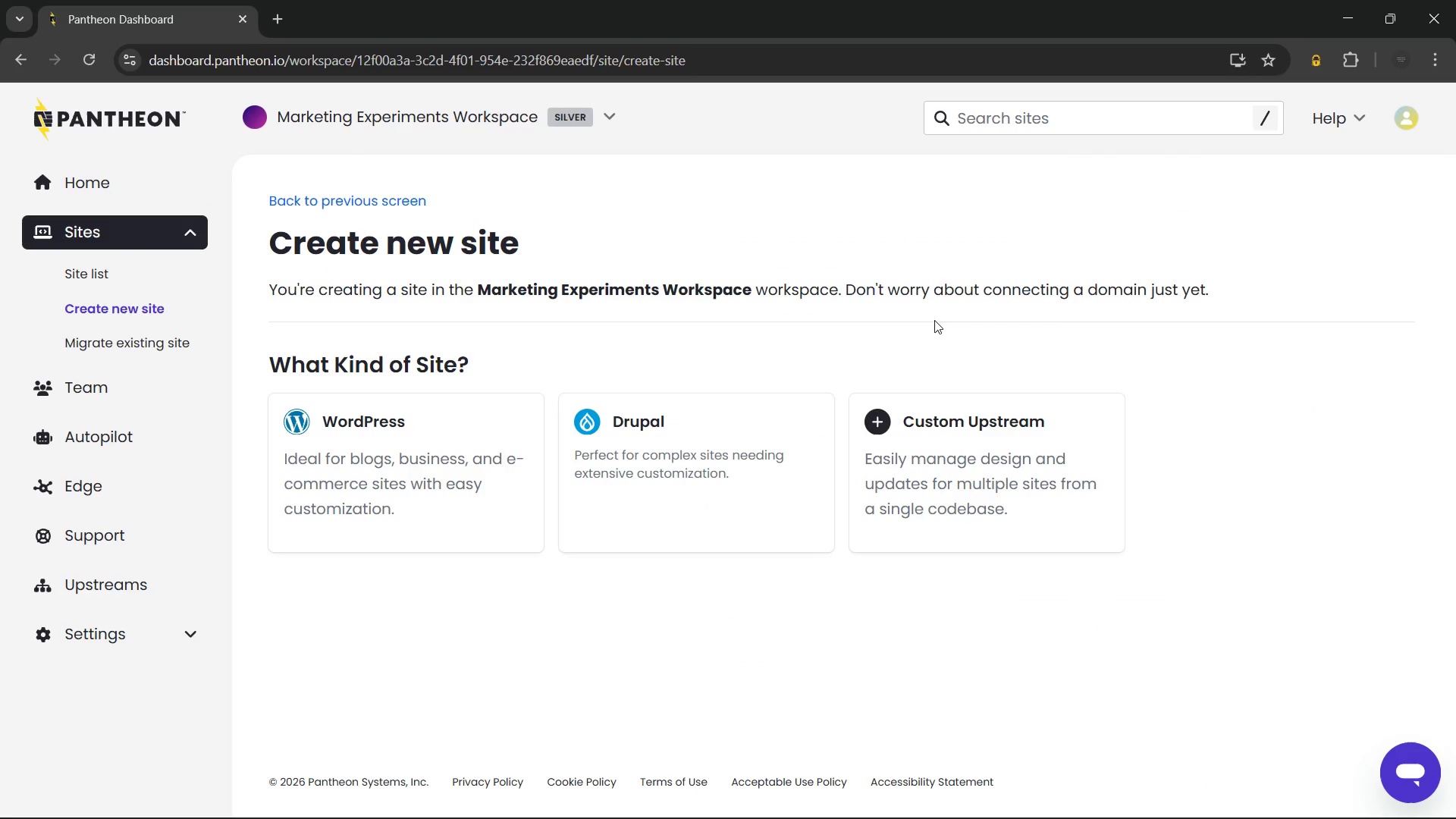 
left_click([425, 461])
 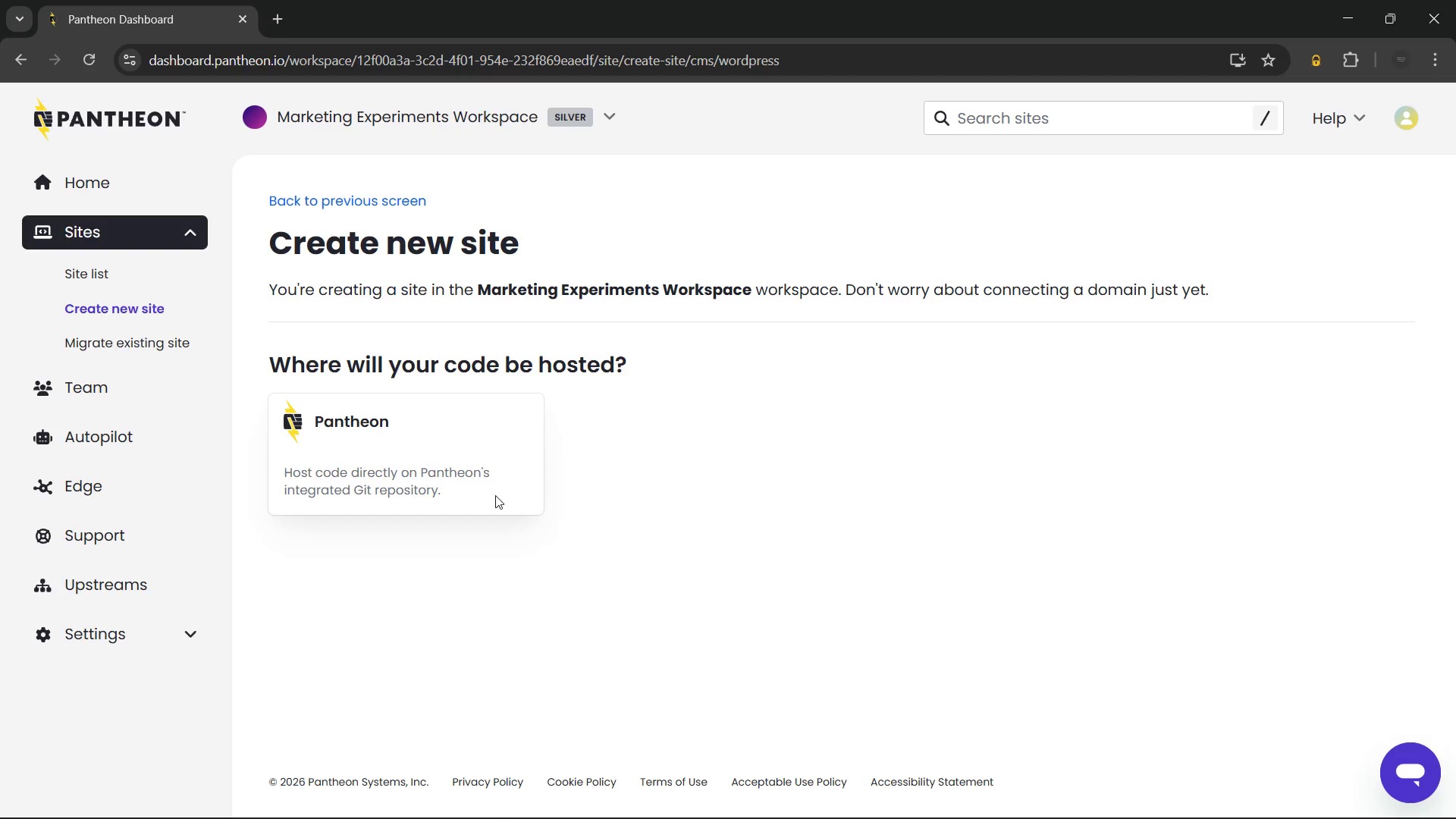 
left_click([464, 452])
 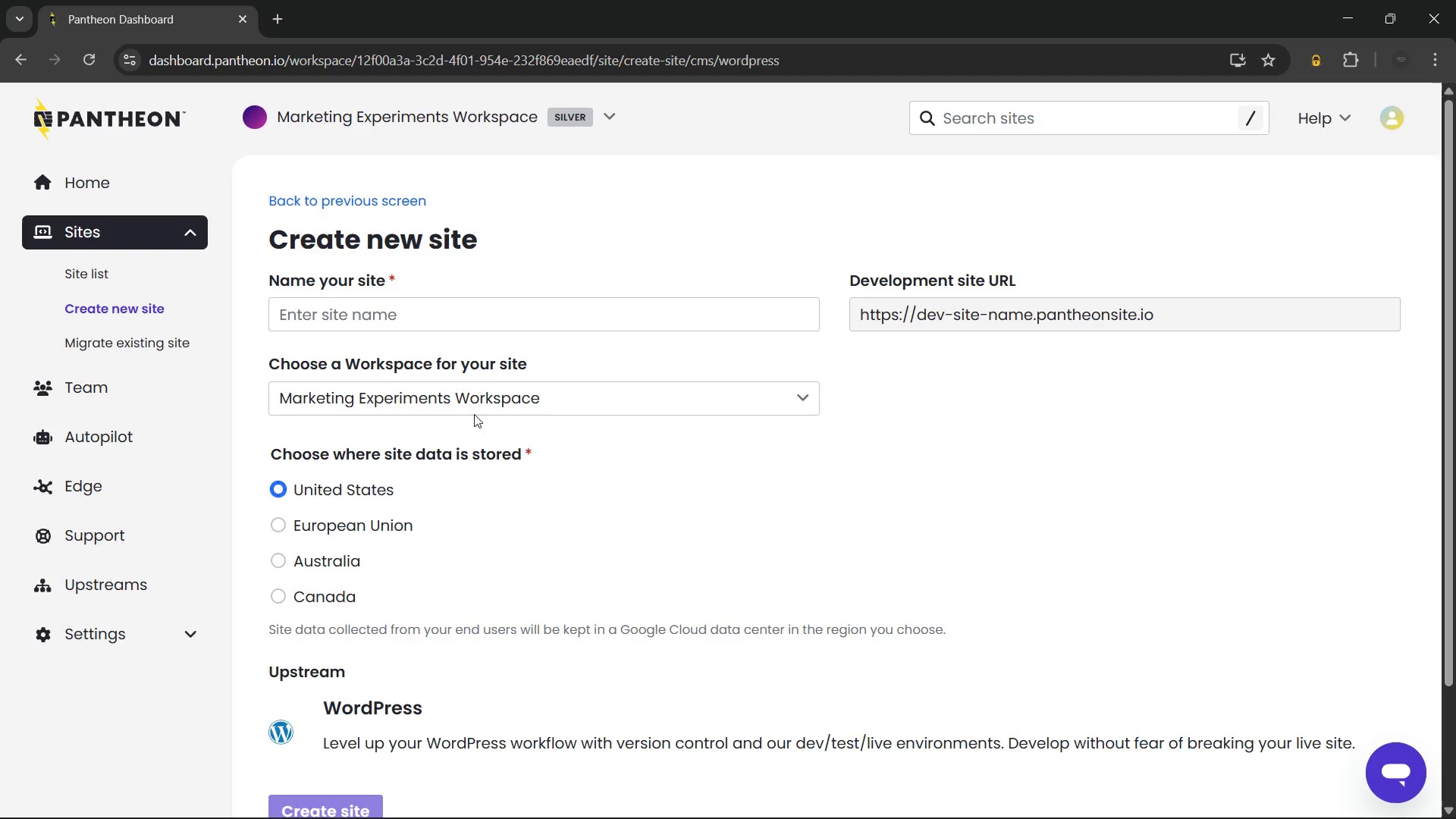 
left_click([519, 313])
 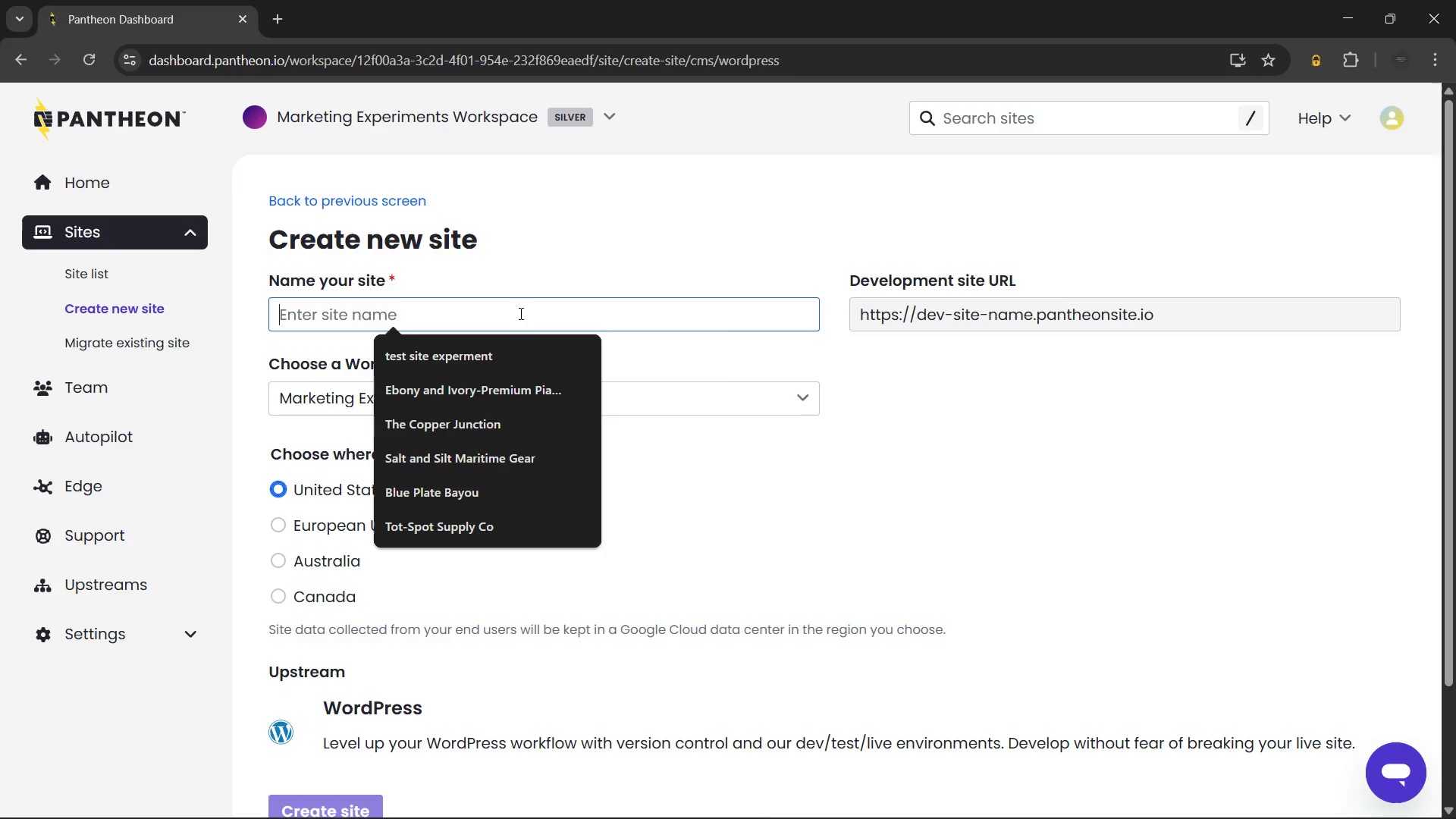 
type(Artisan)
 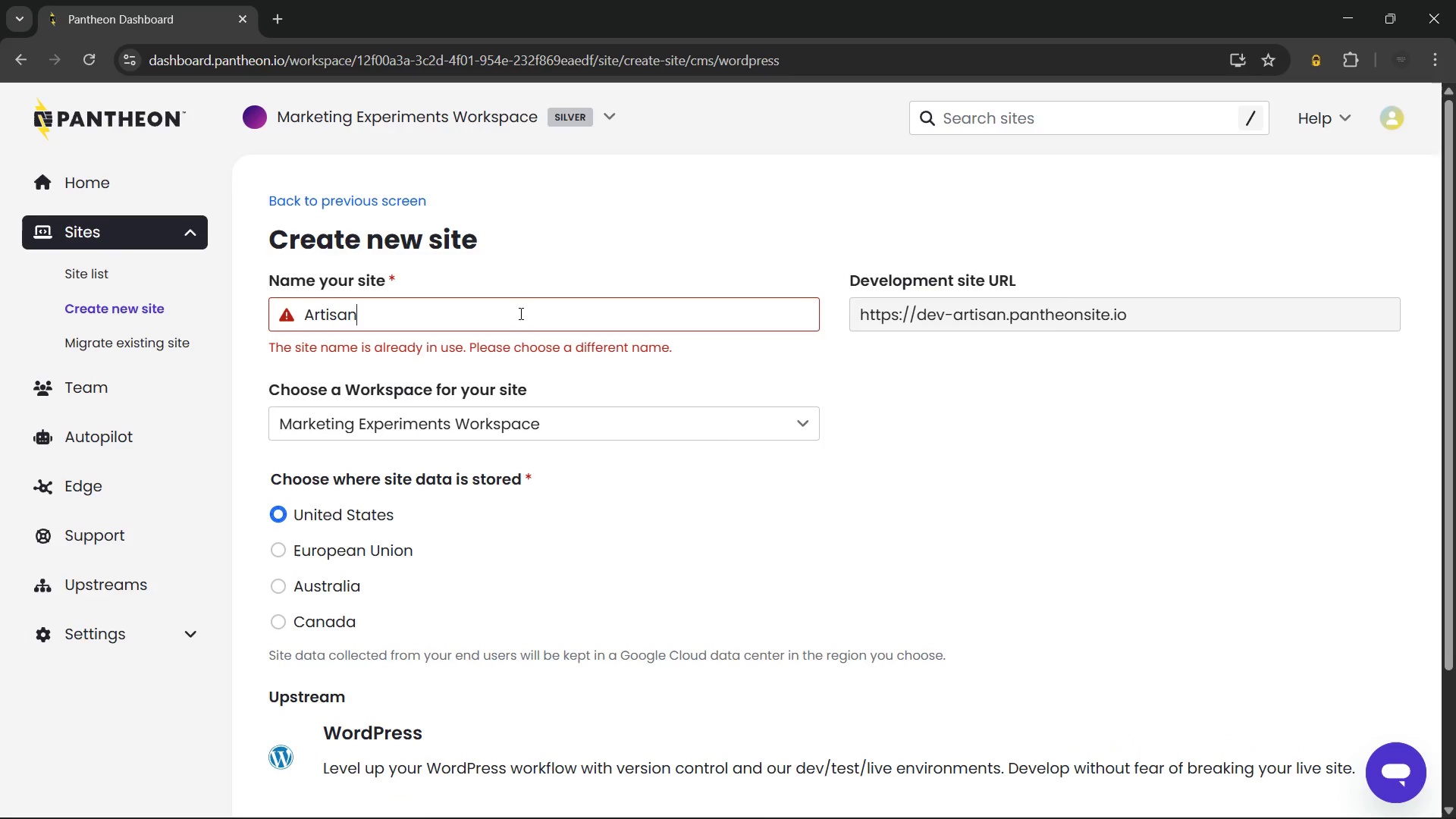 
type( Inlay Co.)
key(Backspace)
 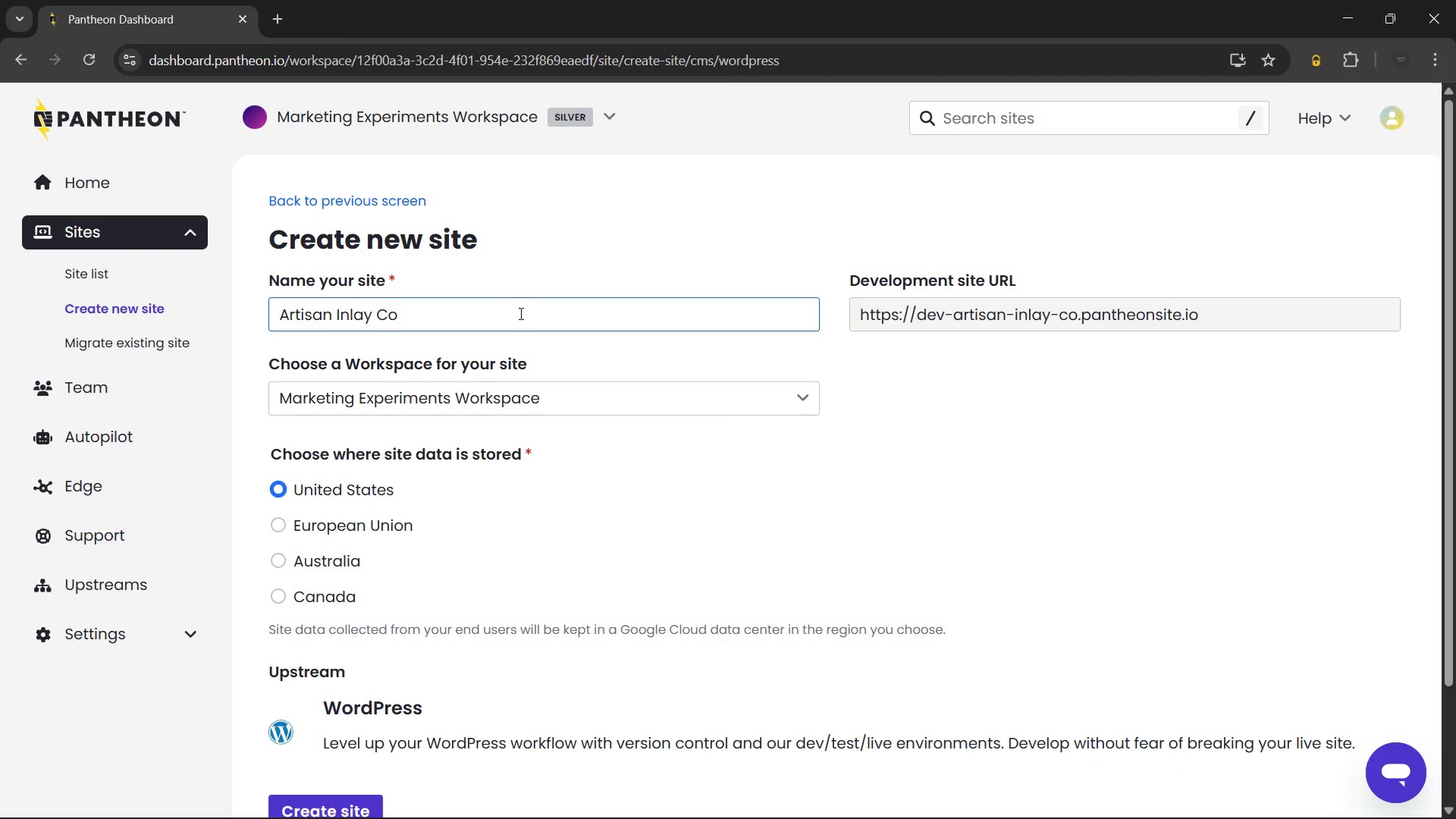 
left_click([863, 366])
 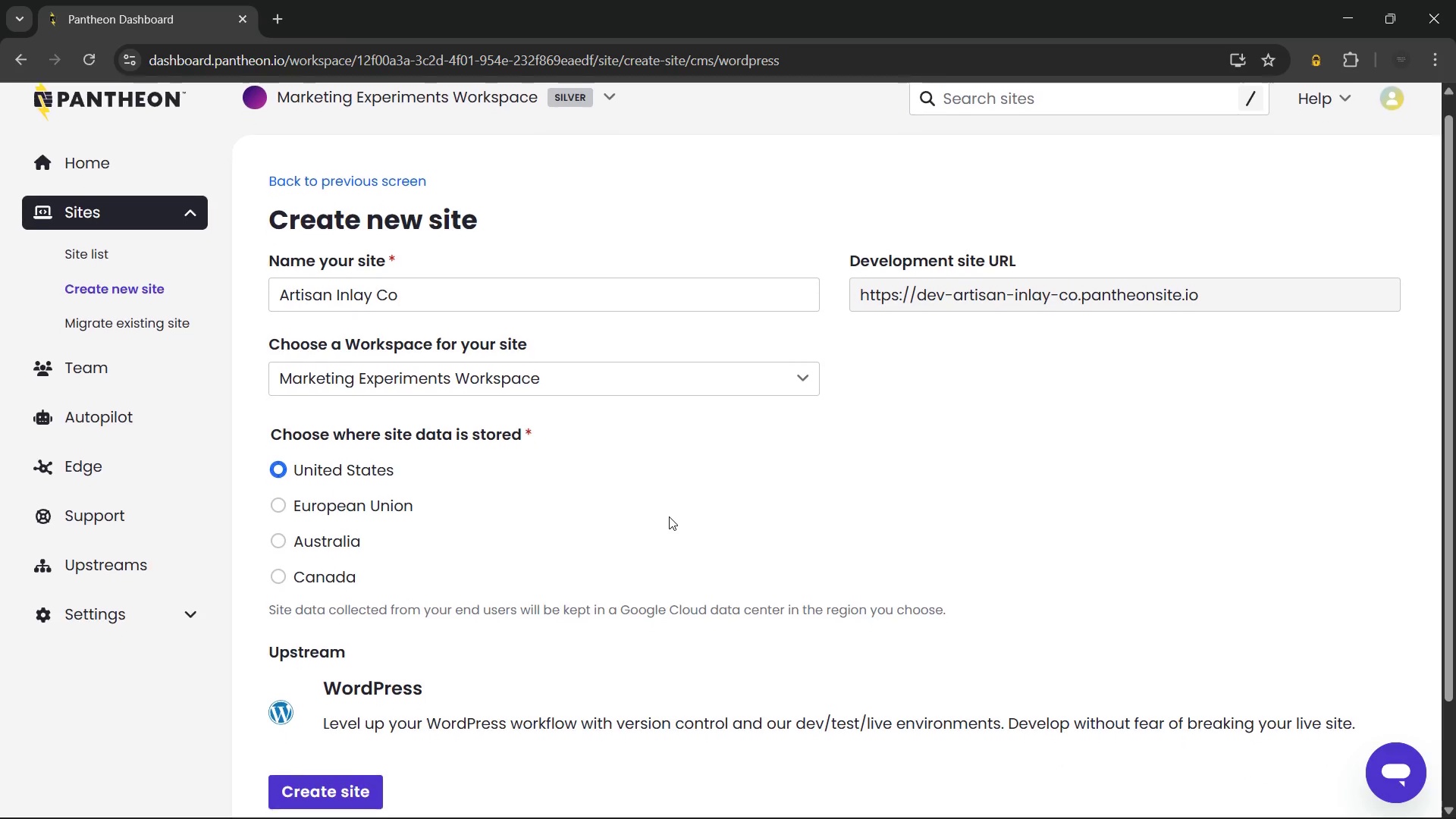 
wait(6.23)
 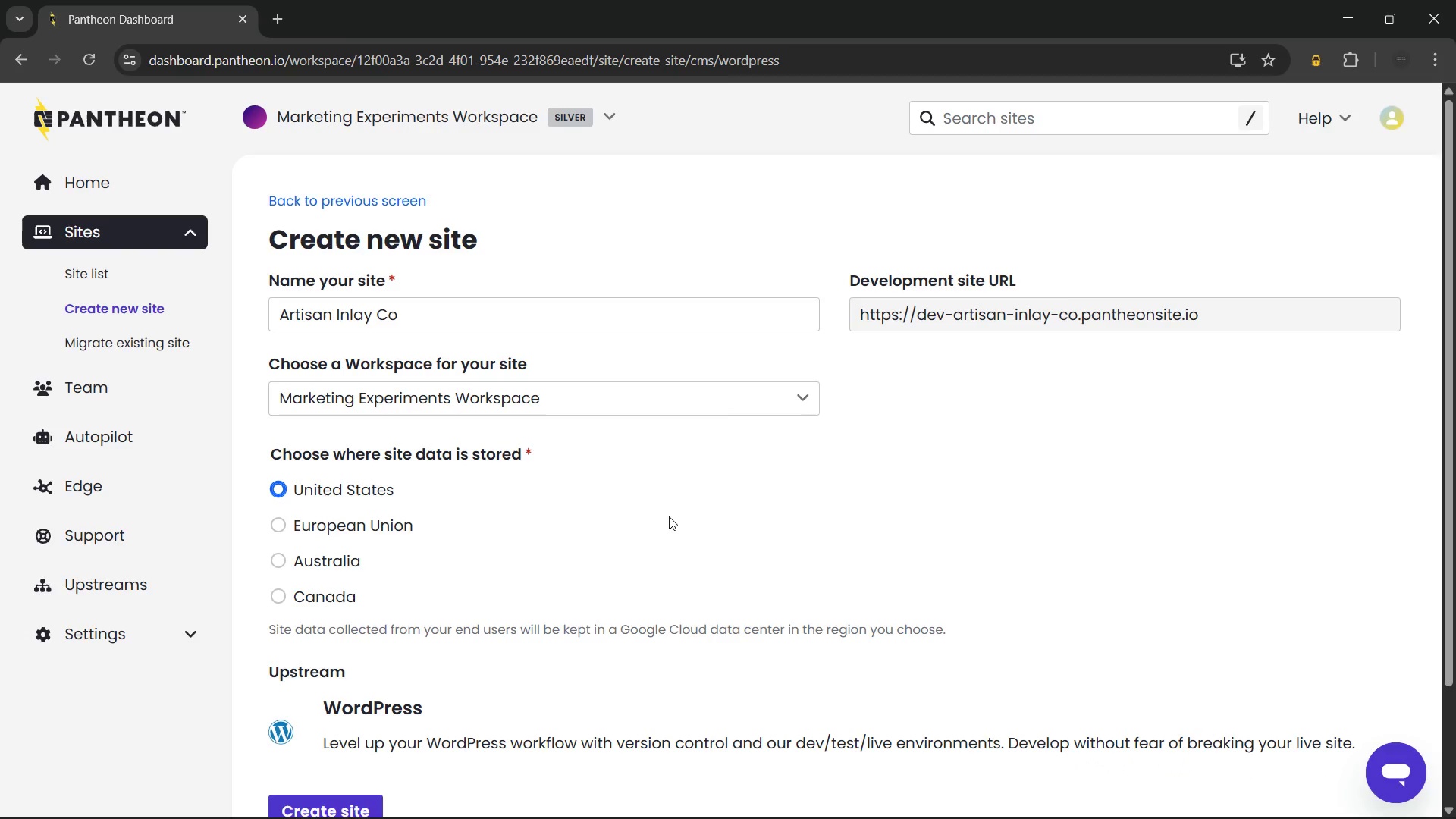 
left_click([346, 661])
 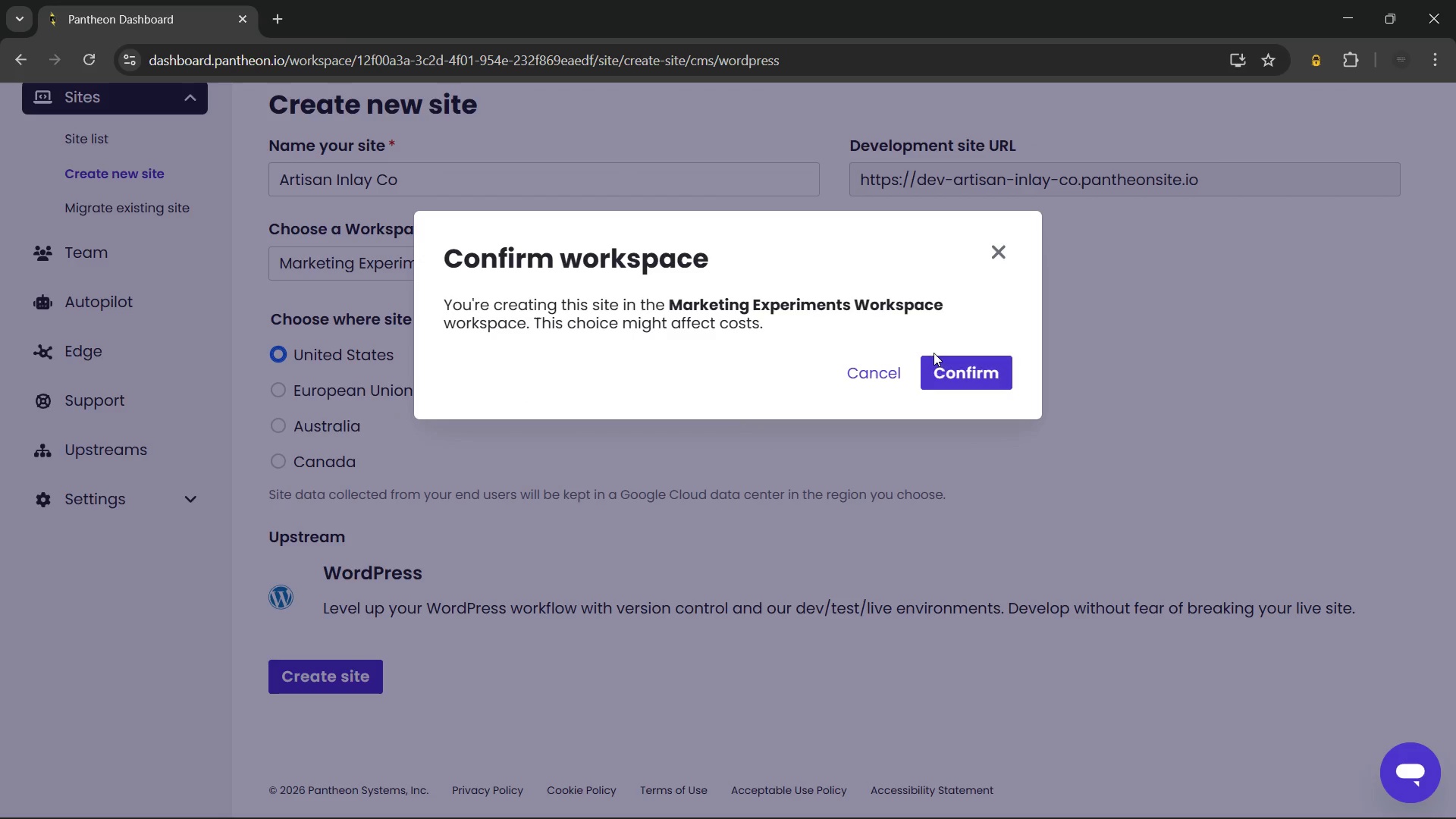 
left_click([948, 372])
 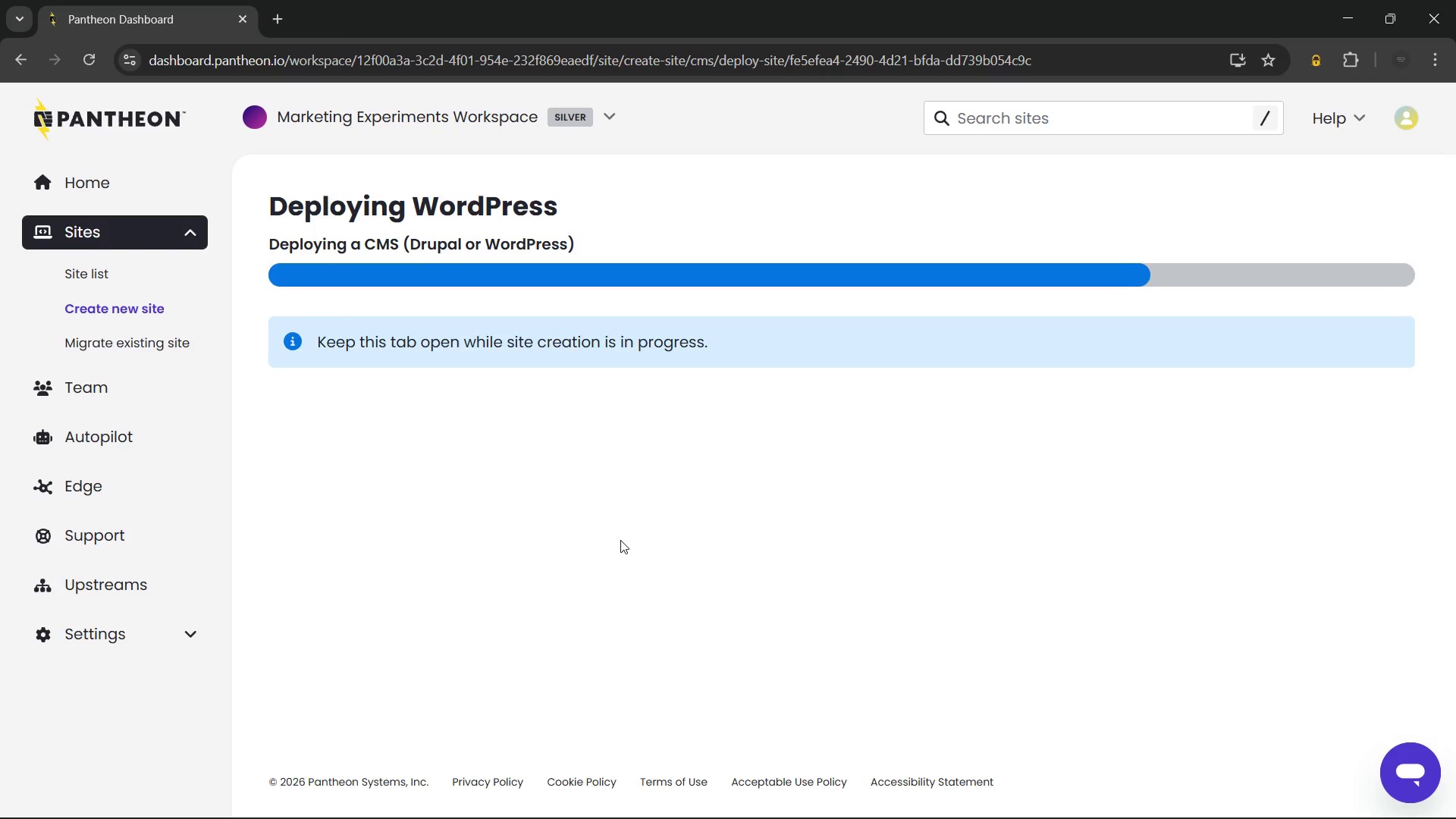 
wait(49.69)
 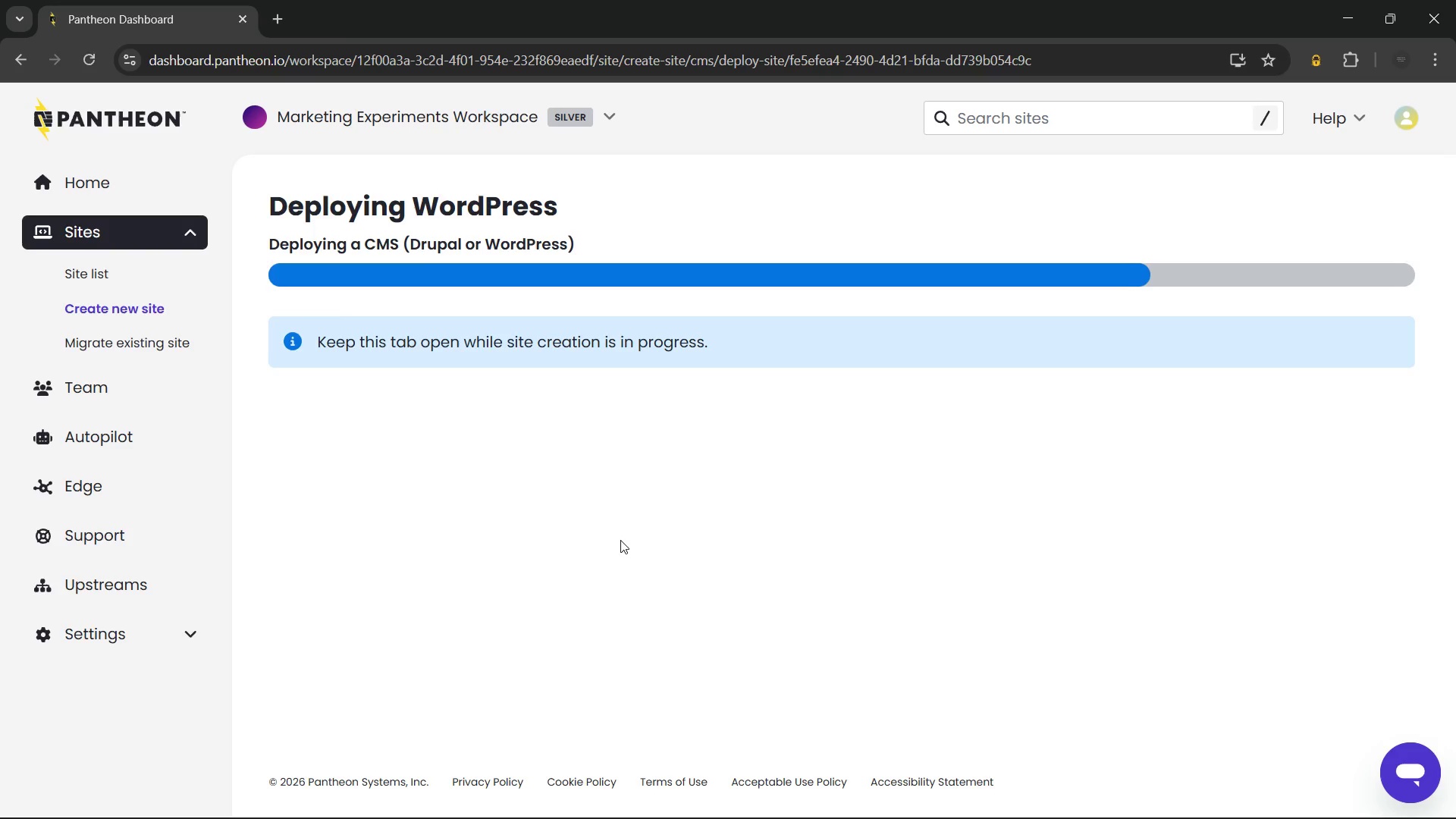 
left_click_drag(start_coordinate=[723, 332], to_coordinate=[306, 192])
 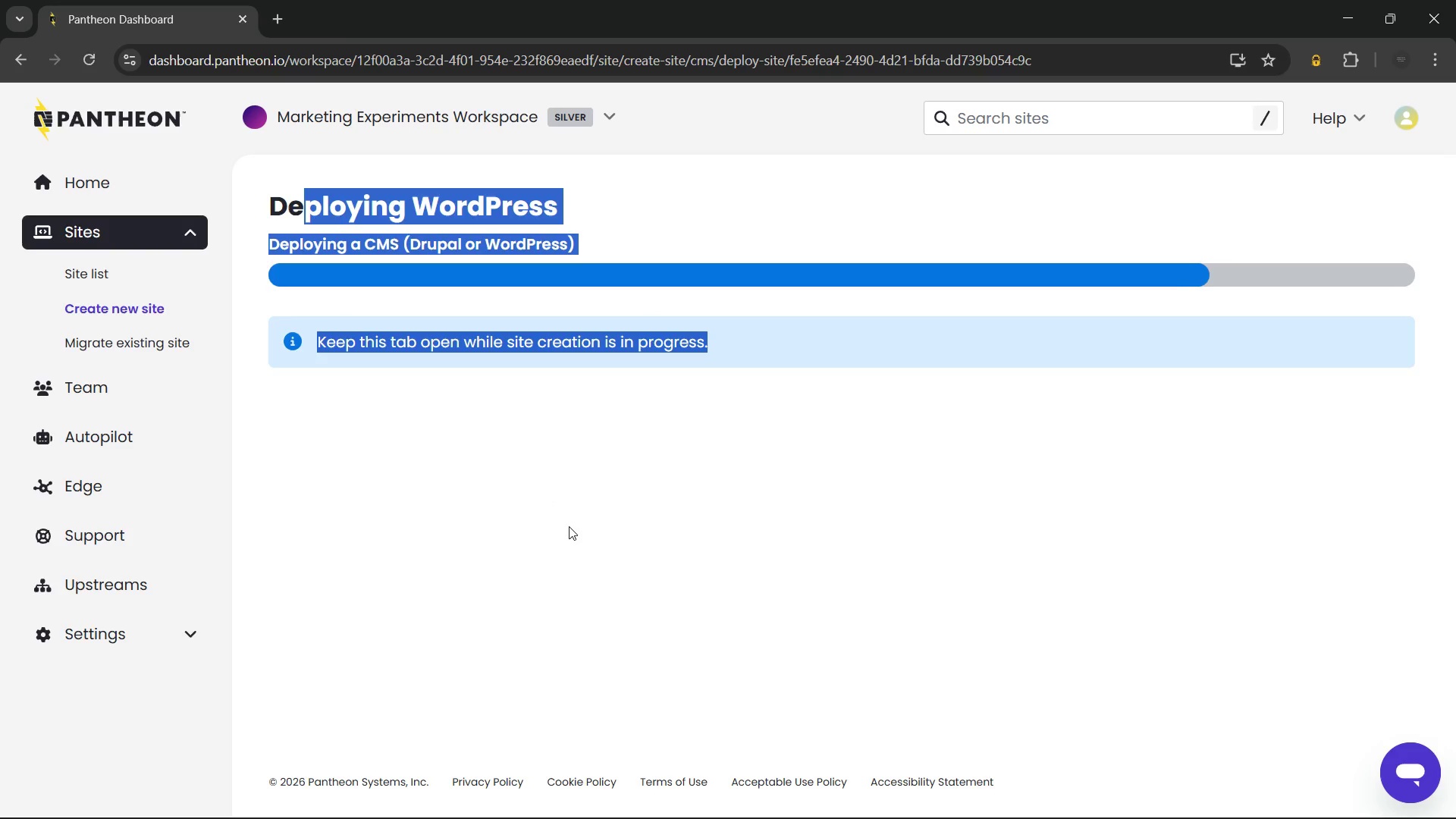 
left_click([569, 526])
 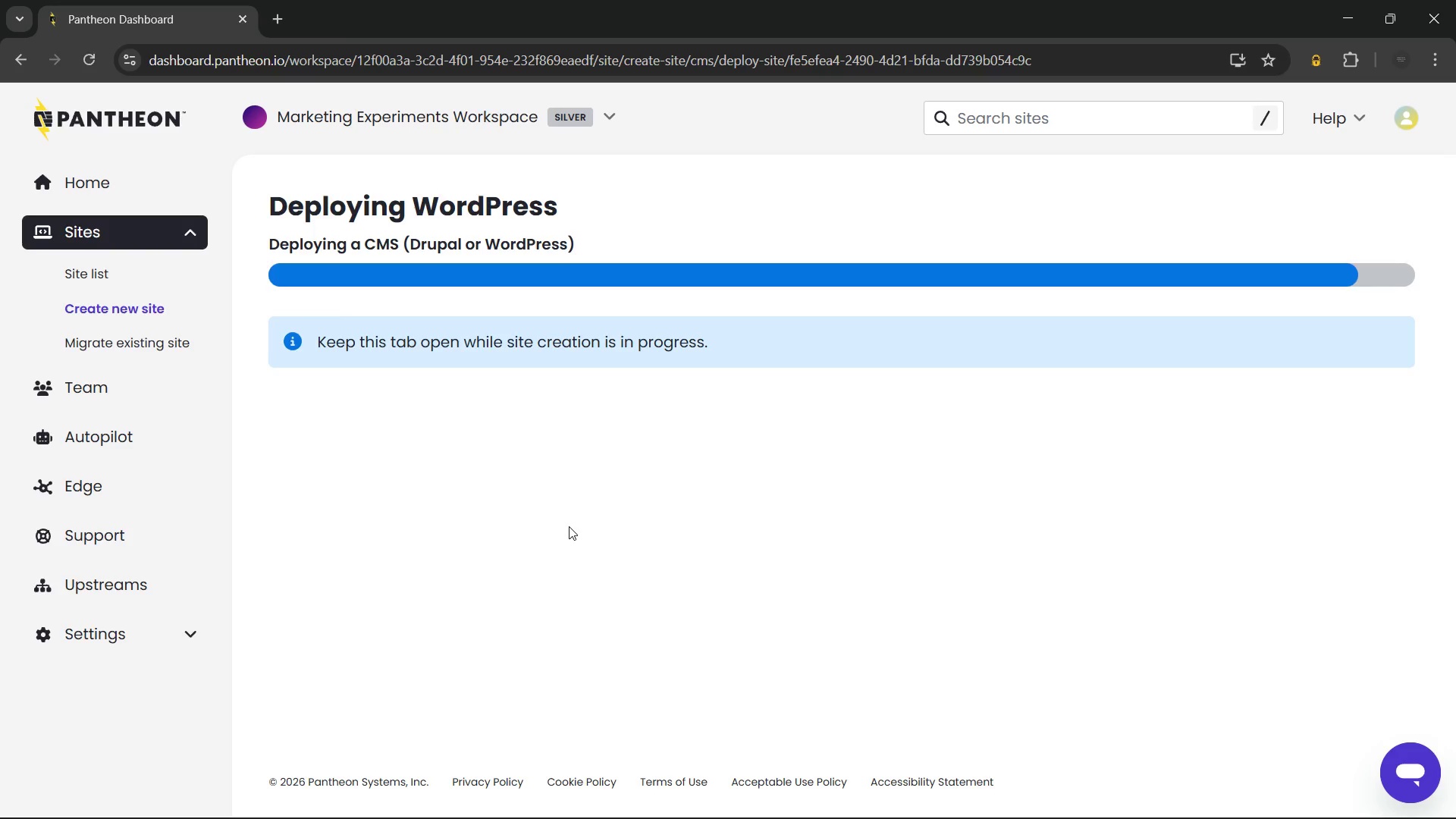 
wait(42.95)
 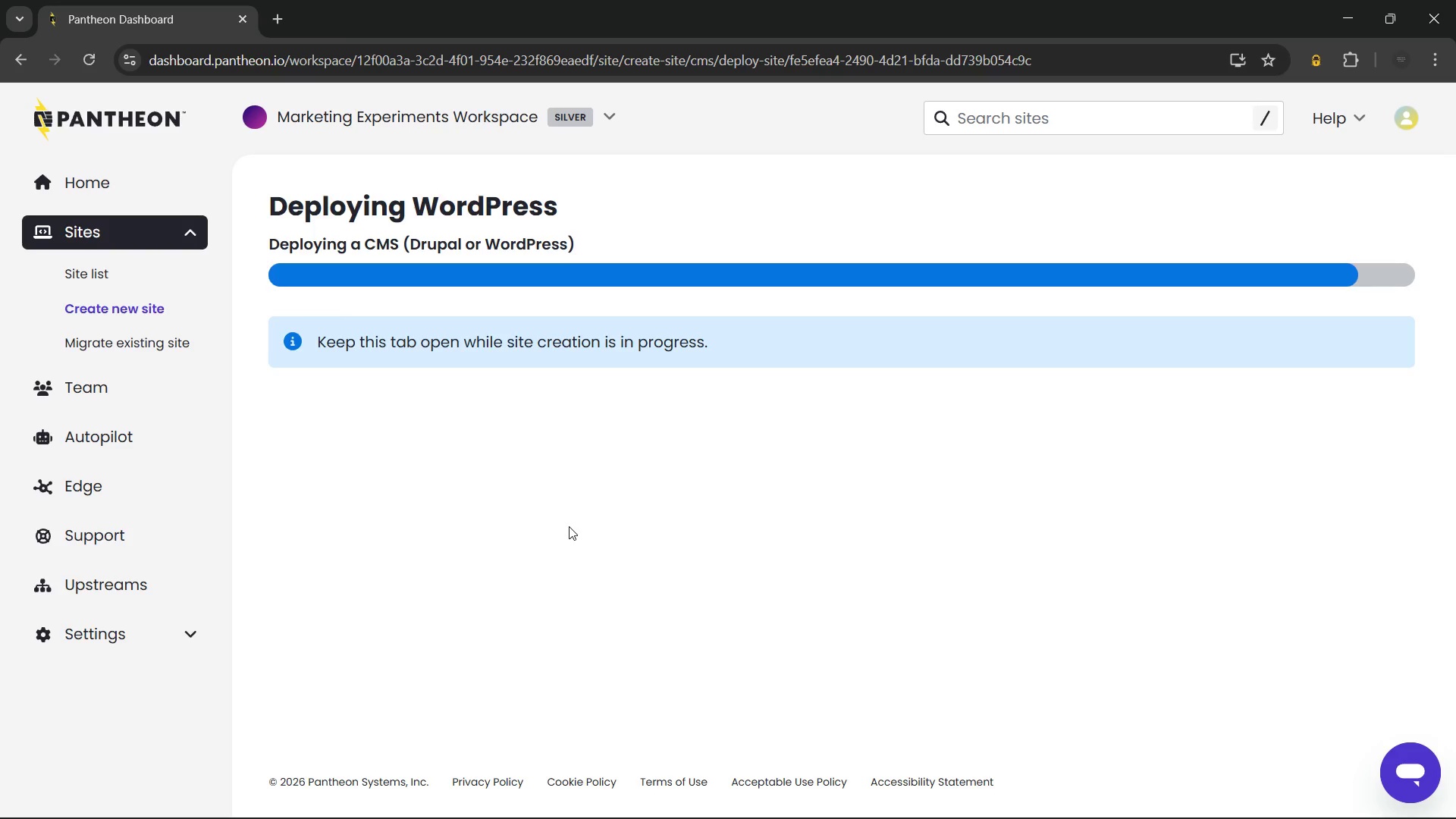 
left_click_drag(start_coordinate=[709, 344], to_coordinate=[270, 195])
 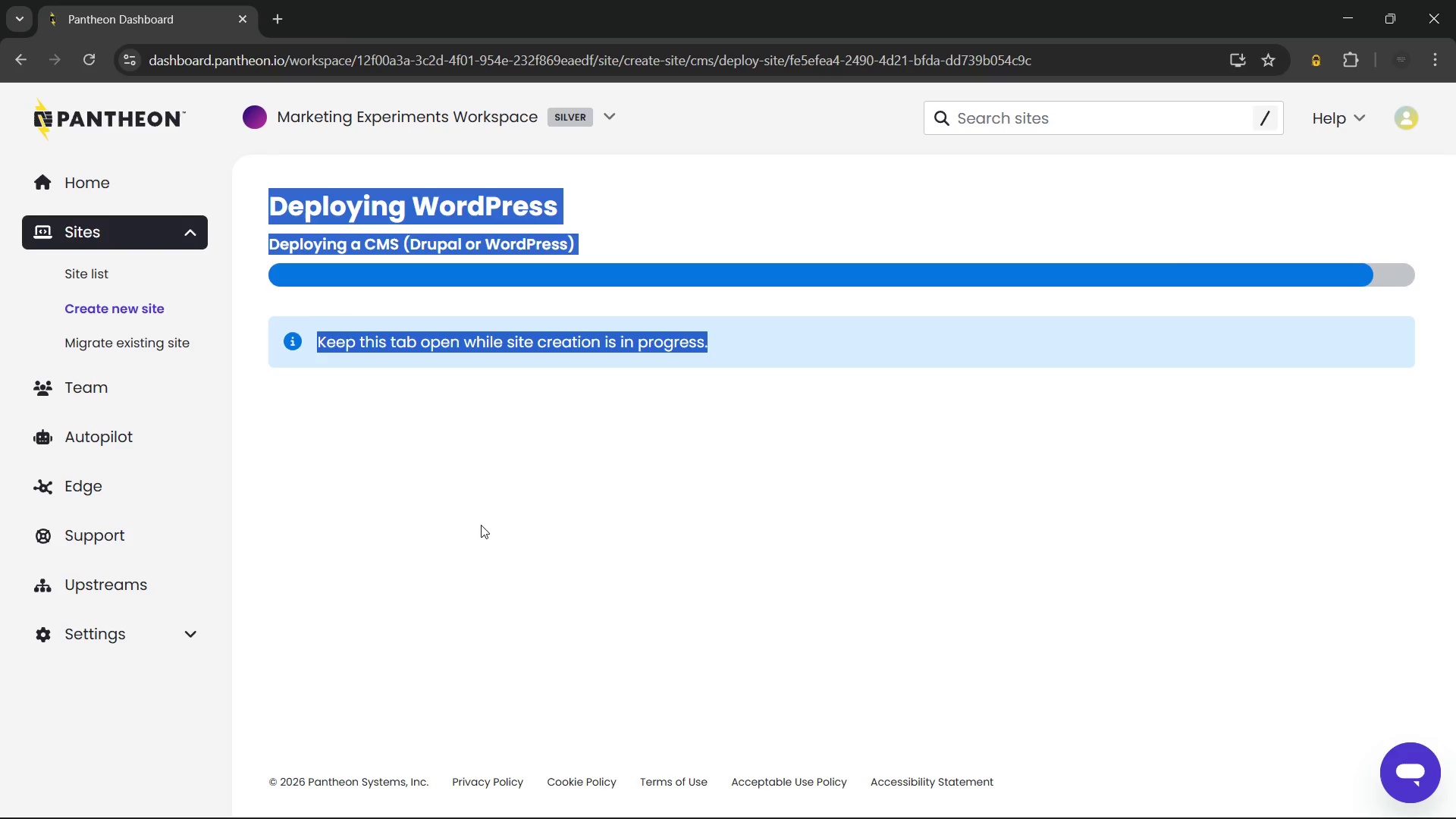 
left_click([481, 525])
 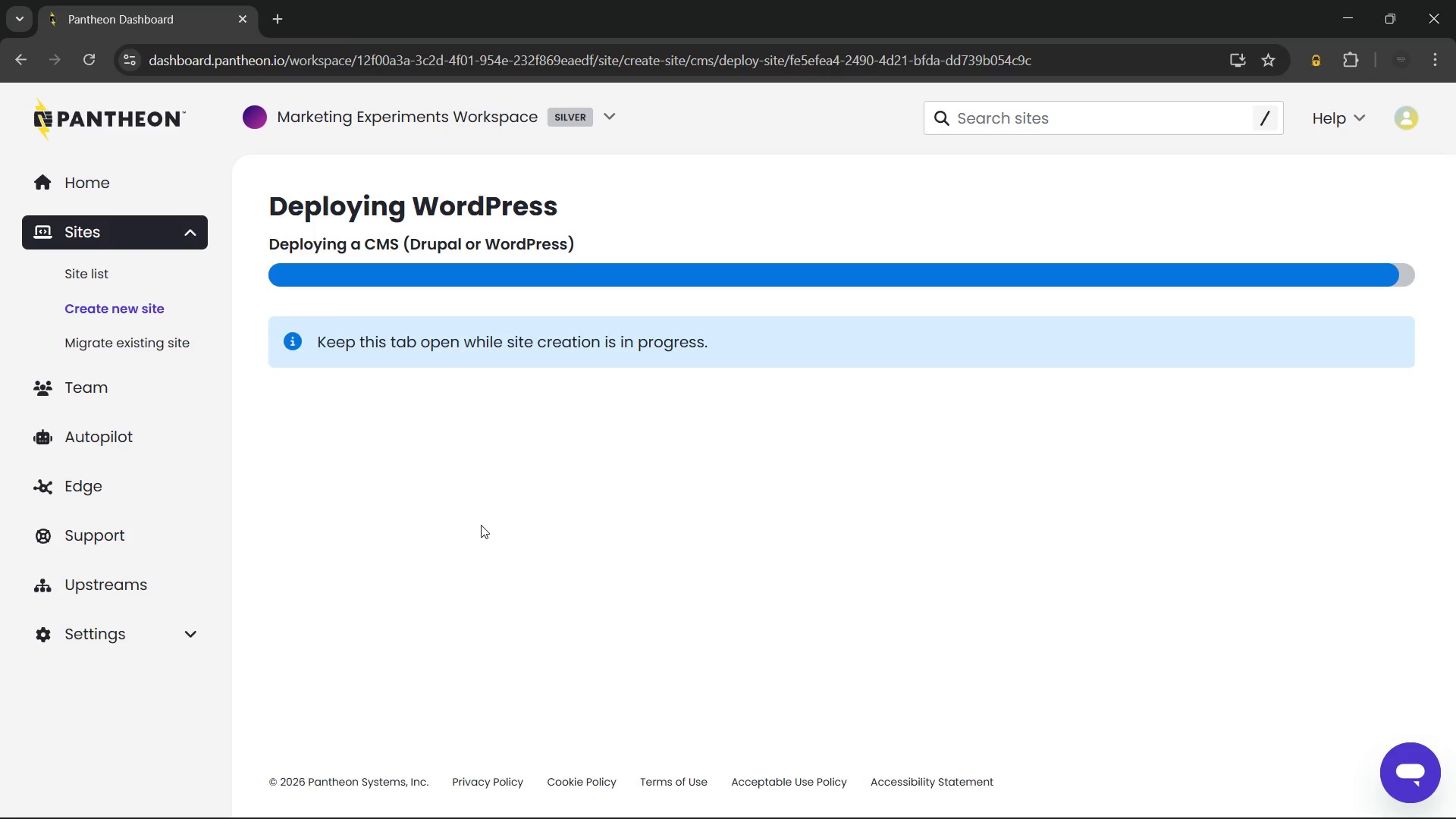 
wait(33.84)
 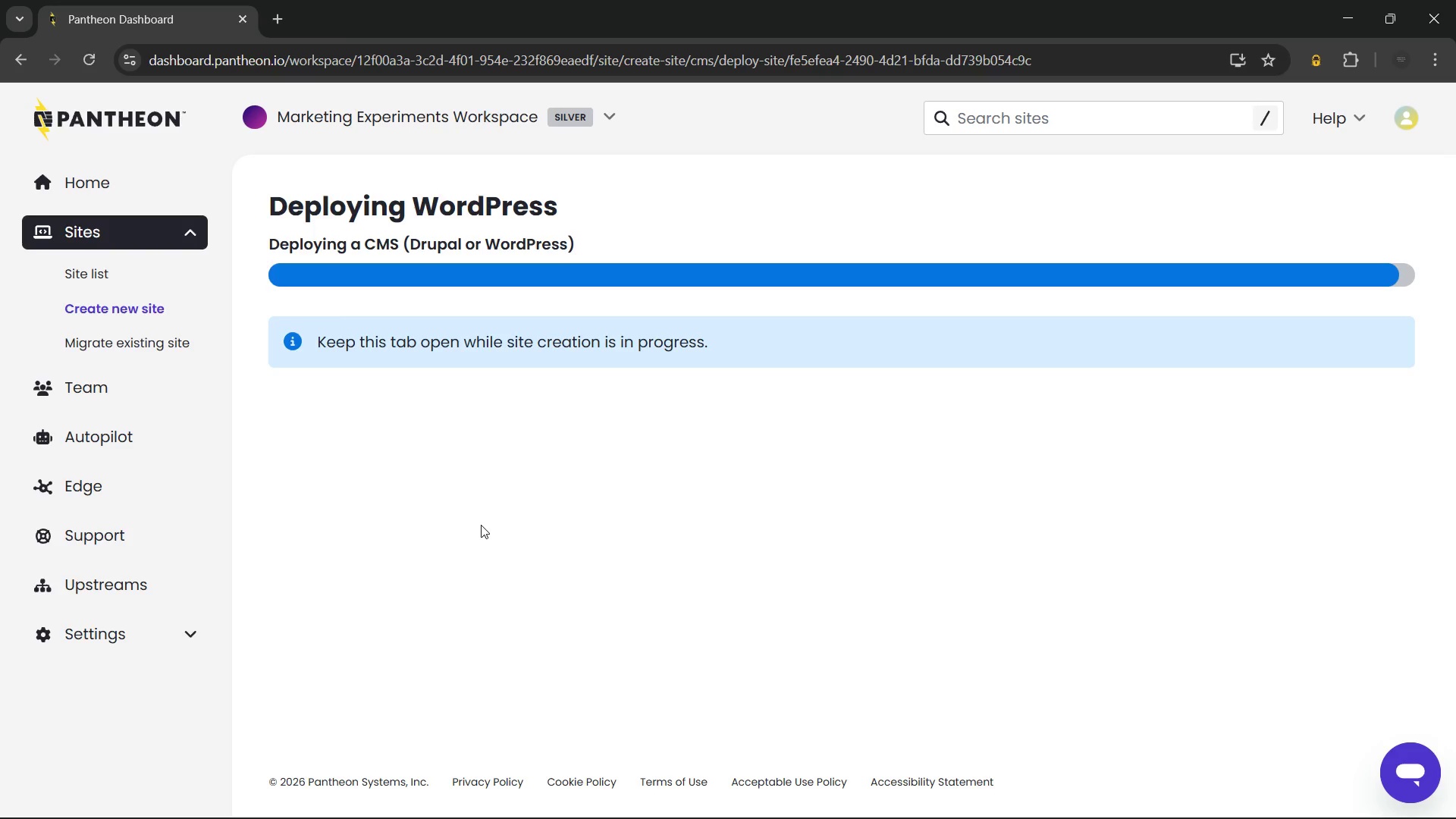 
left_click_drag(start_coordinate=[713, 347], to_coordinate=[256, 192])
 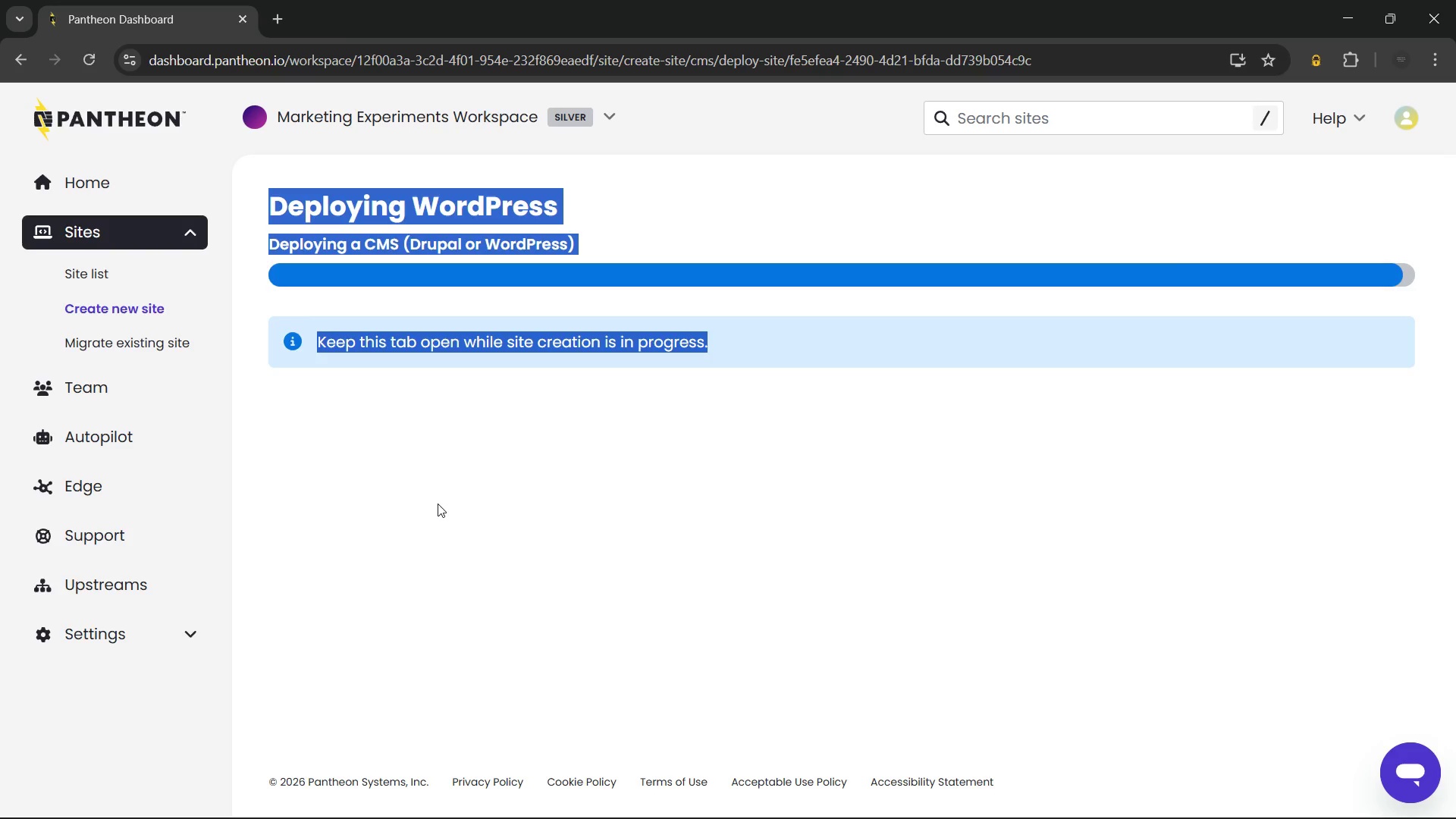 
left_click([438, 504])
 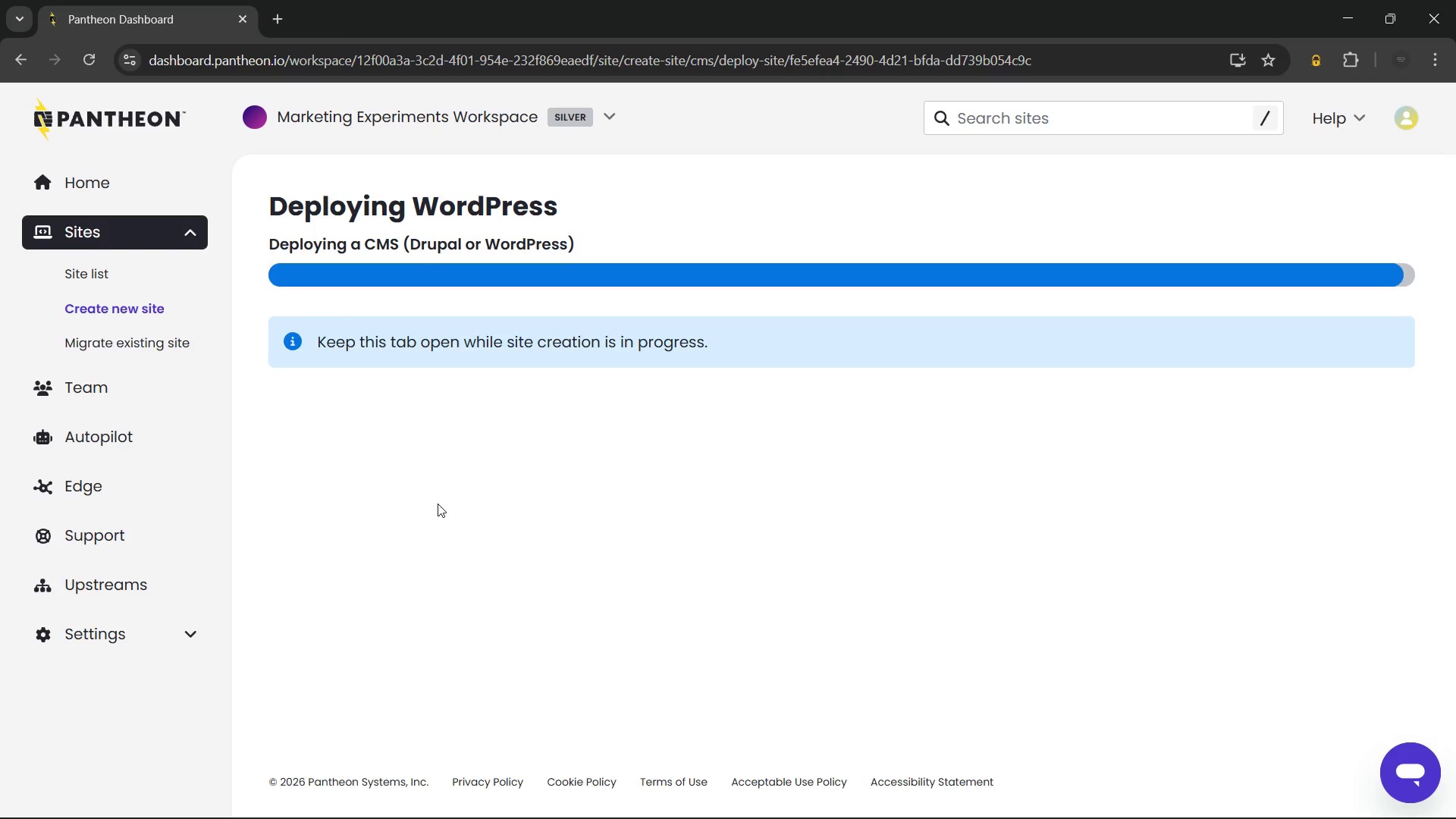 
wait(13.45)
 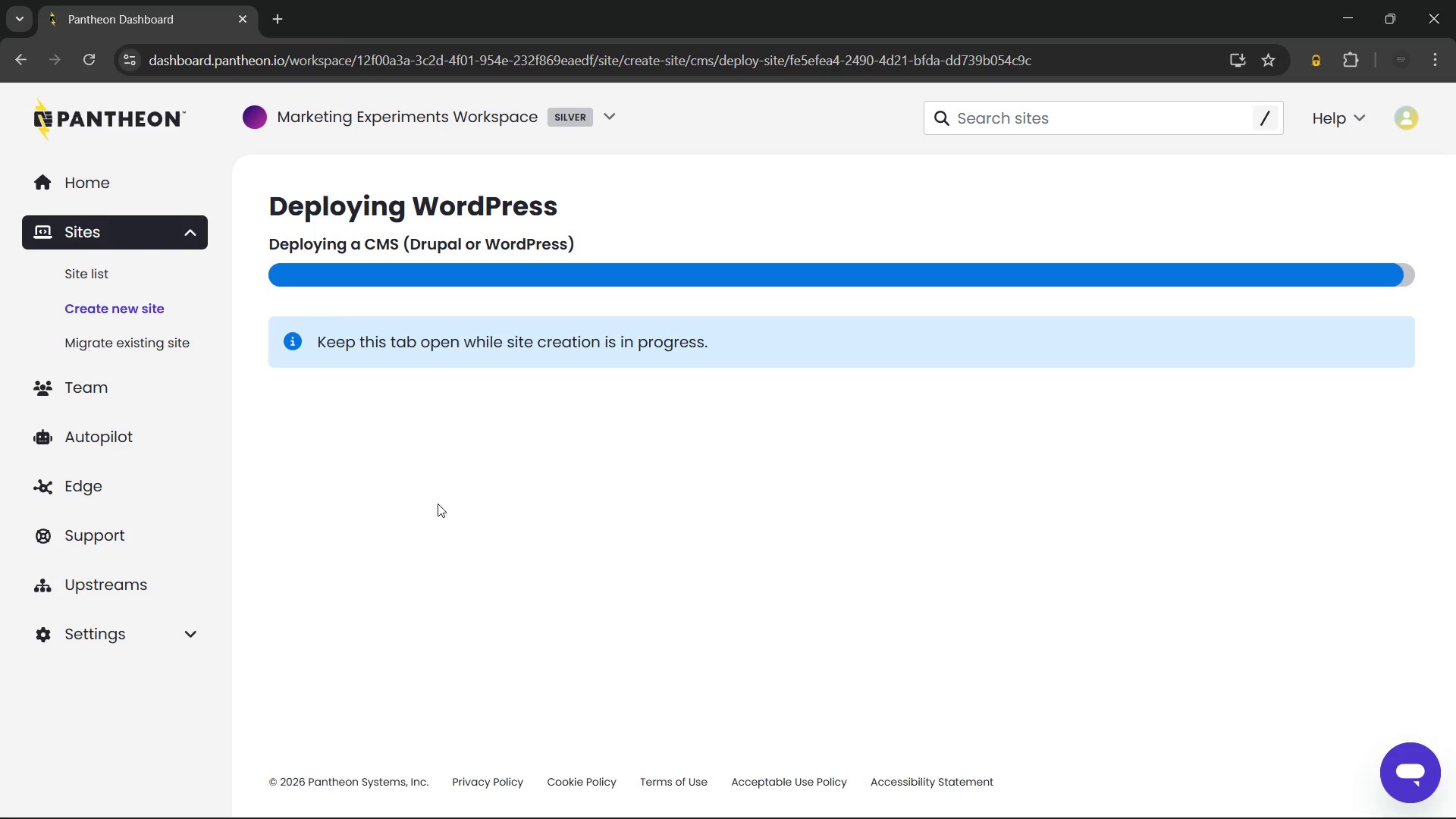 
left_click_drag(start_coordinate=[751, 354], to_coordinate=[437, 200])
 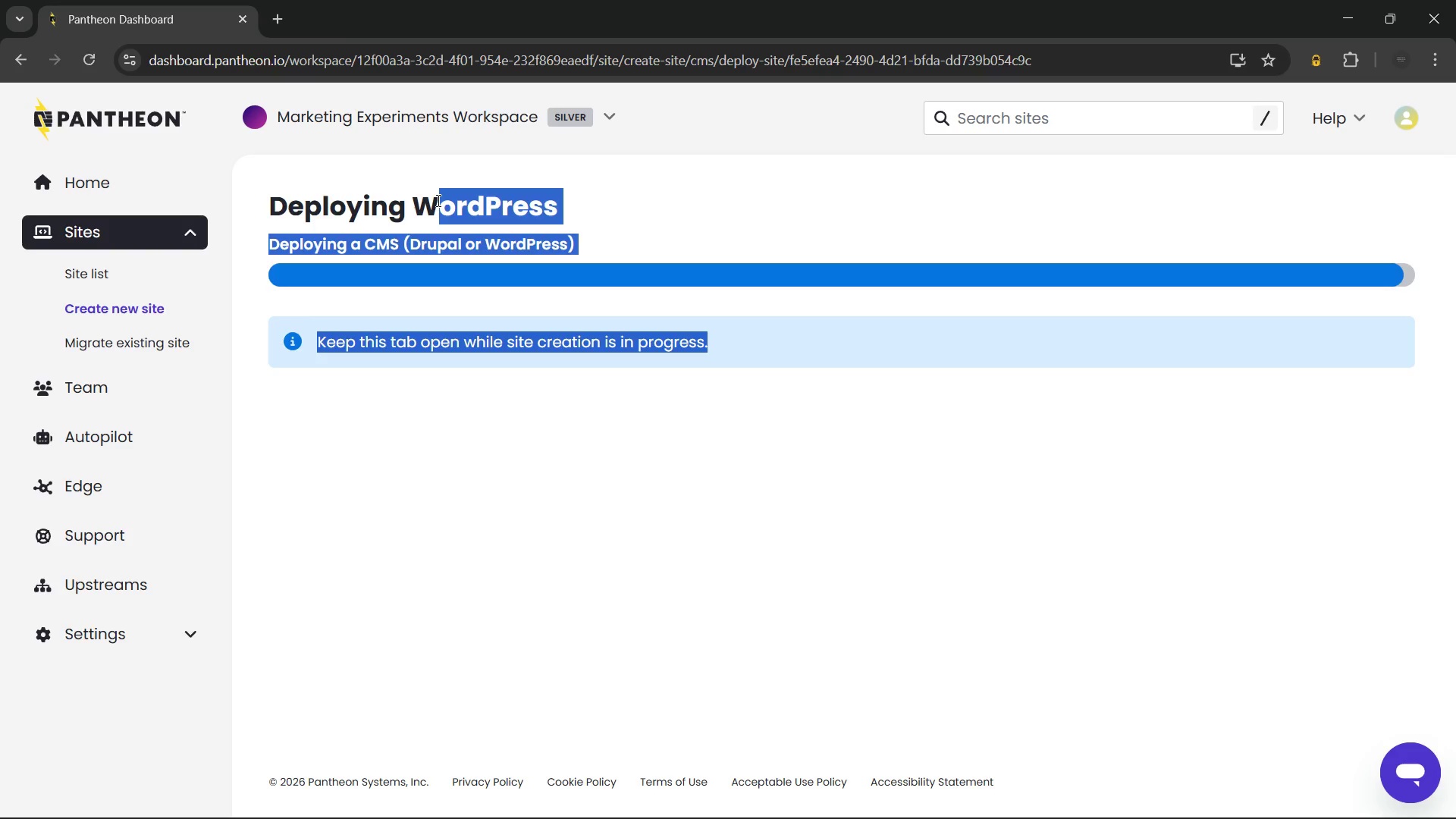 
left_click([437, 200])
 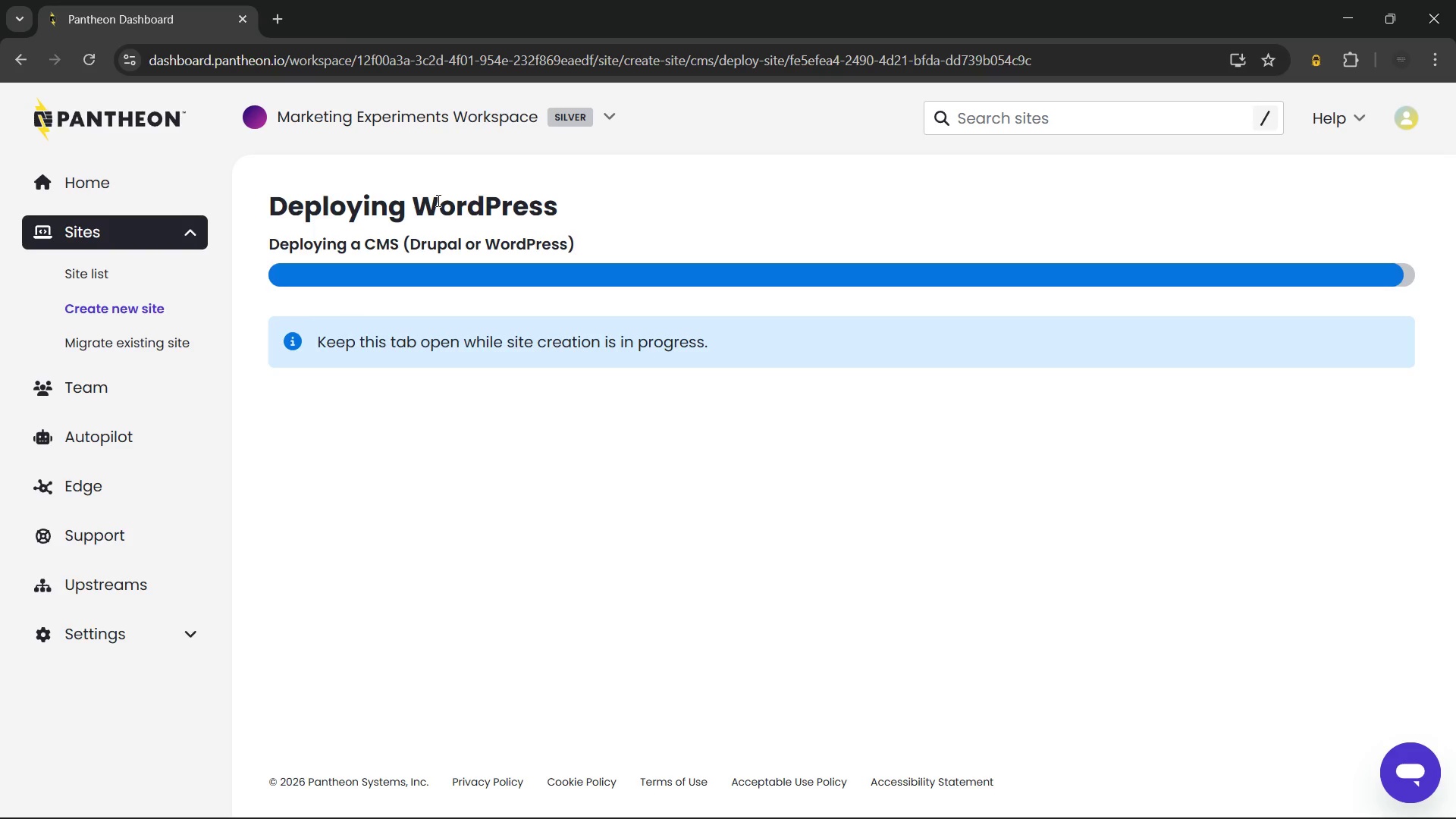 
wait(10.72)
 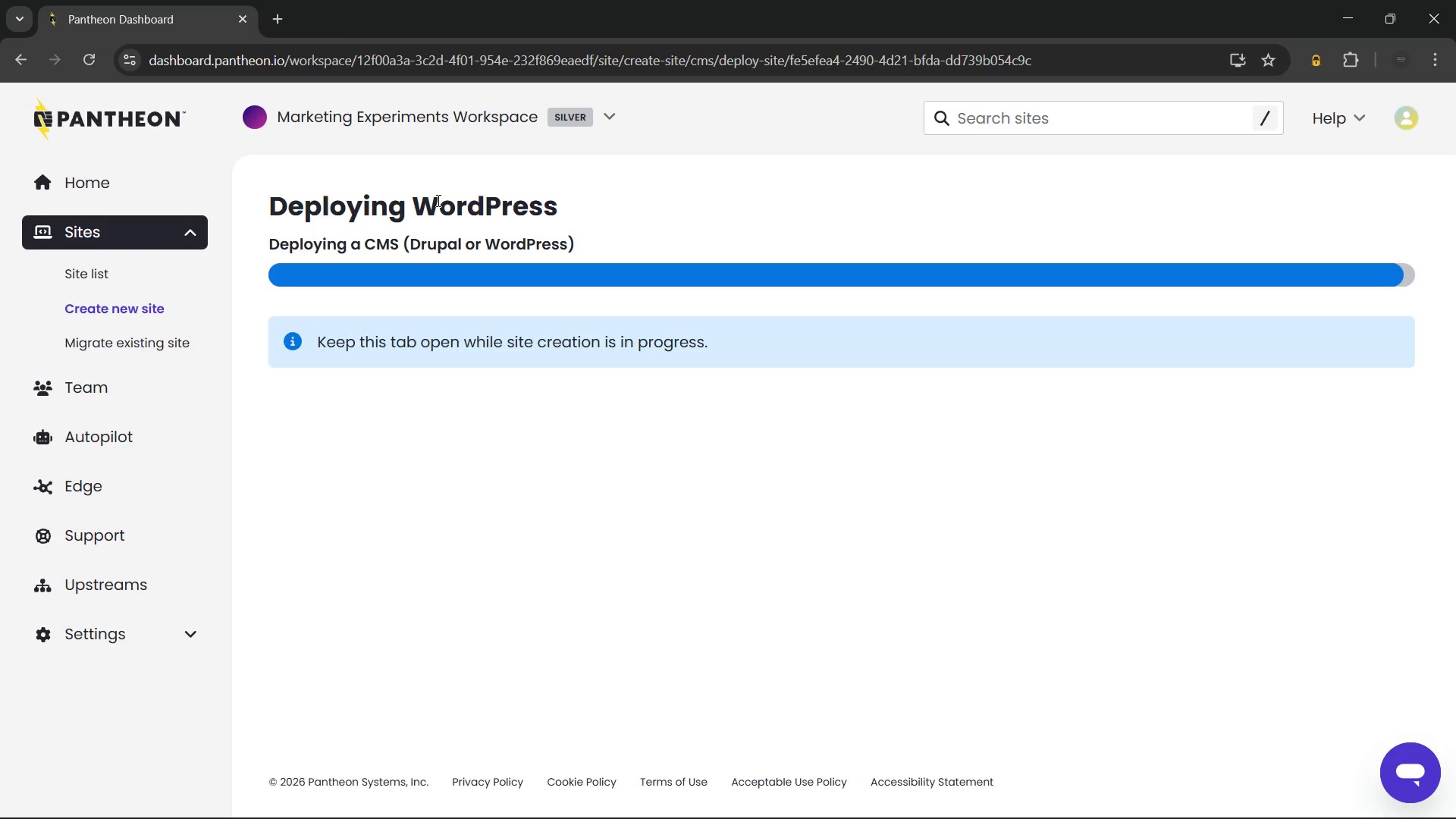 
left_click([374, 547])
 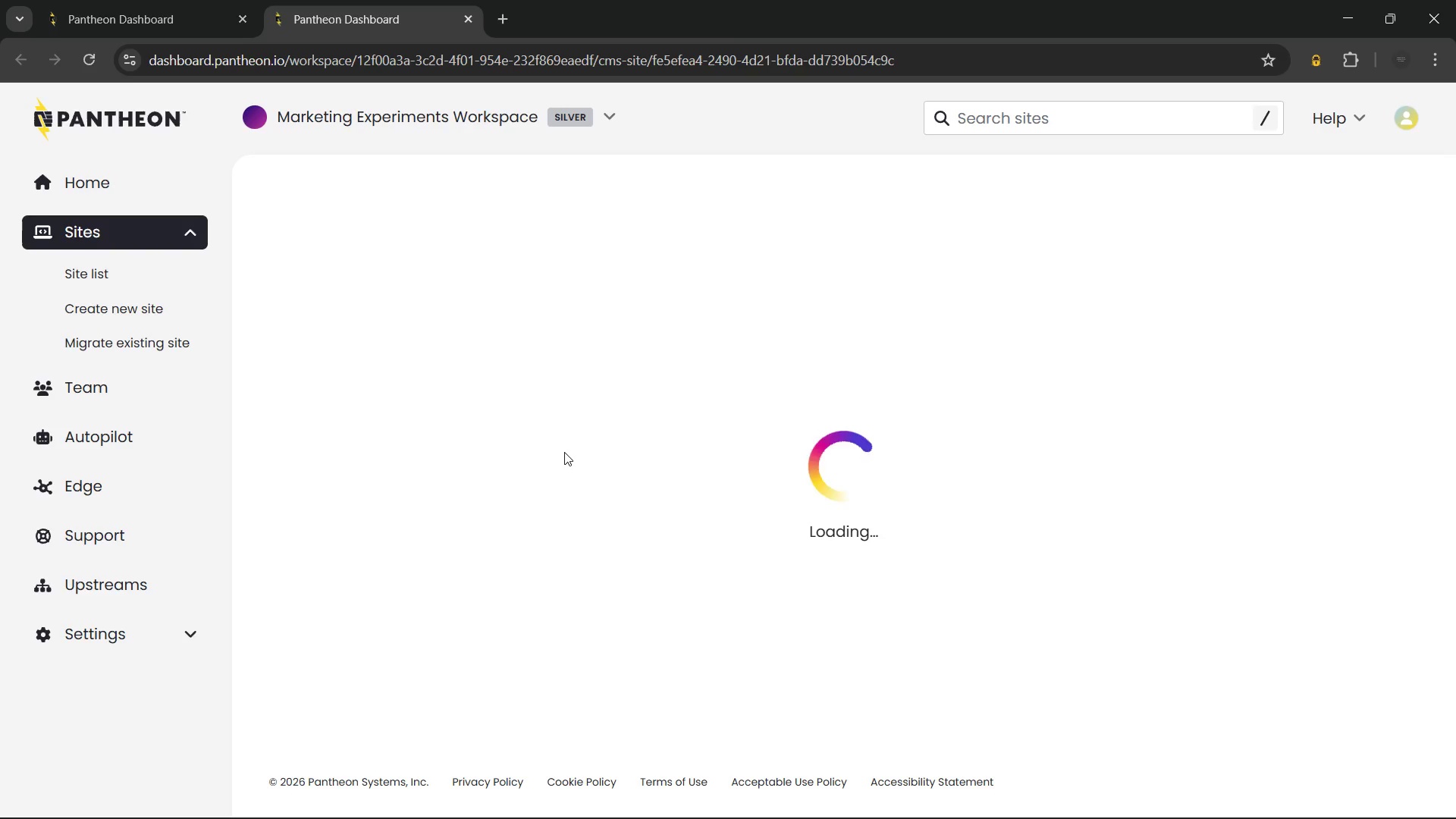 
wait(8.52)
 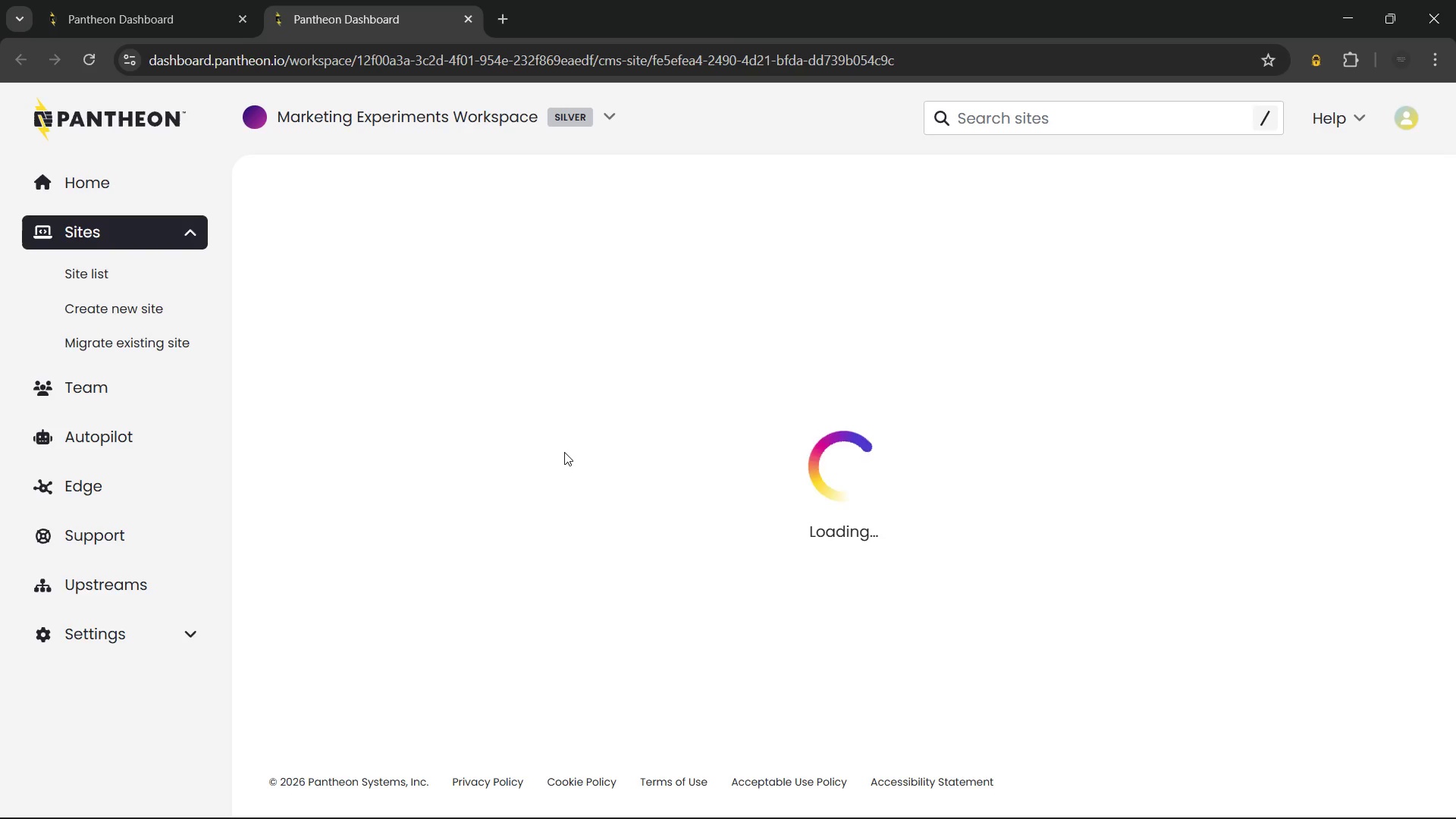 
left_click([408, 440])
 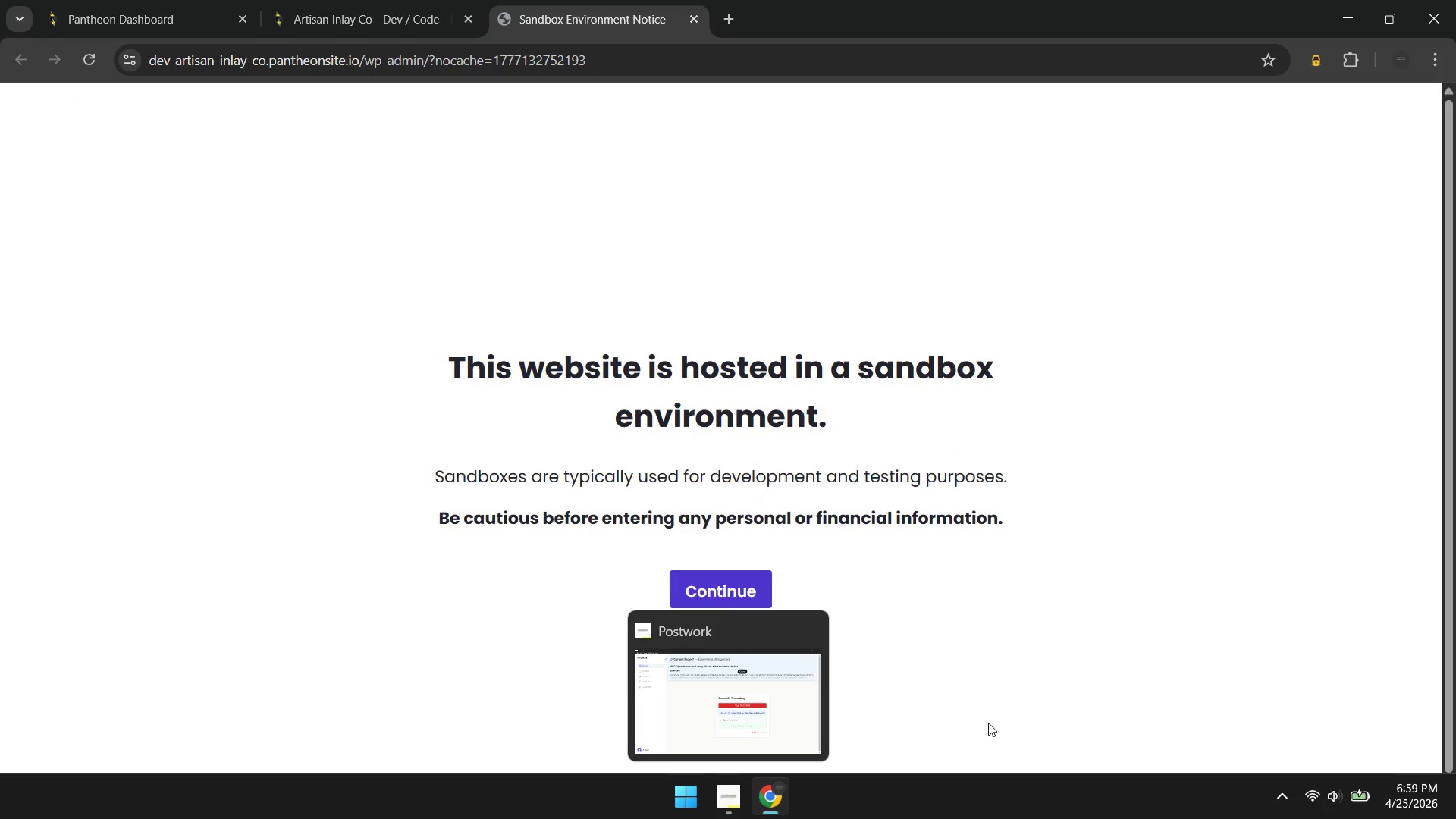 
wait(5.12)
 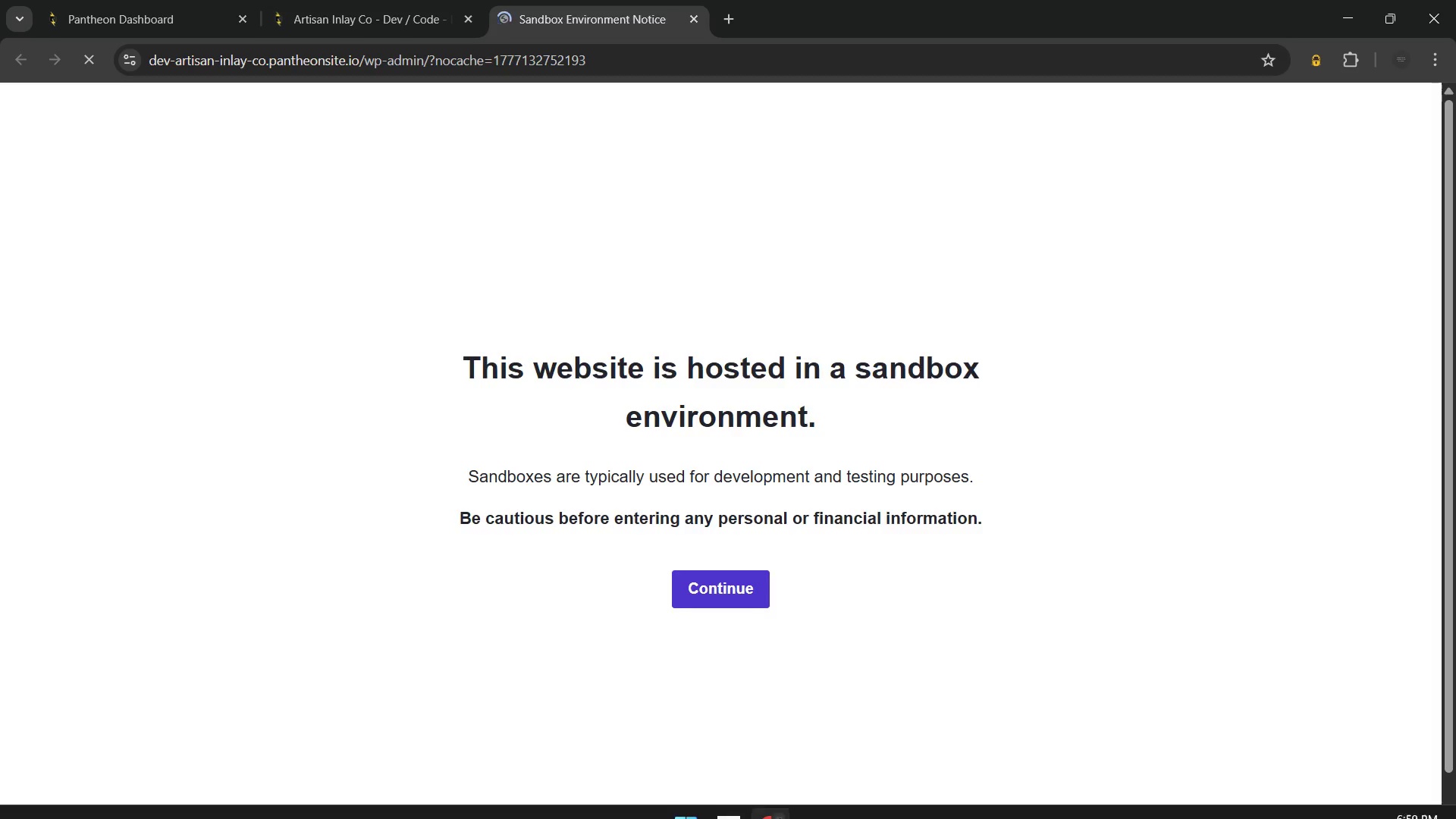 
left_click([727, 590])
 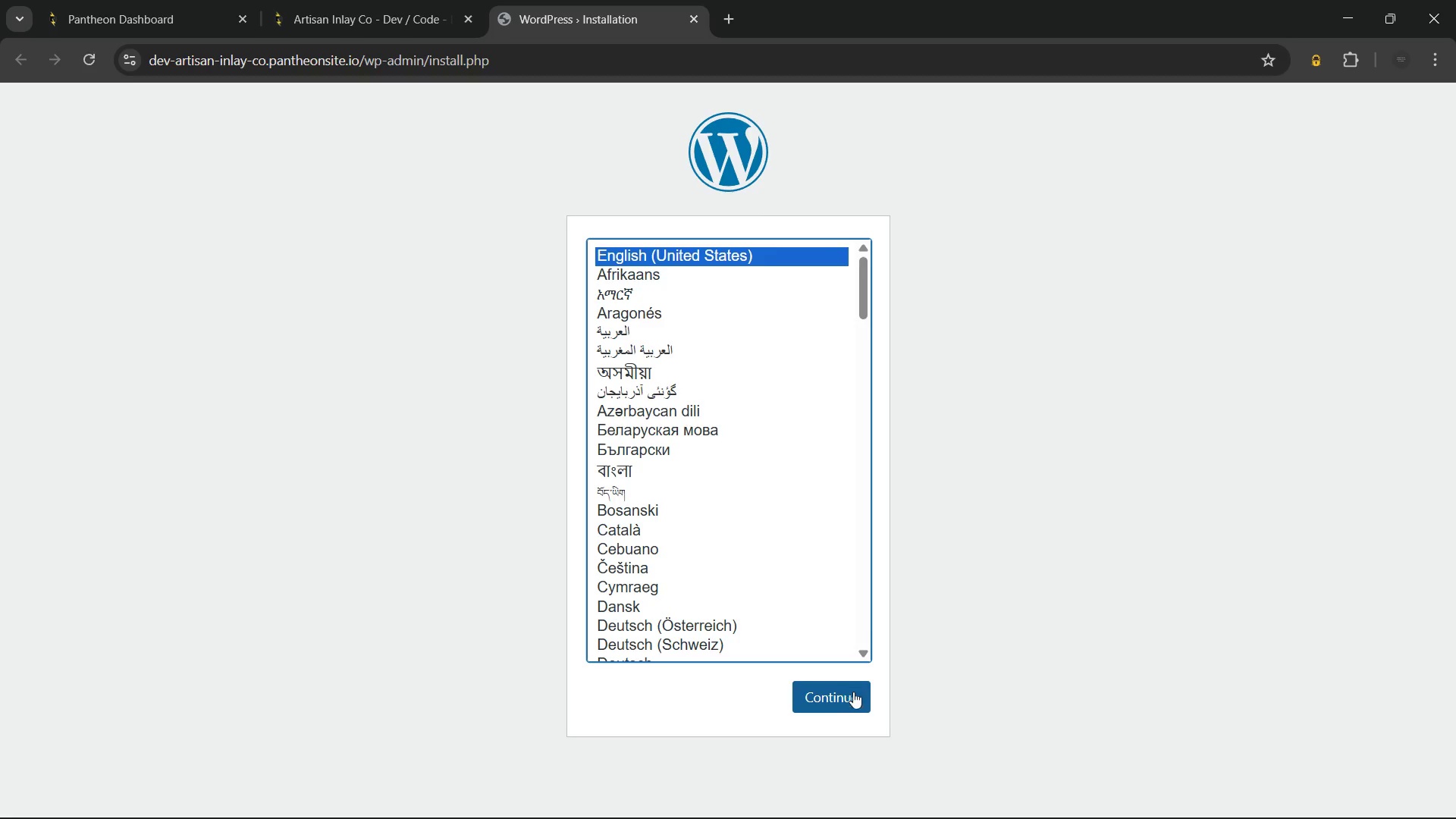 
left_click([846, 692])
 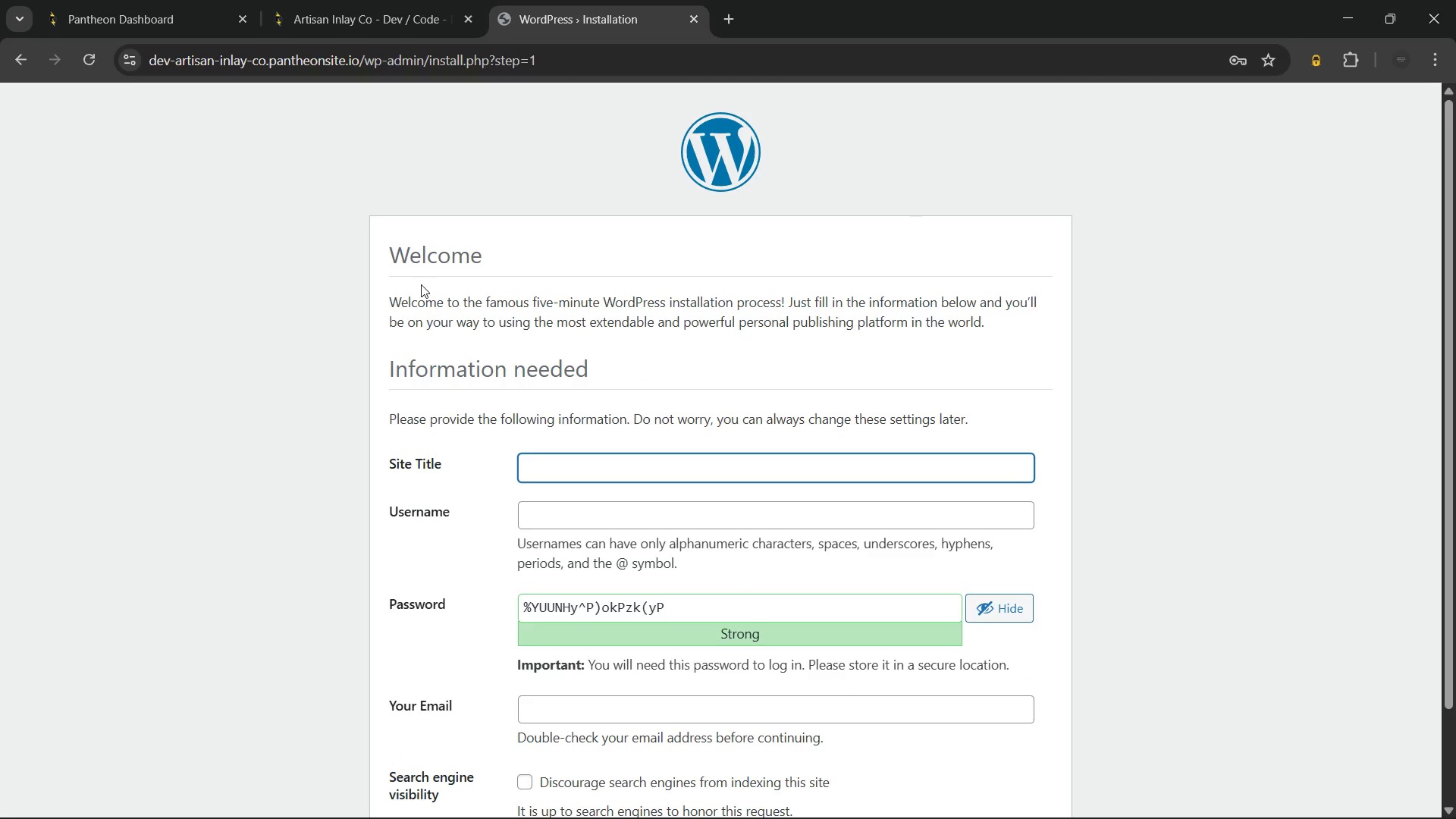 
wait(5.69)
 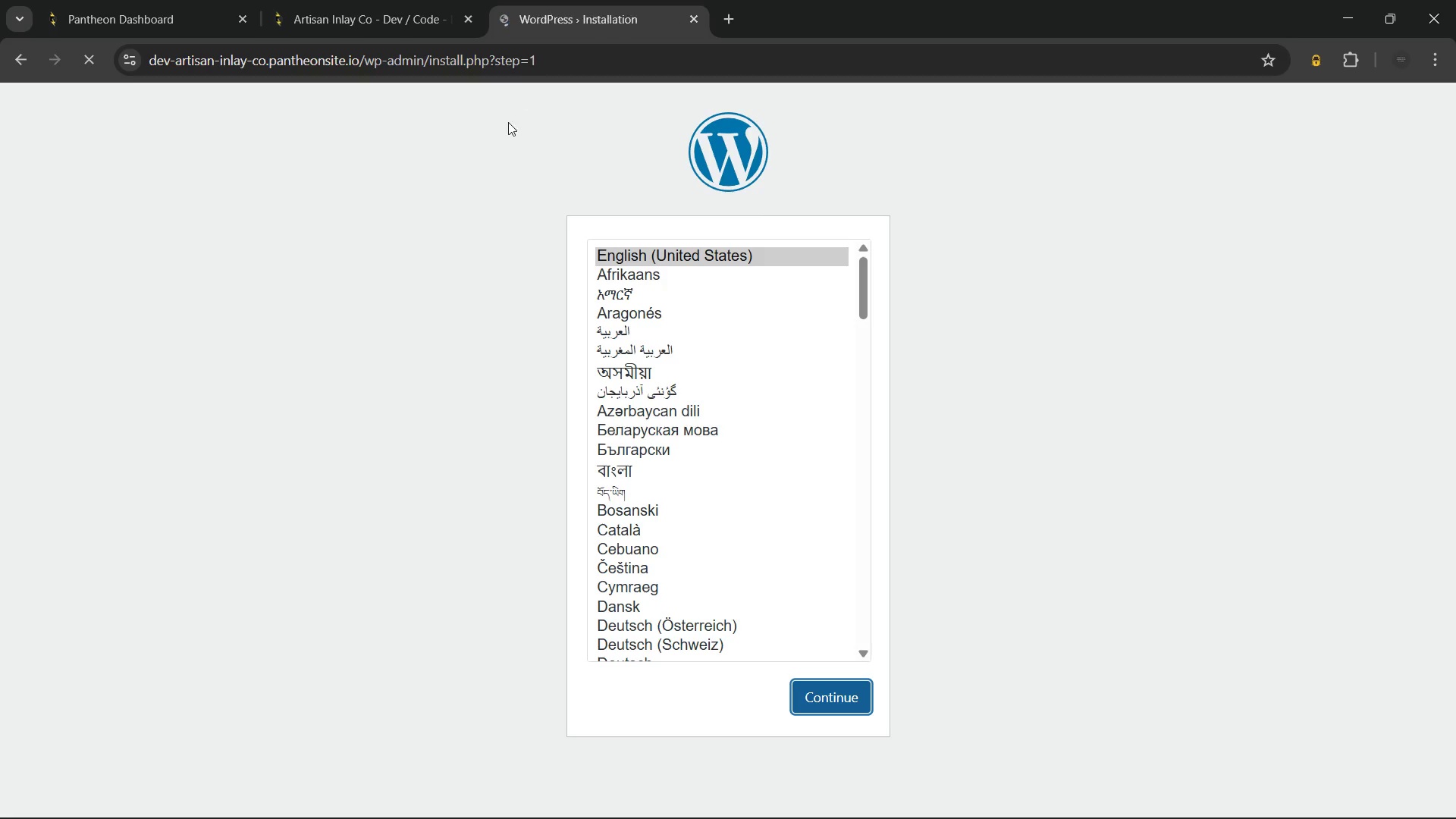 
left_click([323, 0])
 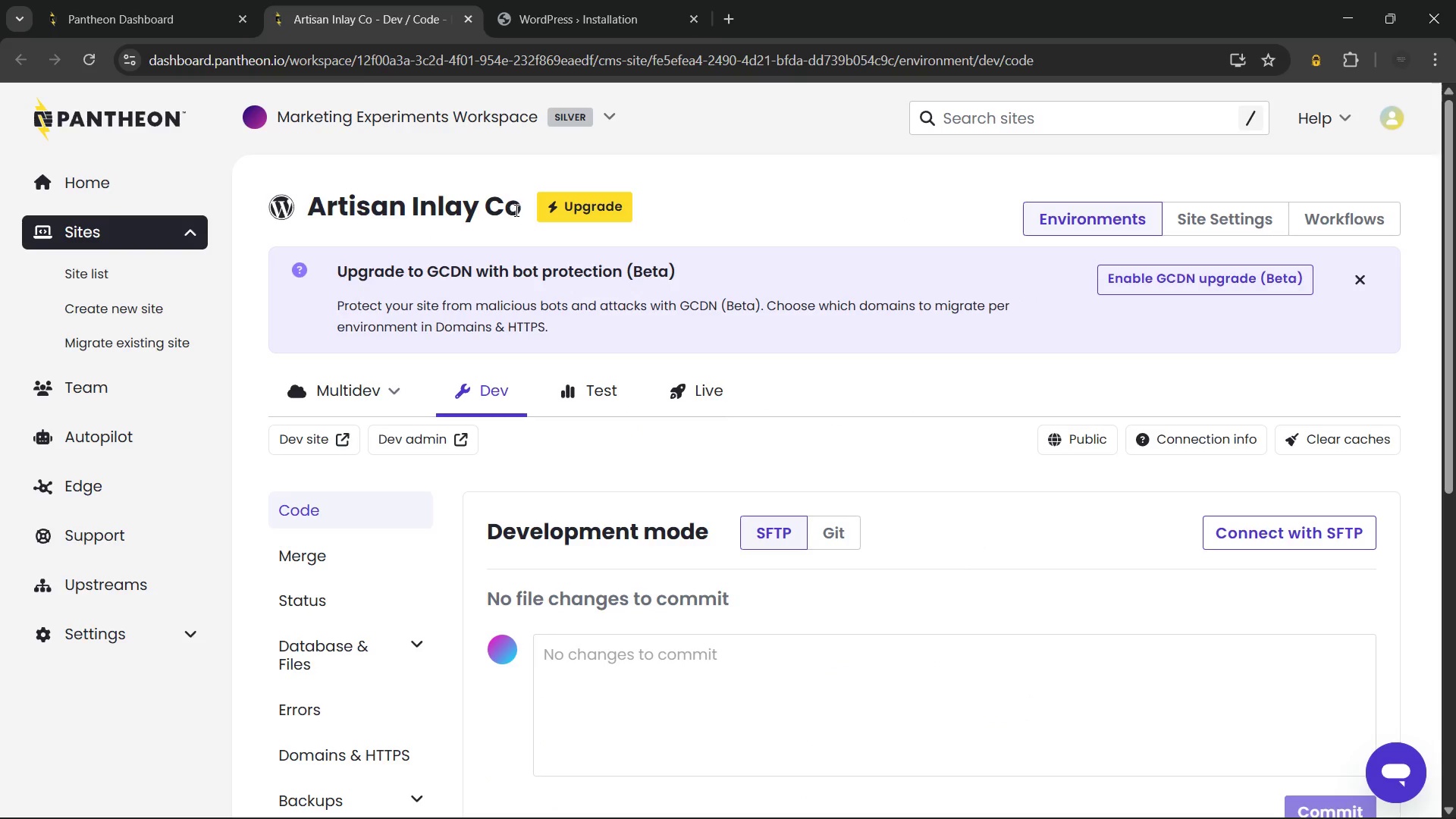 
left_click_drag(start_coordinate=[521, 207], to_coordinate=[291, 199])
 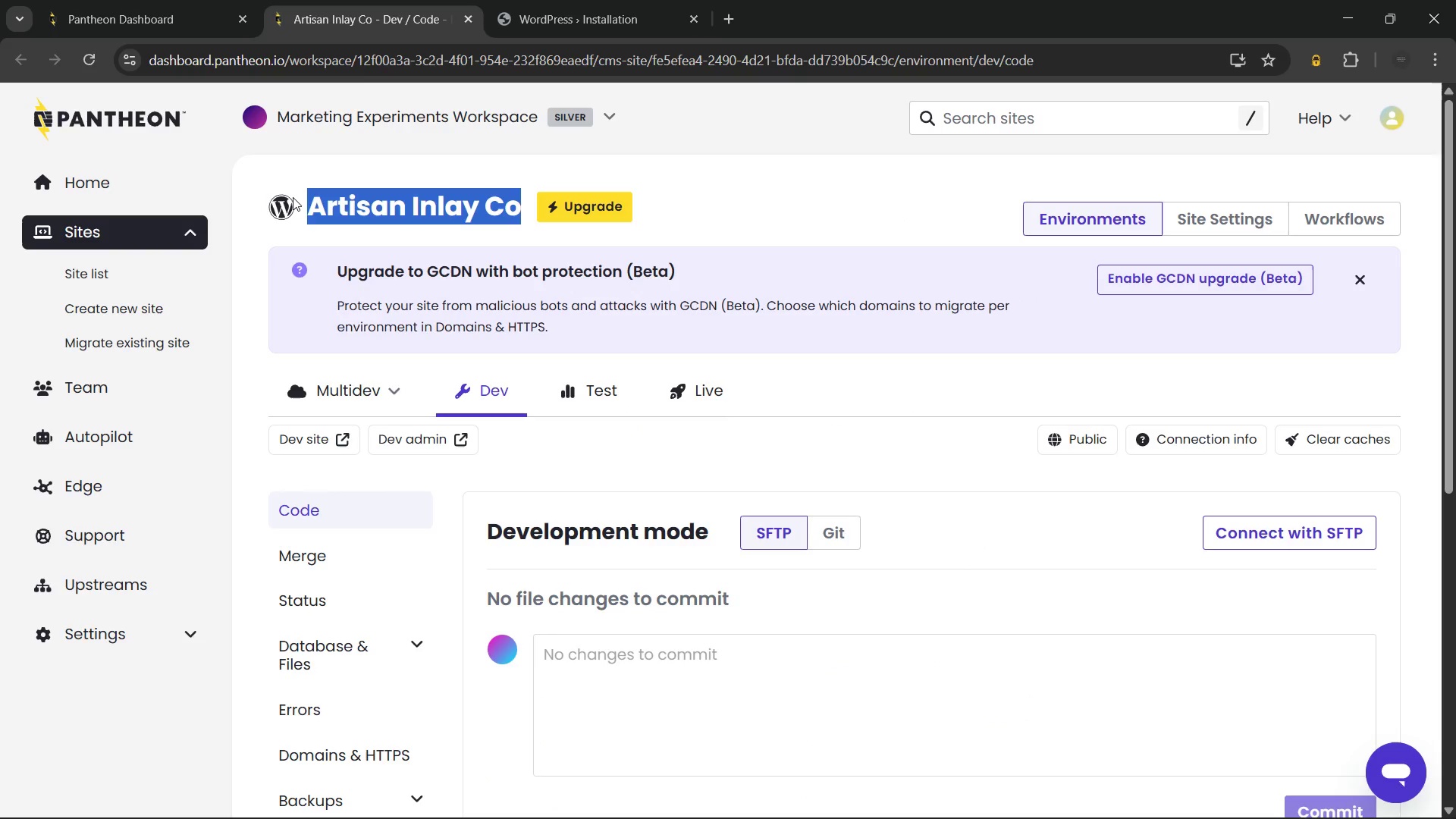 
key(Control+ControlLeft)
 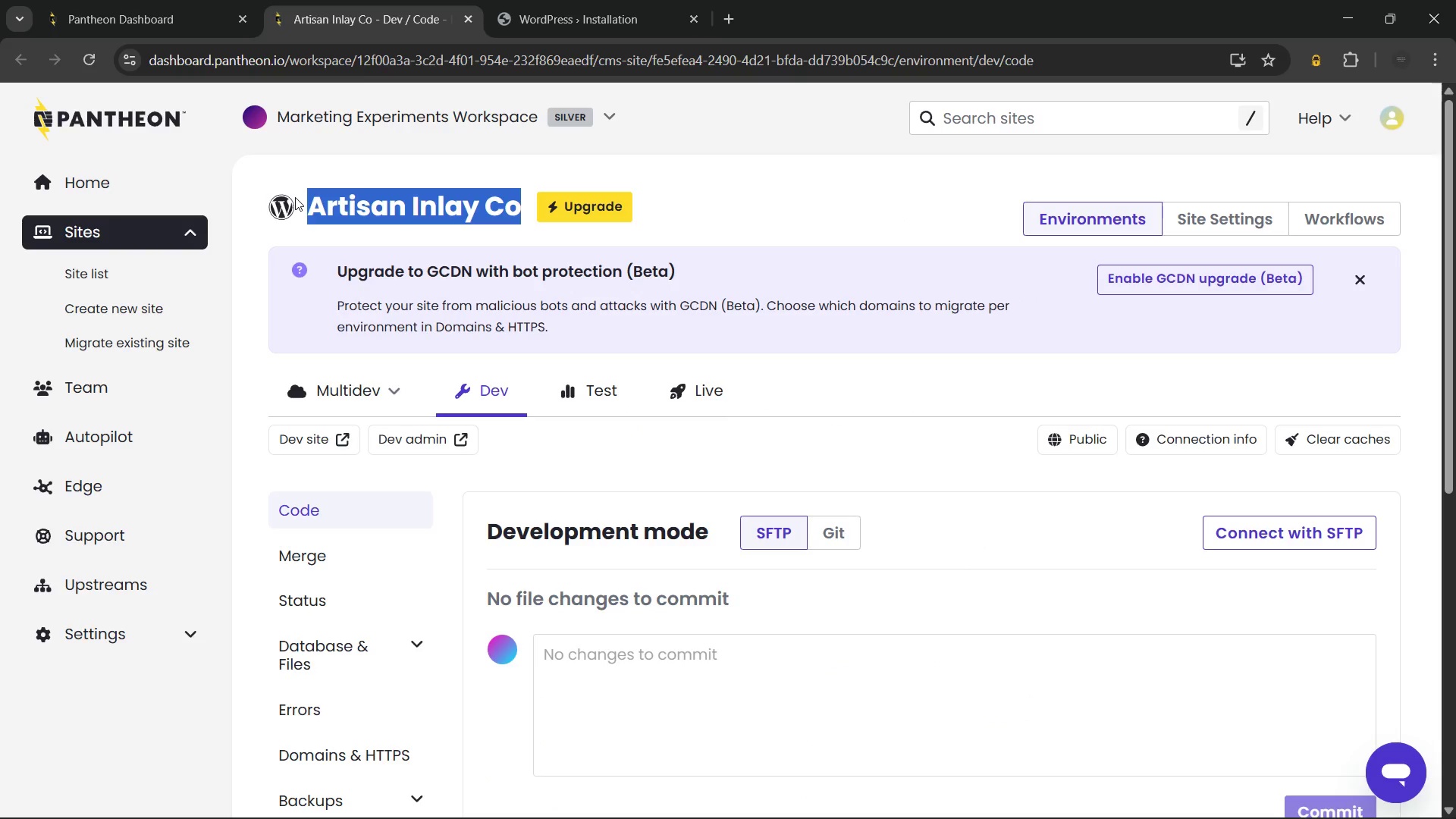 
key(Control+C)
 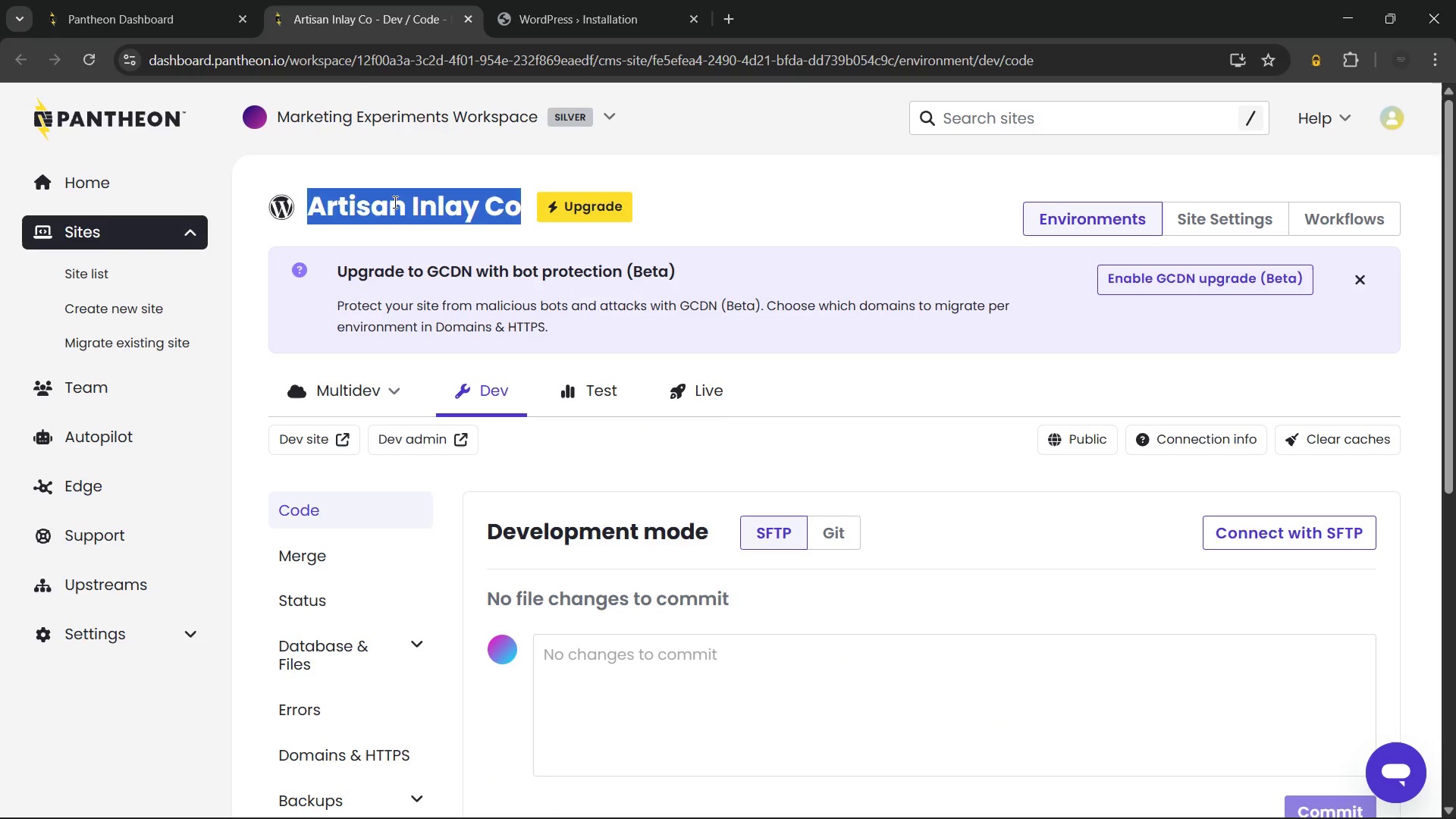 
left_click([394, 202])
 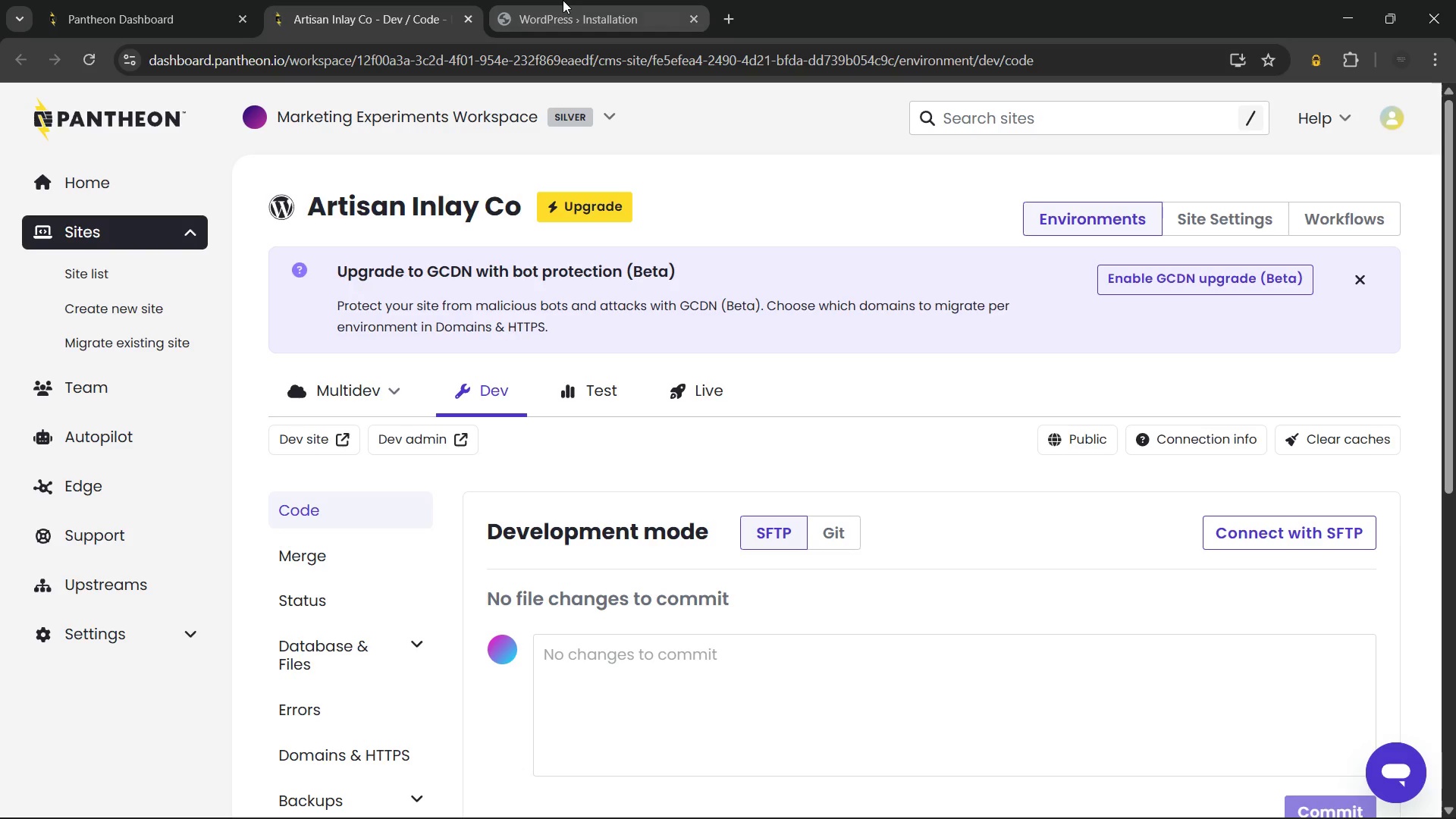 
left_click([563, 0])
 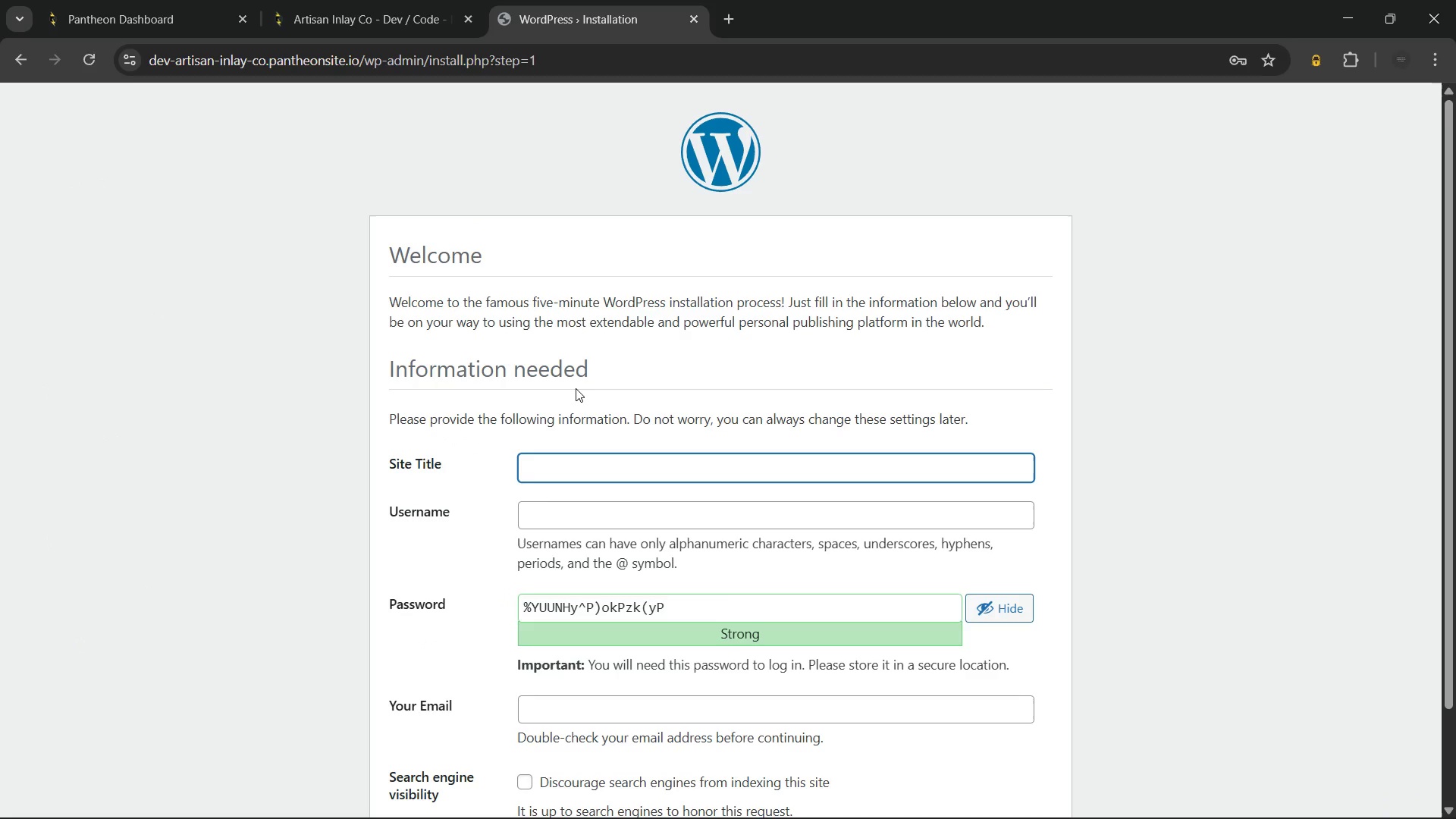 
key(Control+V)
 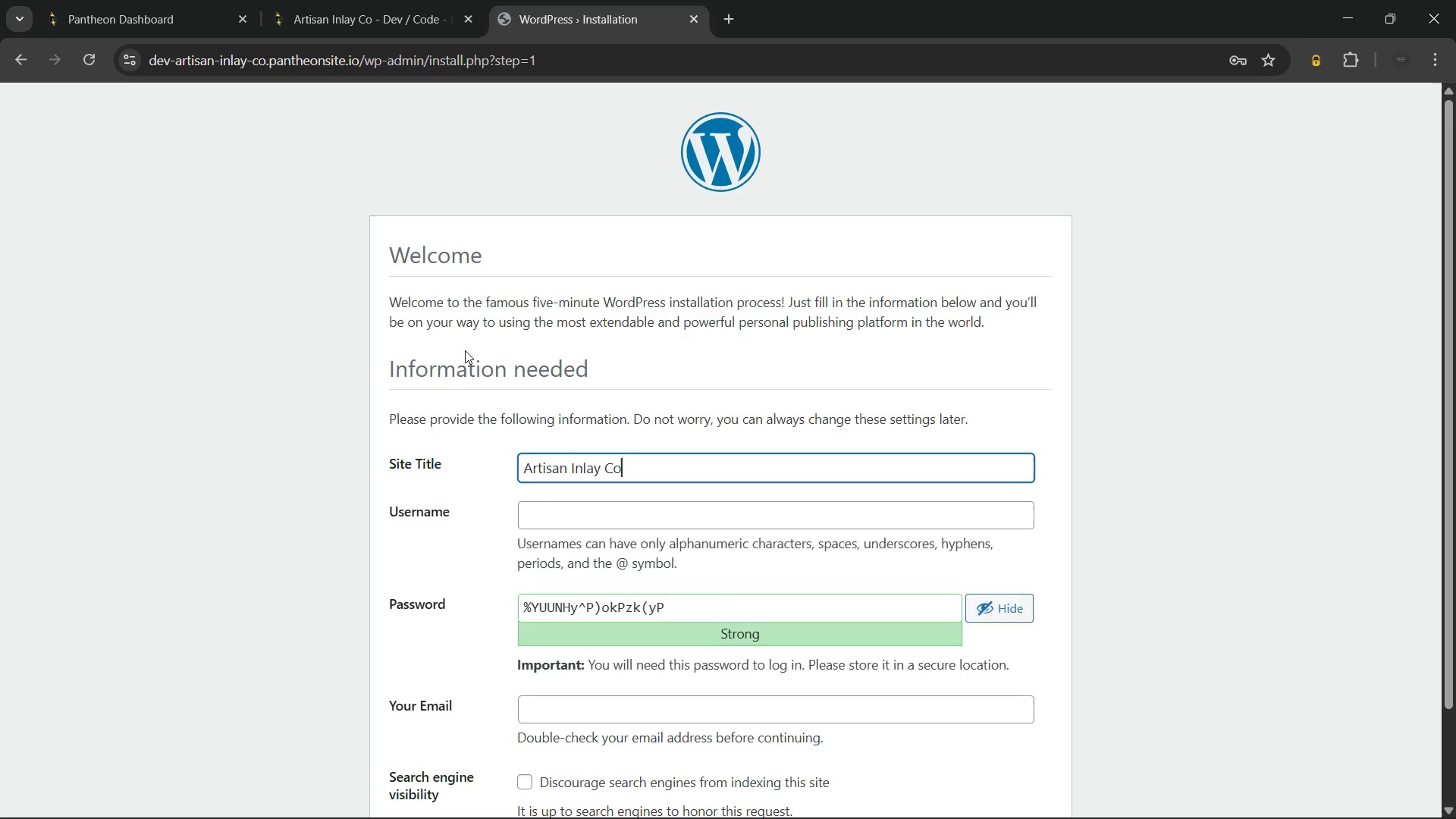 
key(Period)
 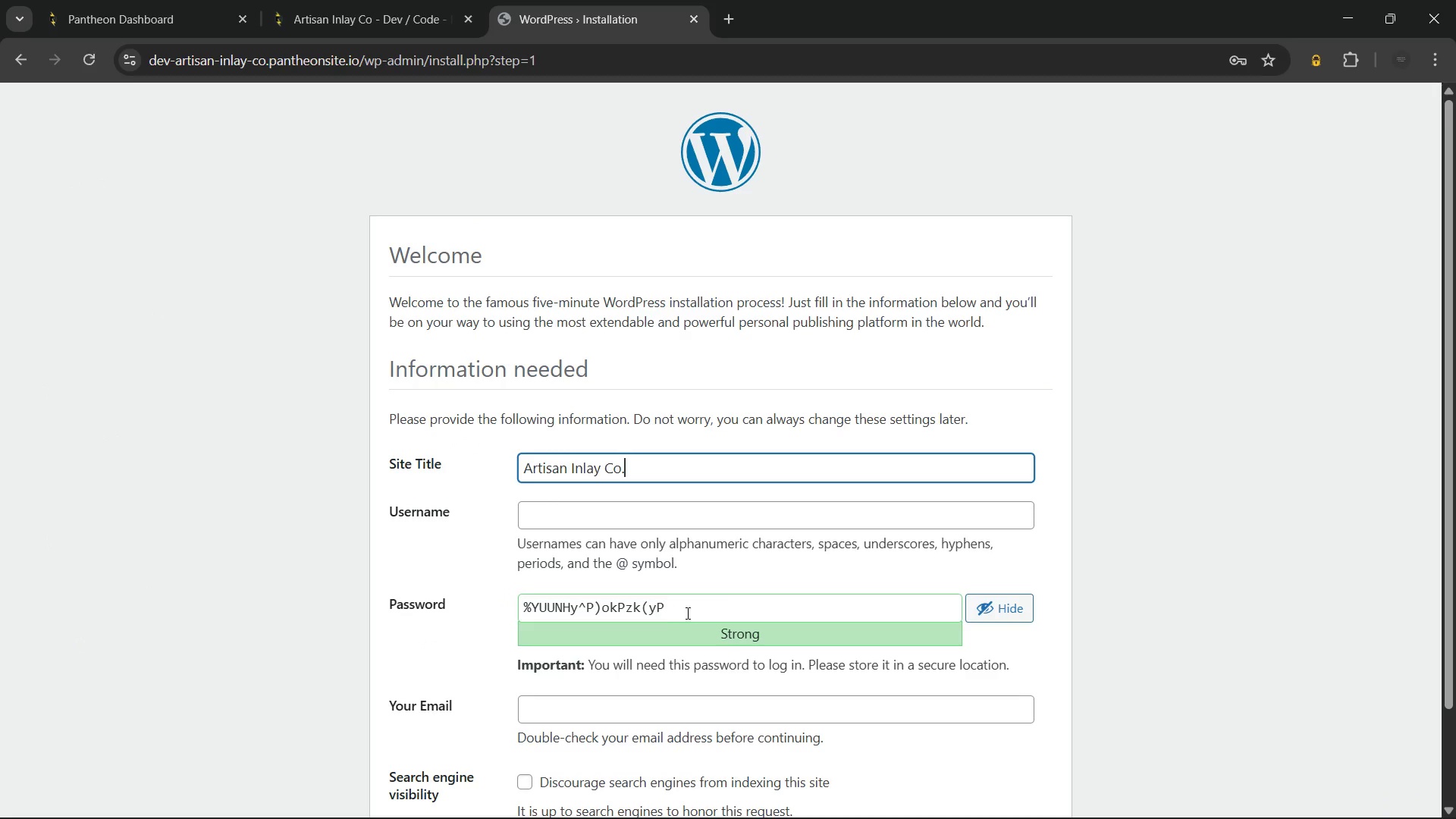 
left_click([701, 516])
 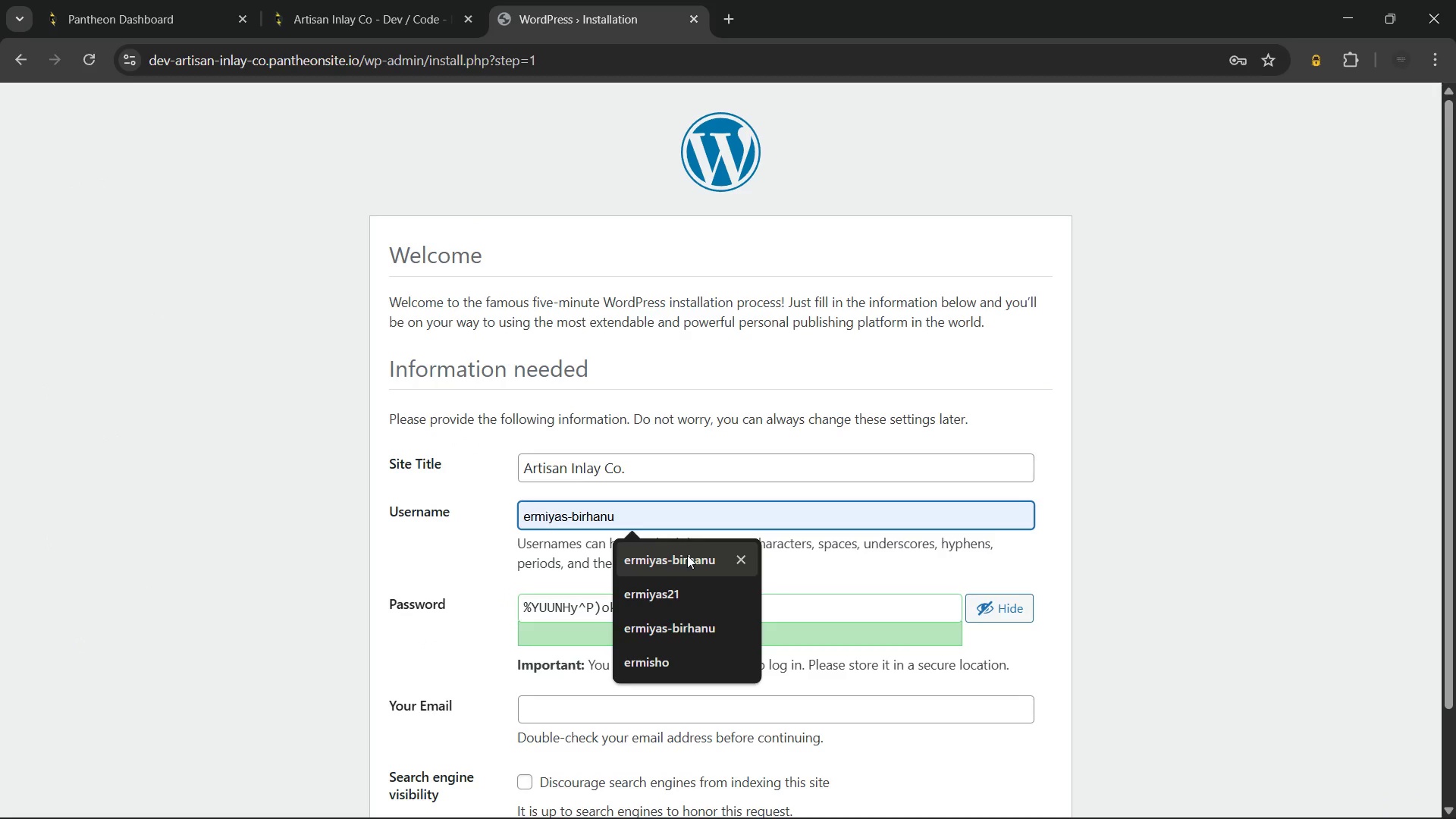 
left_click([687, 555])
 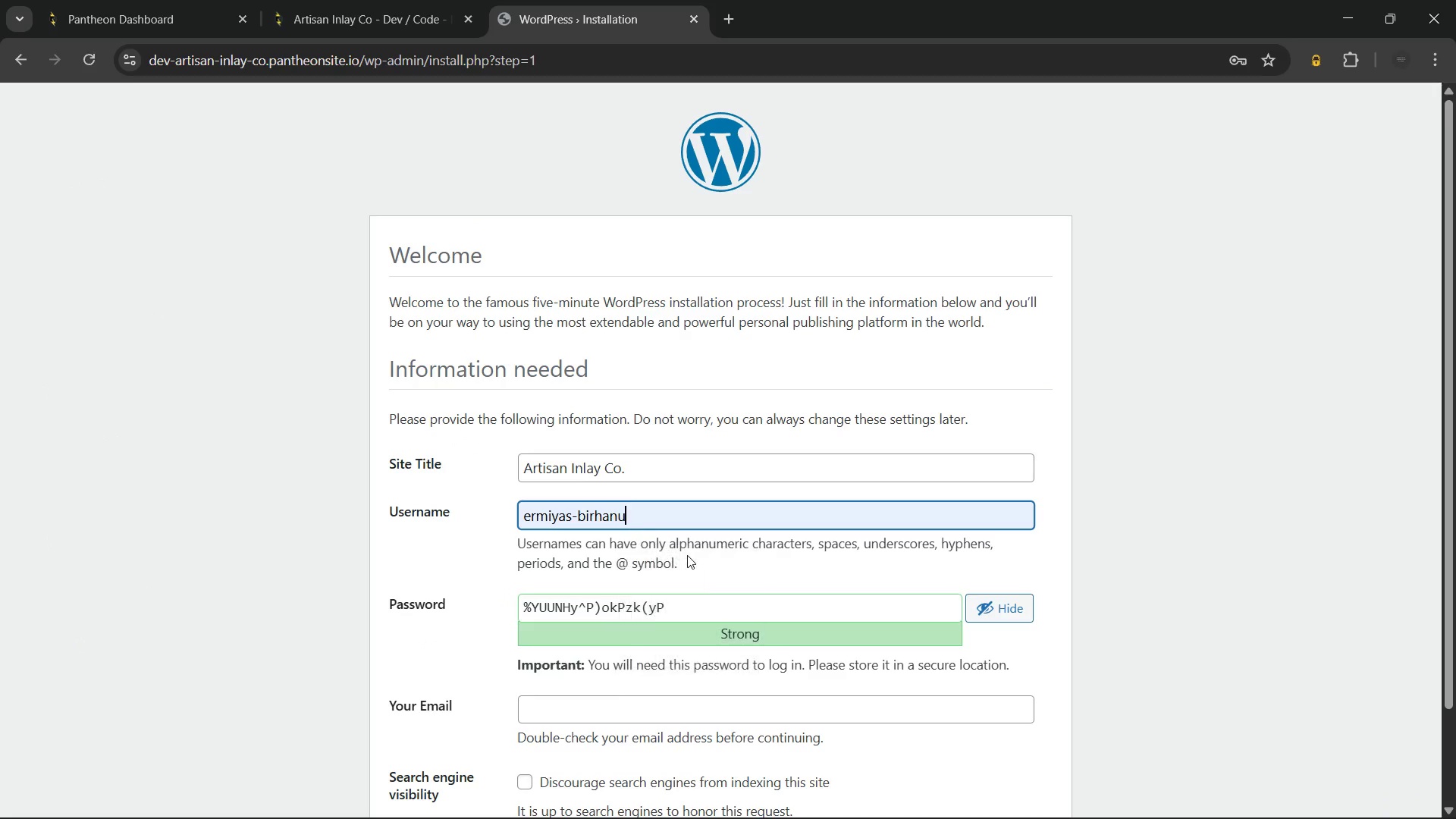 
key(Space)
 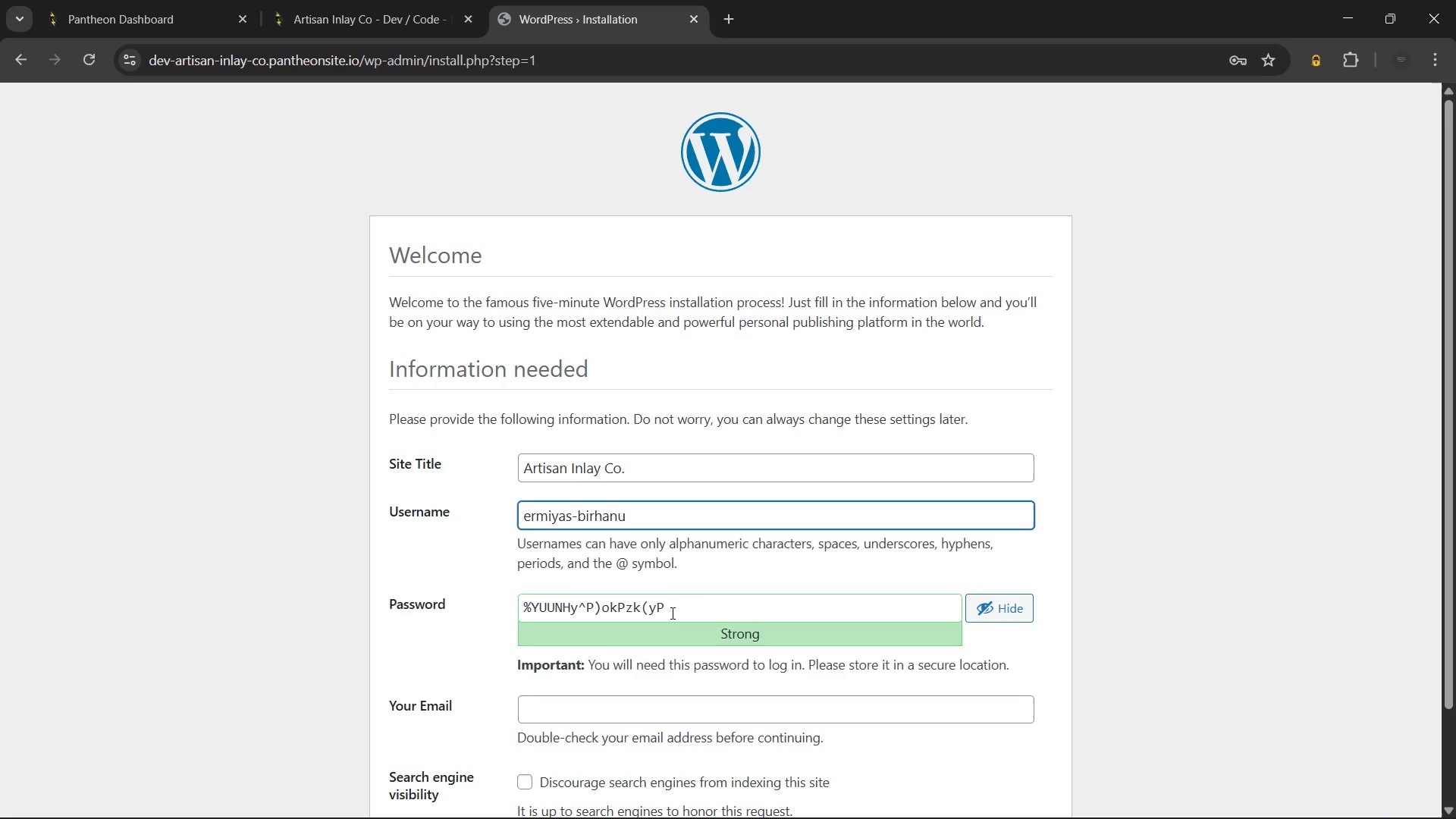 
left_click([671, 613])
 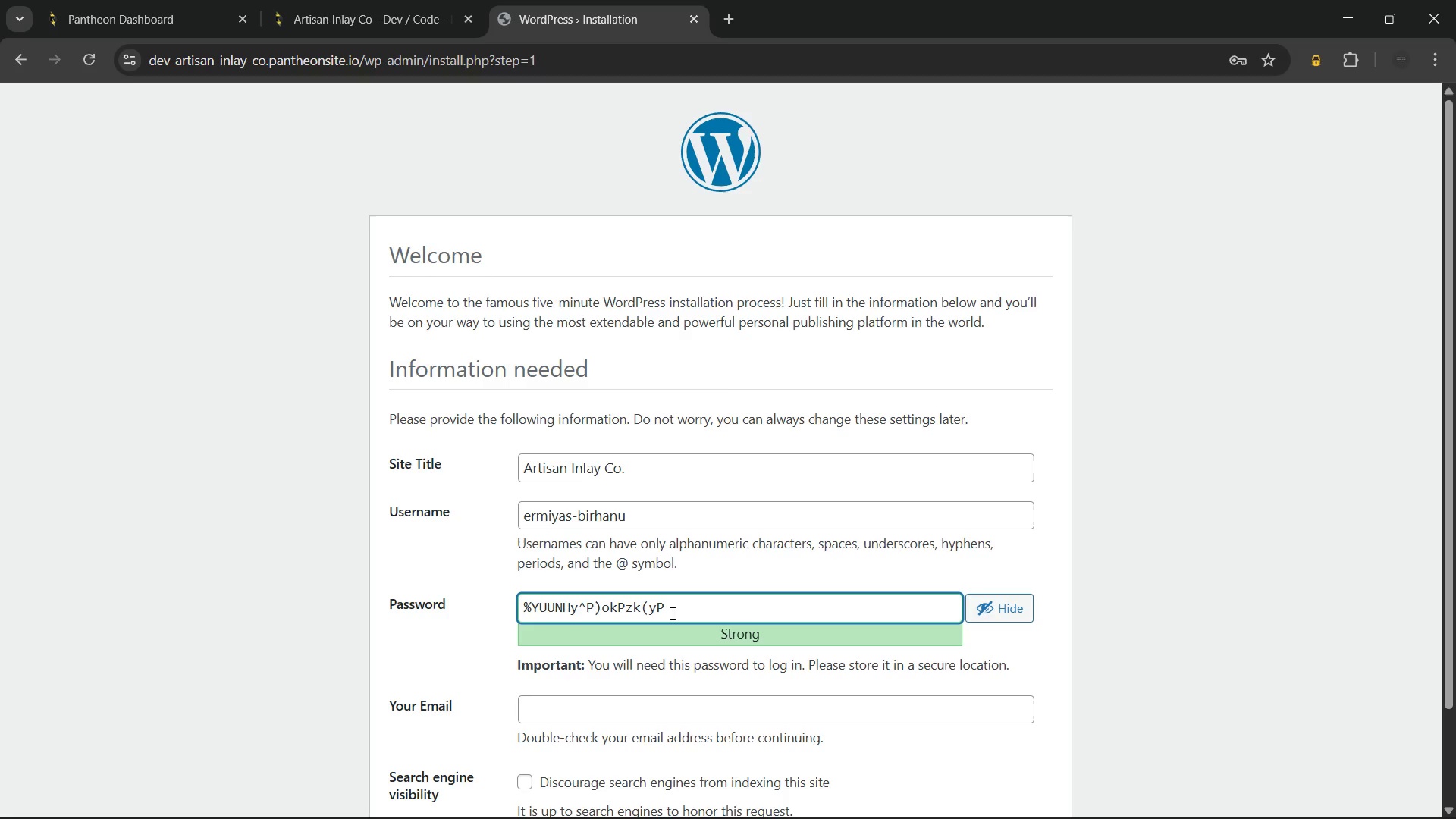 
key(Control+A)
 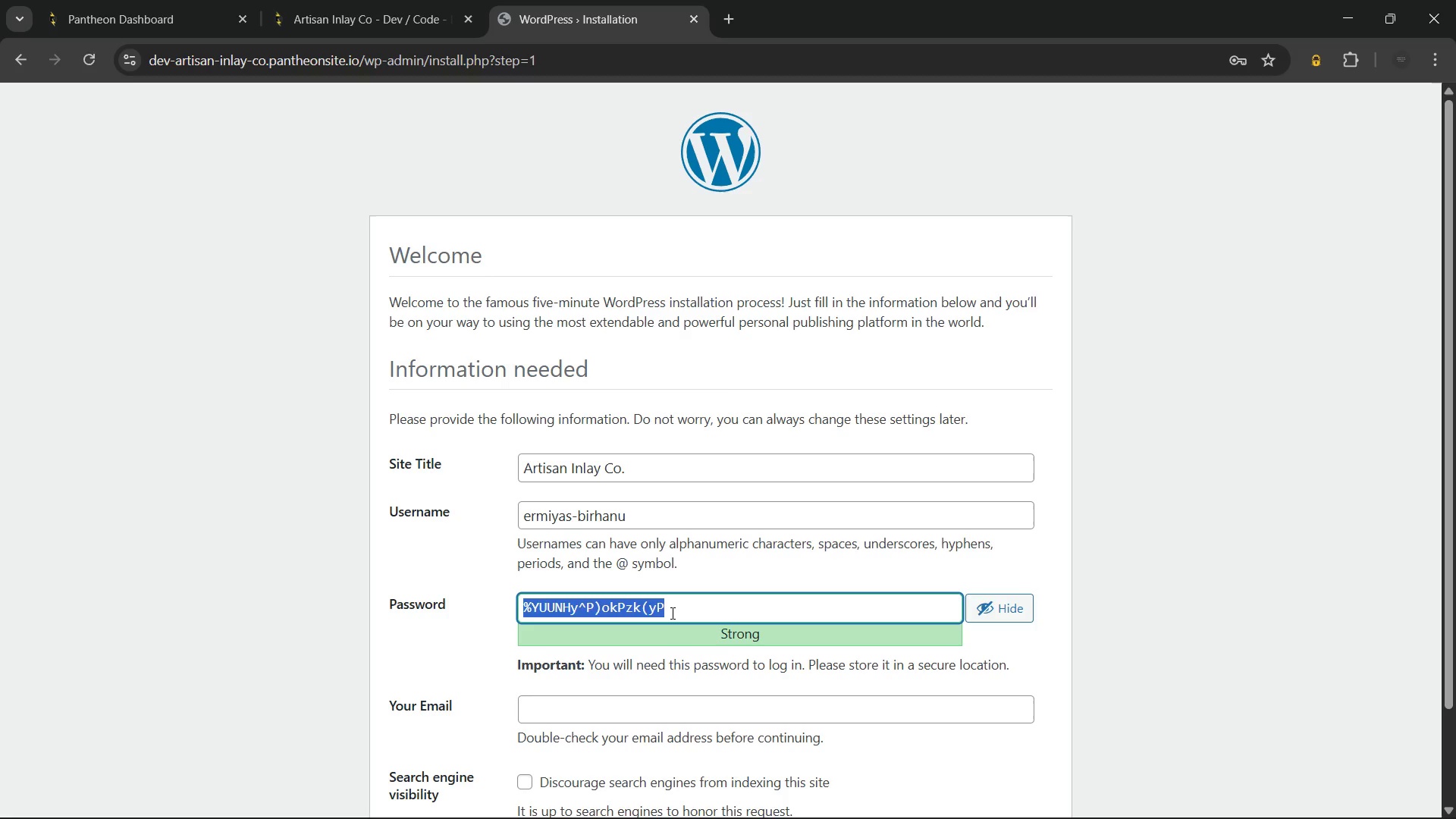 
key(Control+C)
 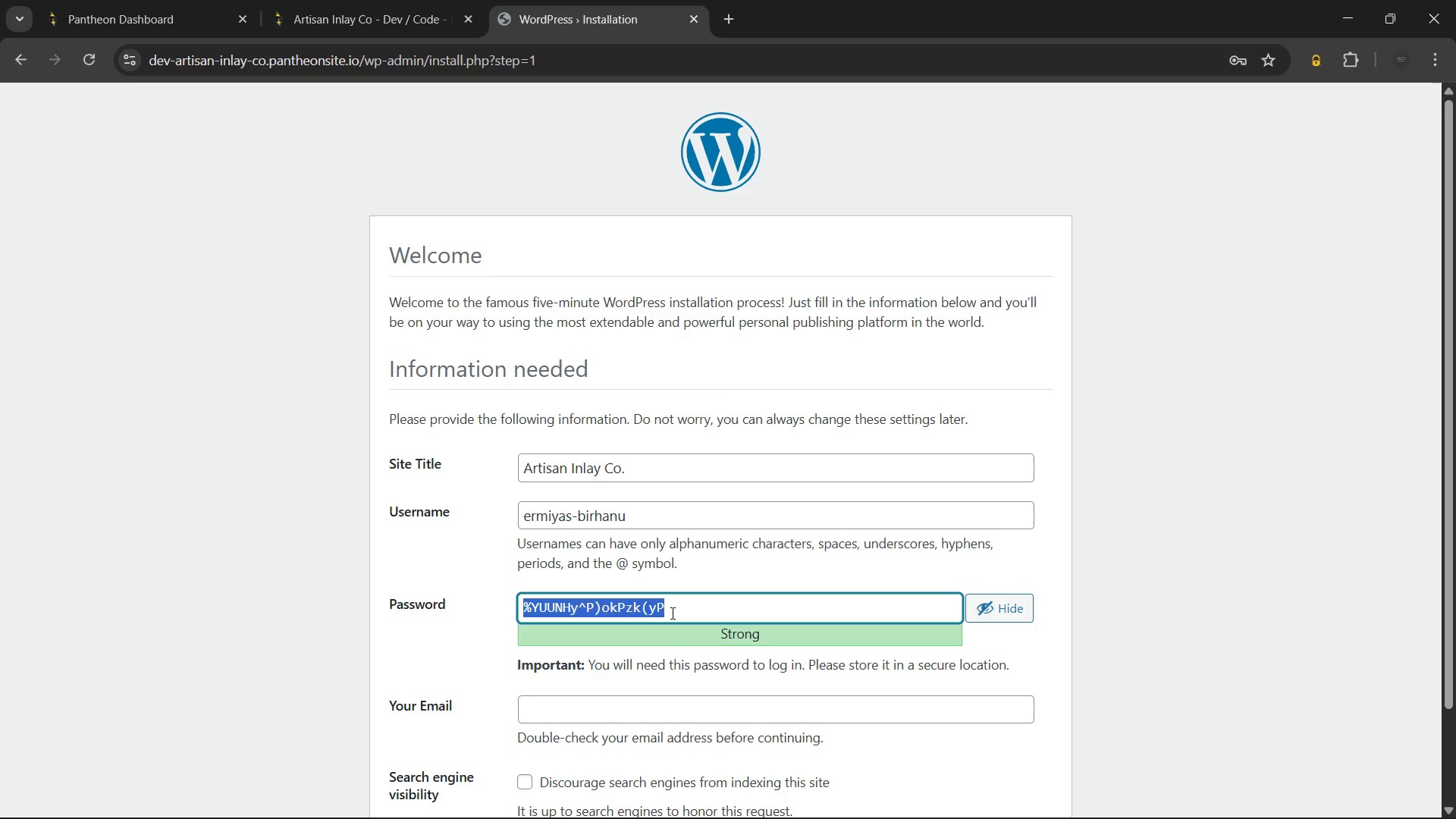 
key(Control+C)
 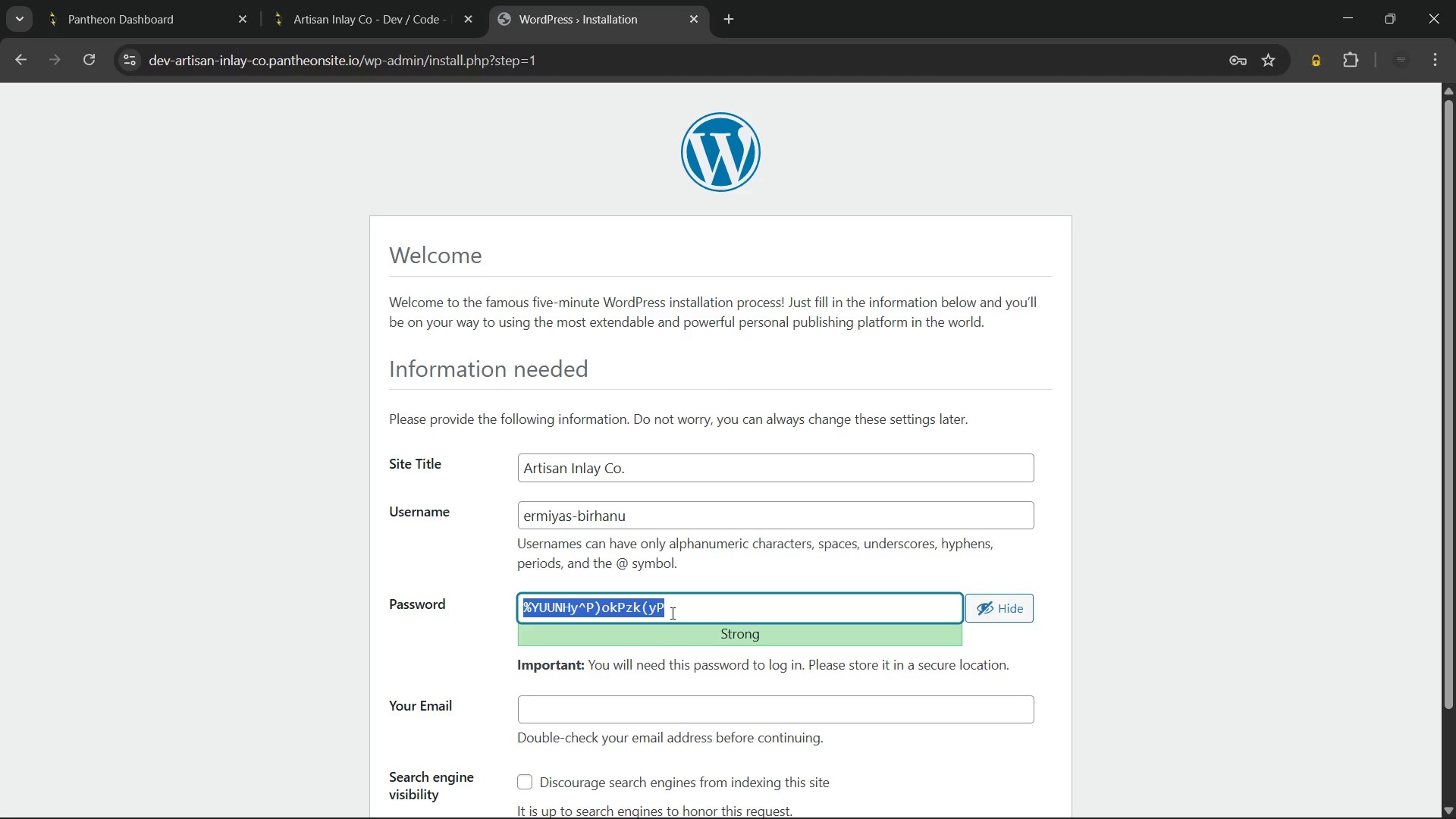 
key(Control+A)
 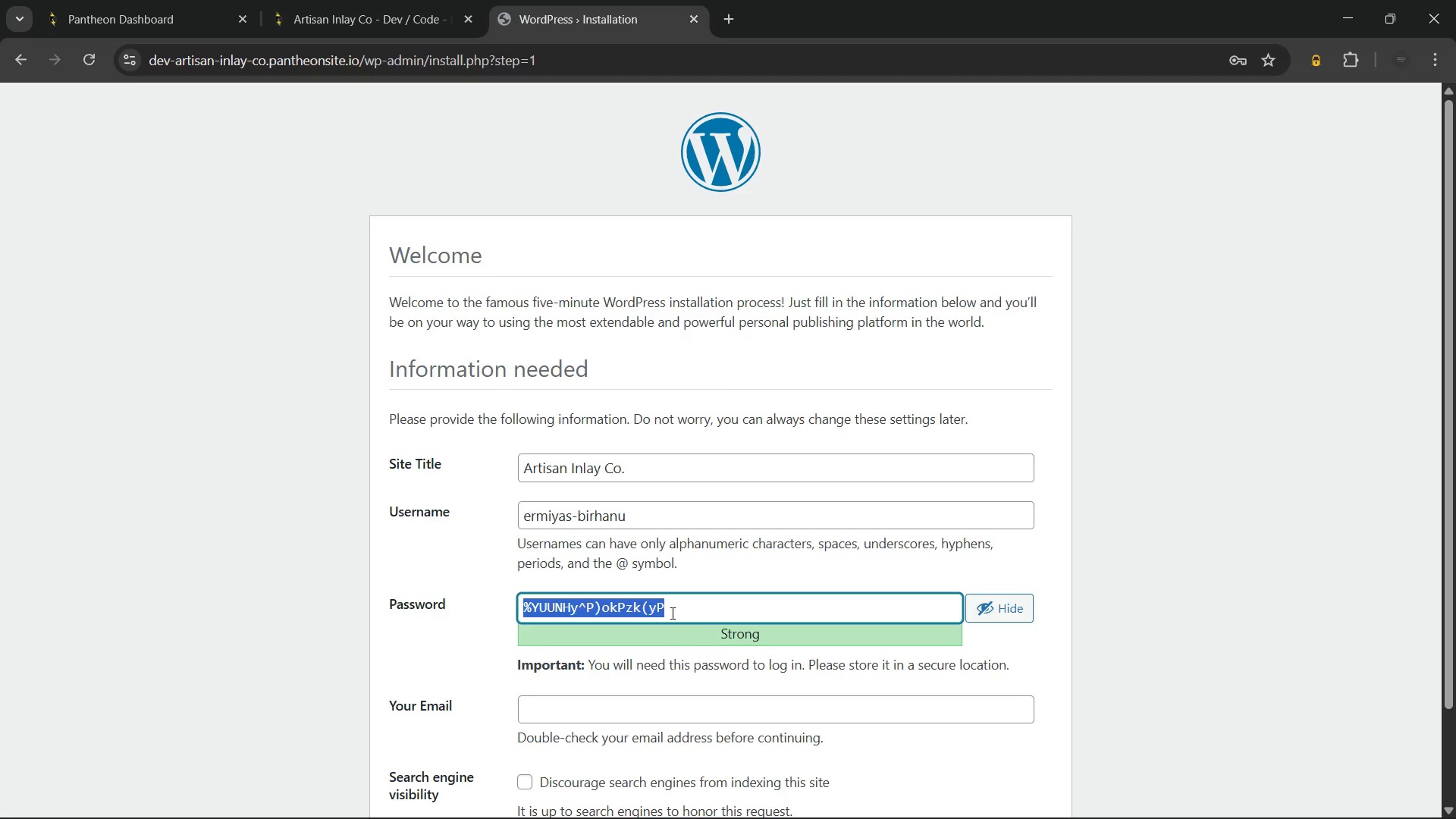 
key(Control+C)
 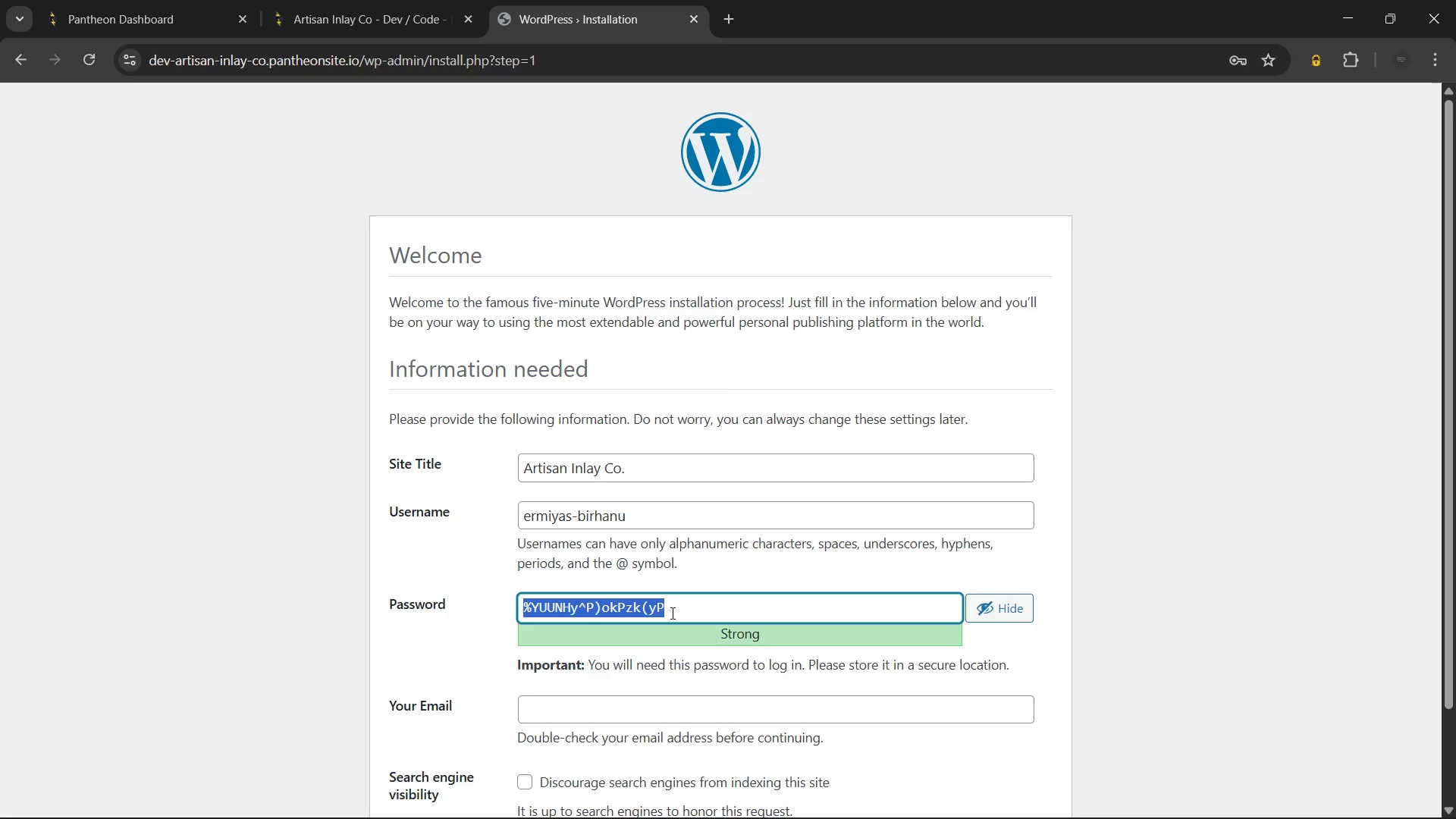 
key(Control+C)
 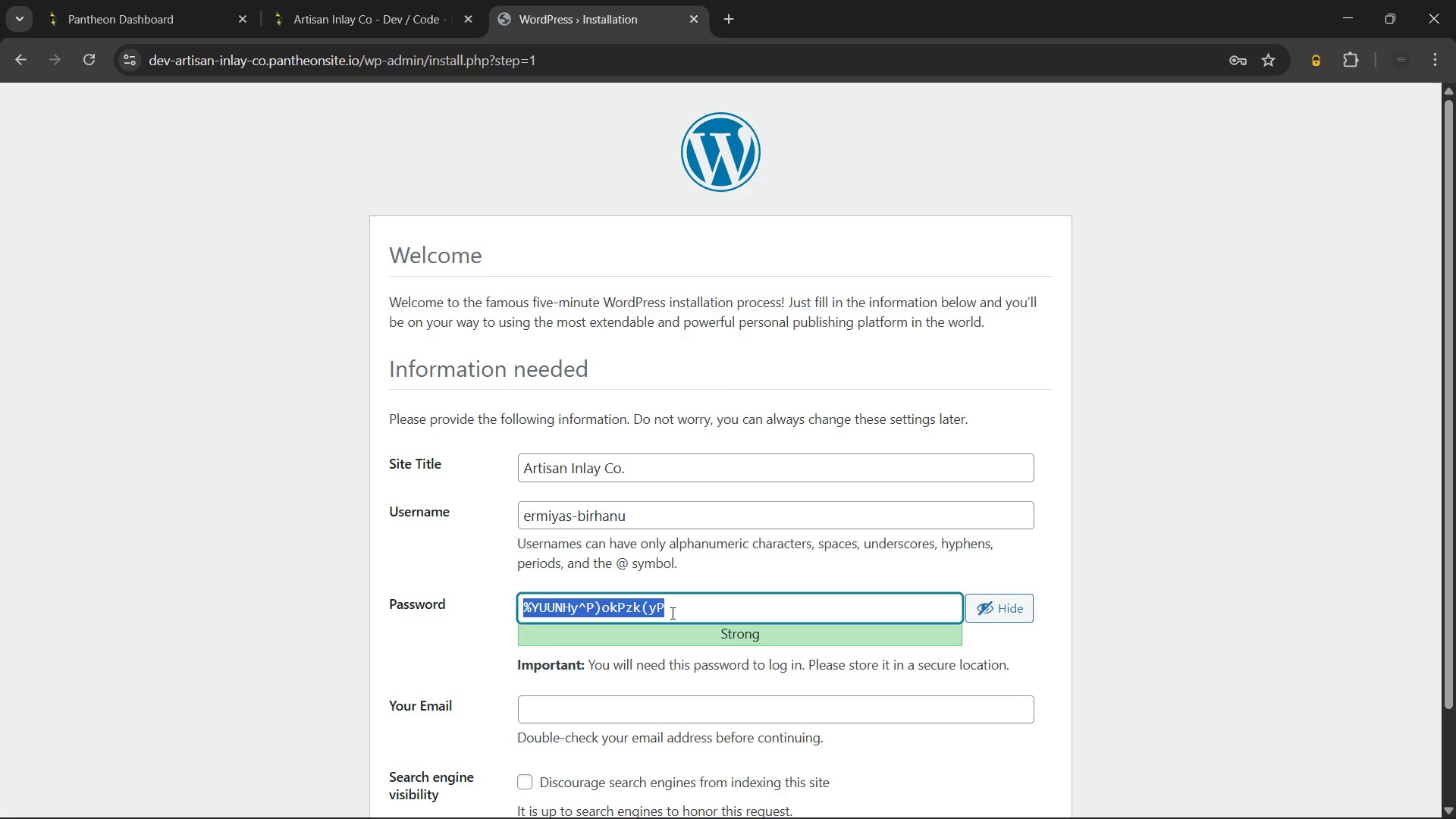 
left_click([671, 613])
 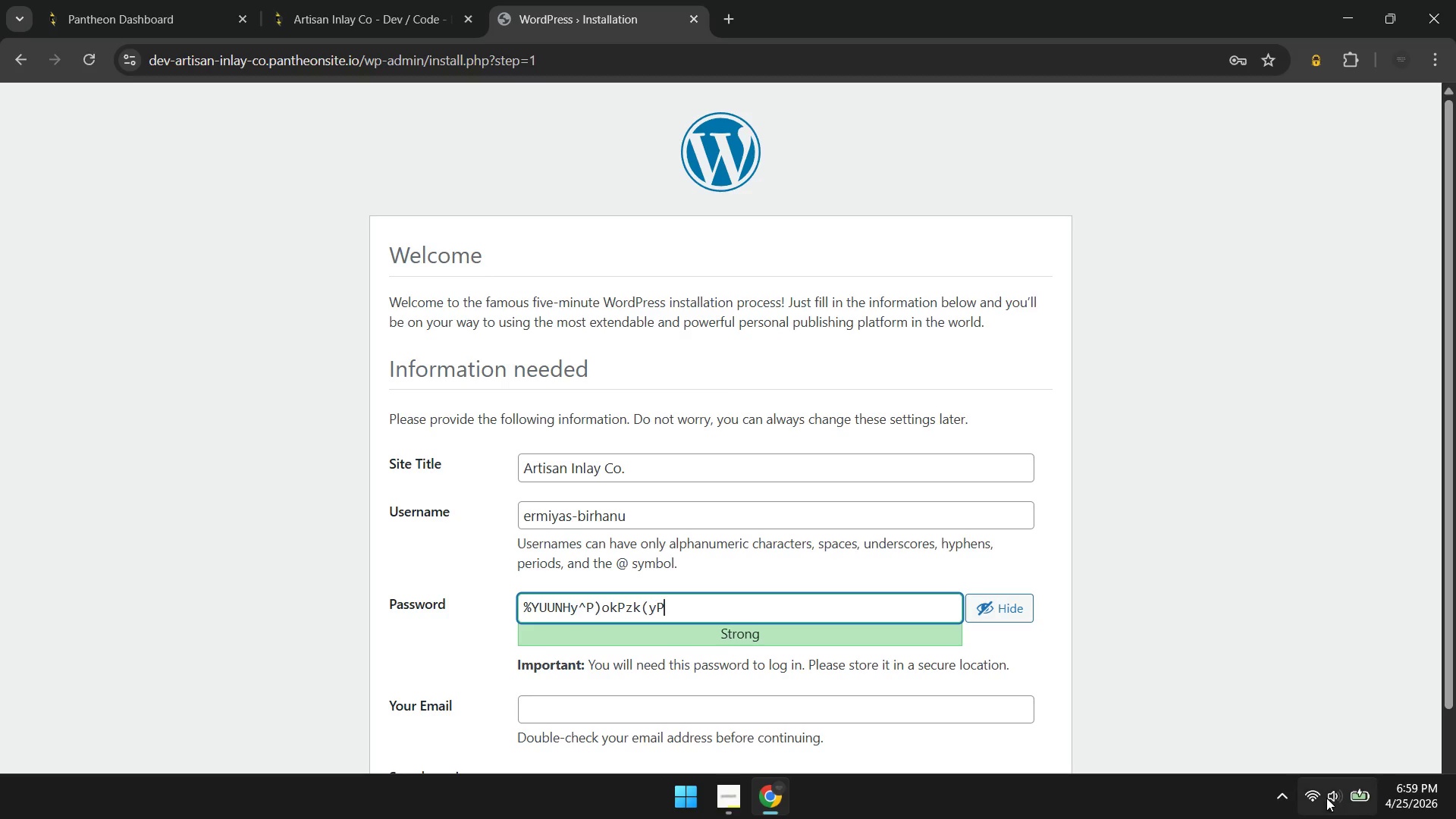 
left_click([1283, 805])
 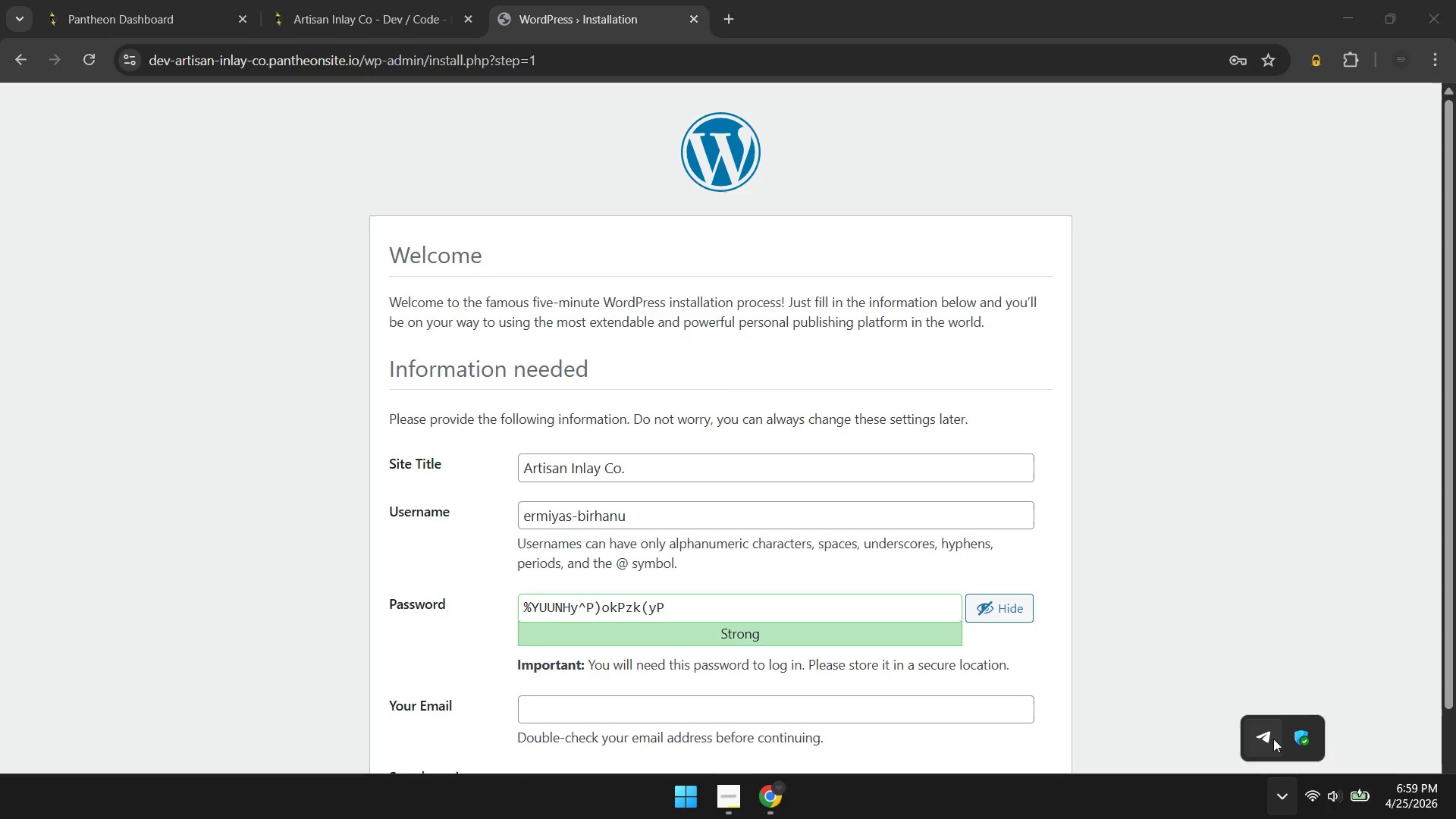 
left_click([1272, 737])
 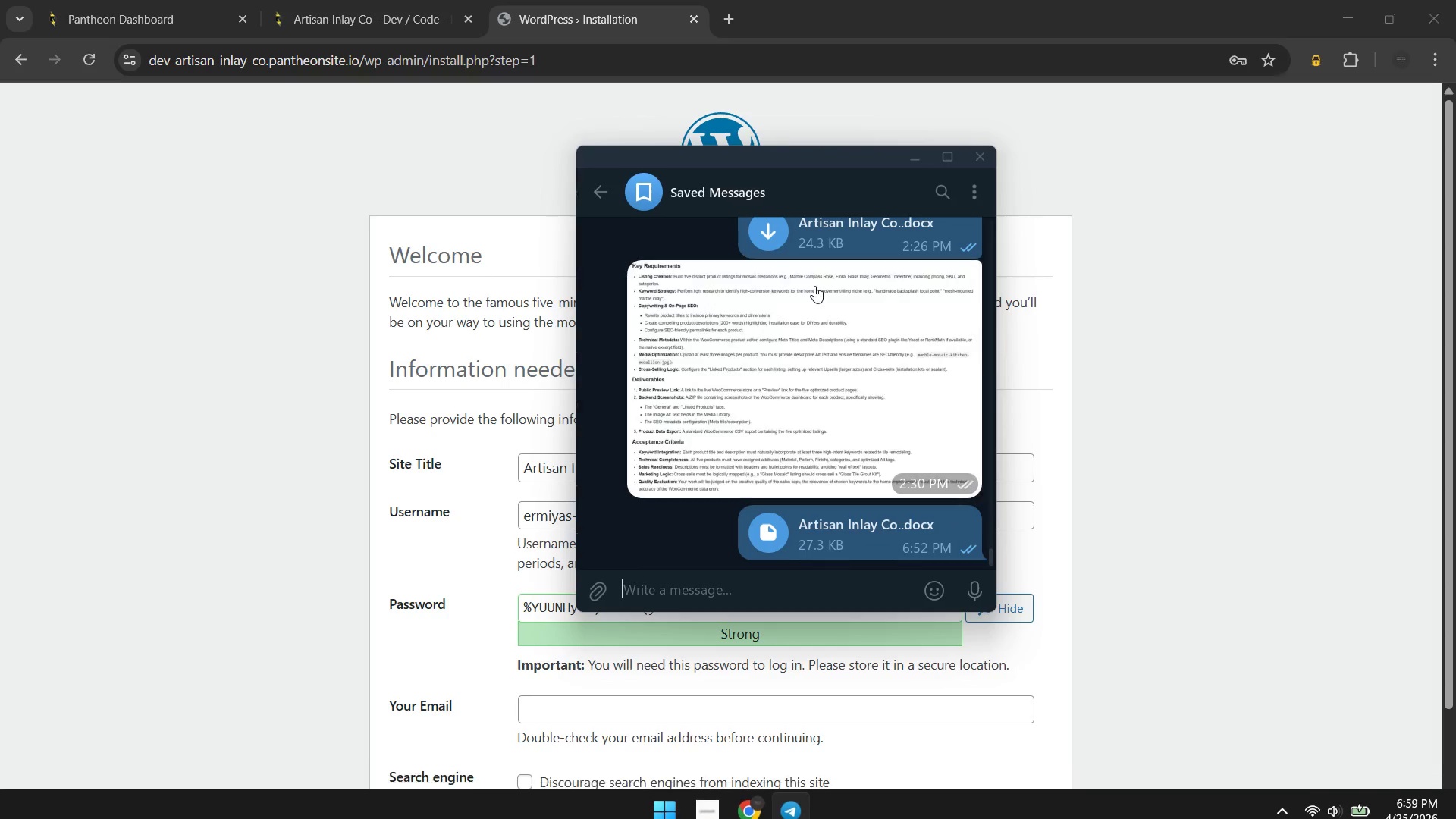 
type(new )
key(Backspace)
key(Backspace)
key(Backspace)
key(Backspace)
type(artisan pass:  )
 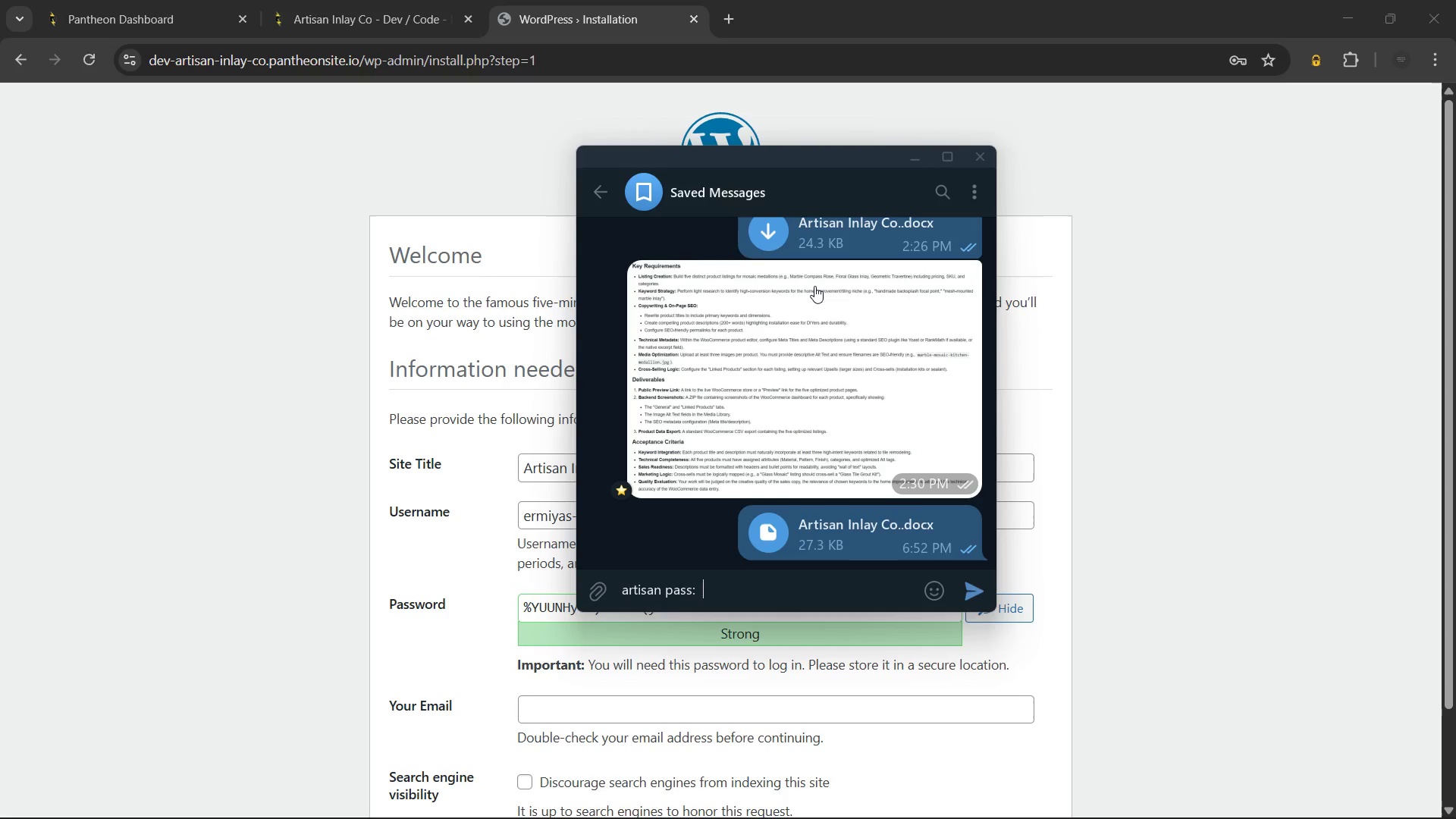 
key(Control+V)
 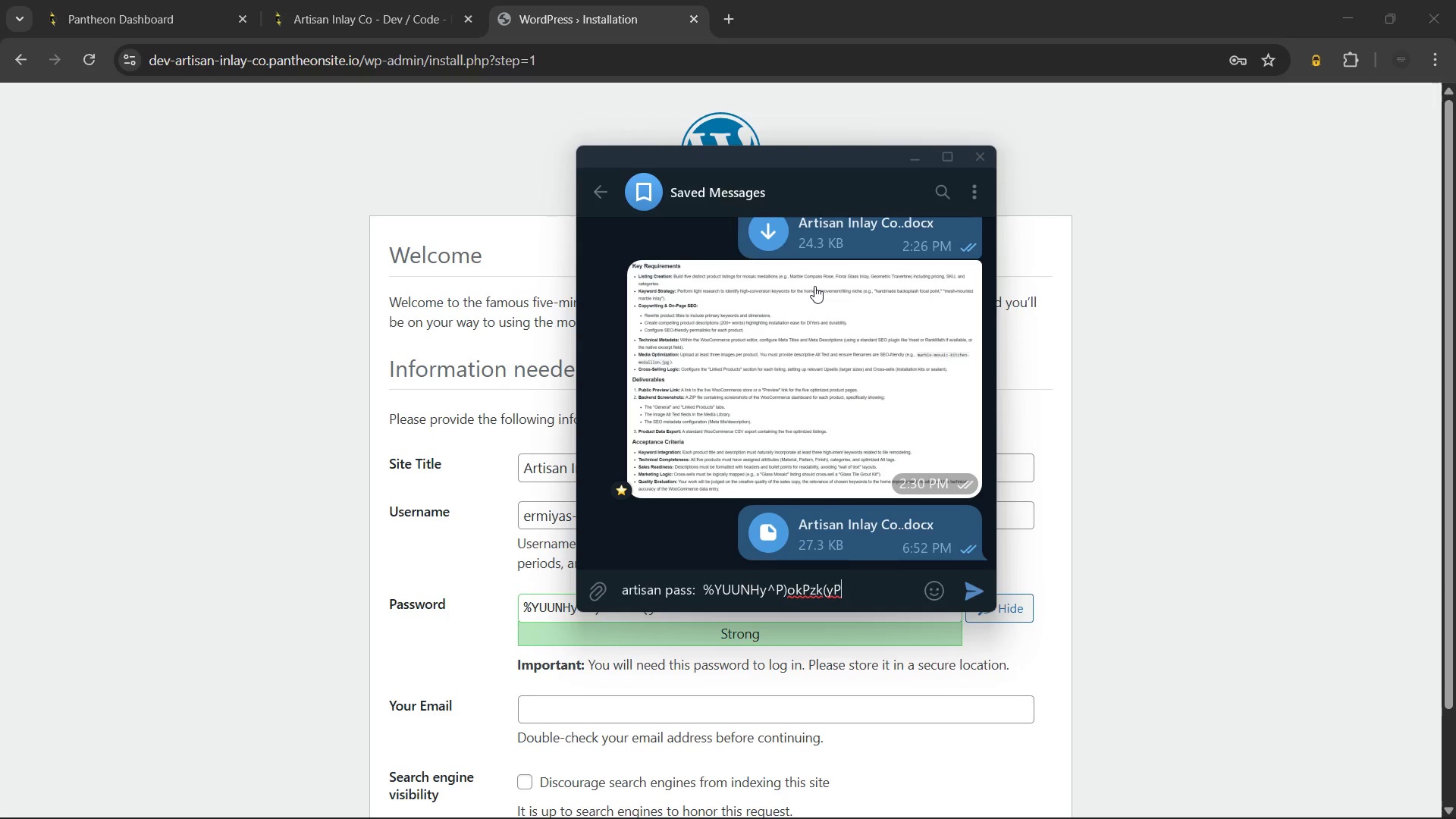 
key(Enter)
 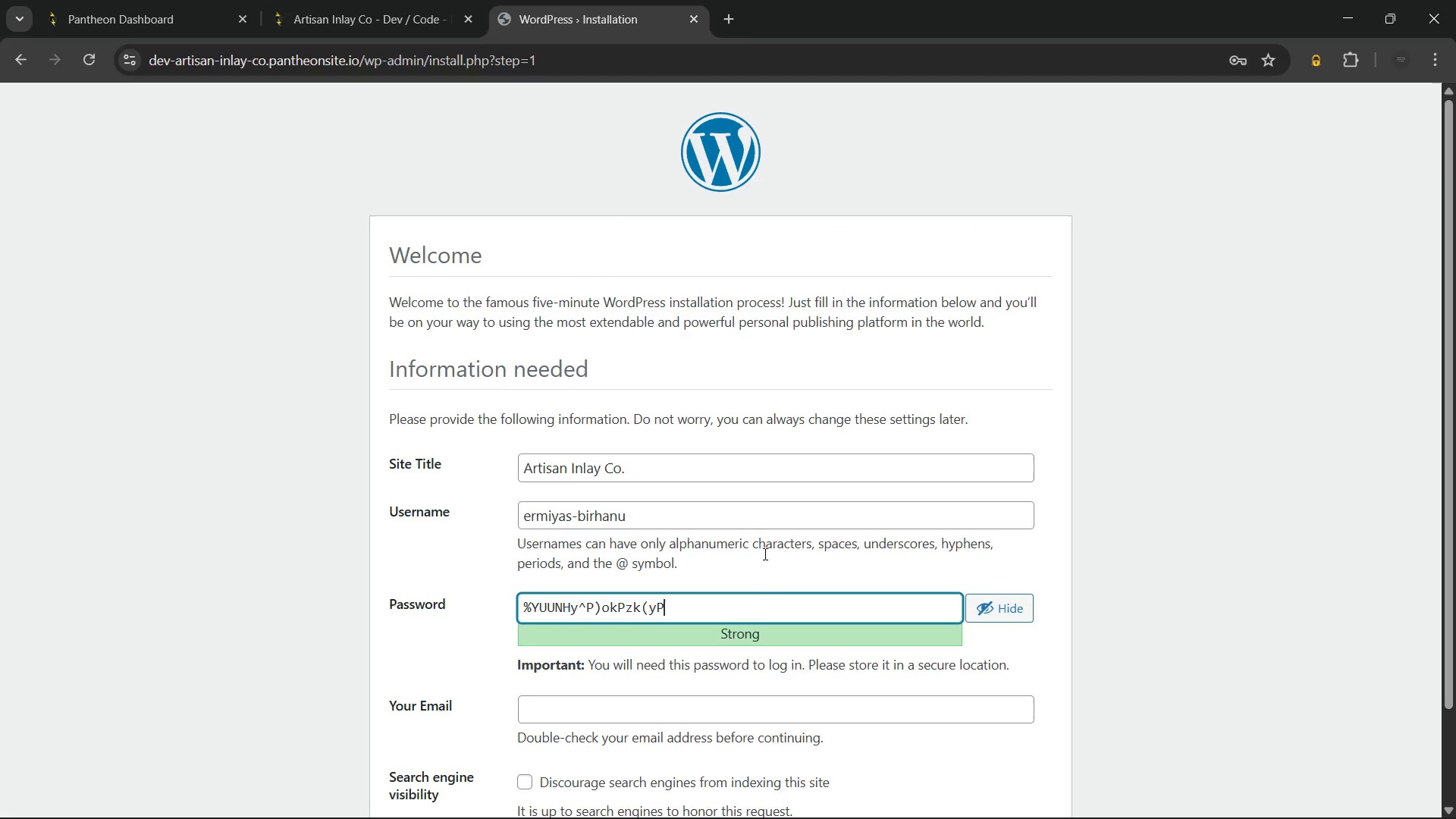 
key(Control+A)
 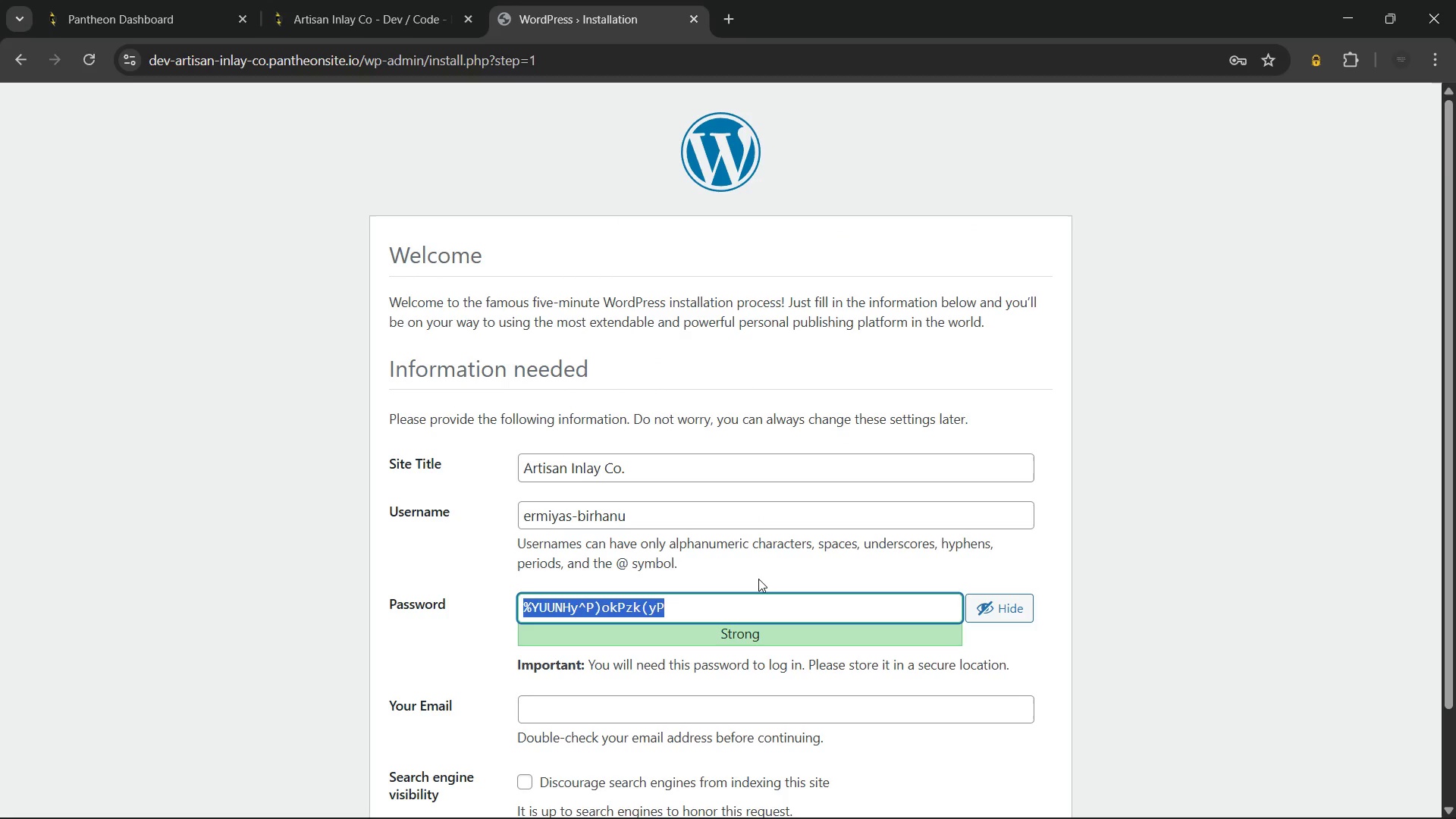 
key(Control+C)
 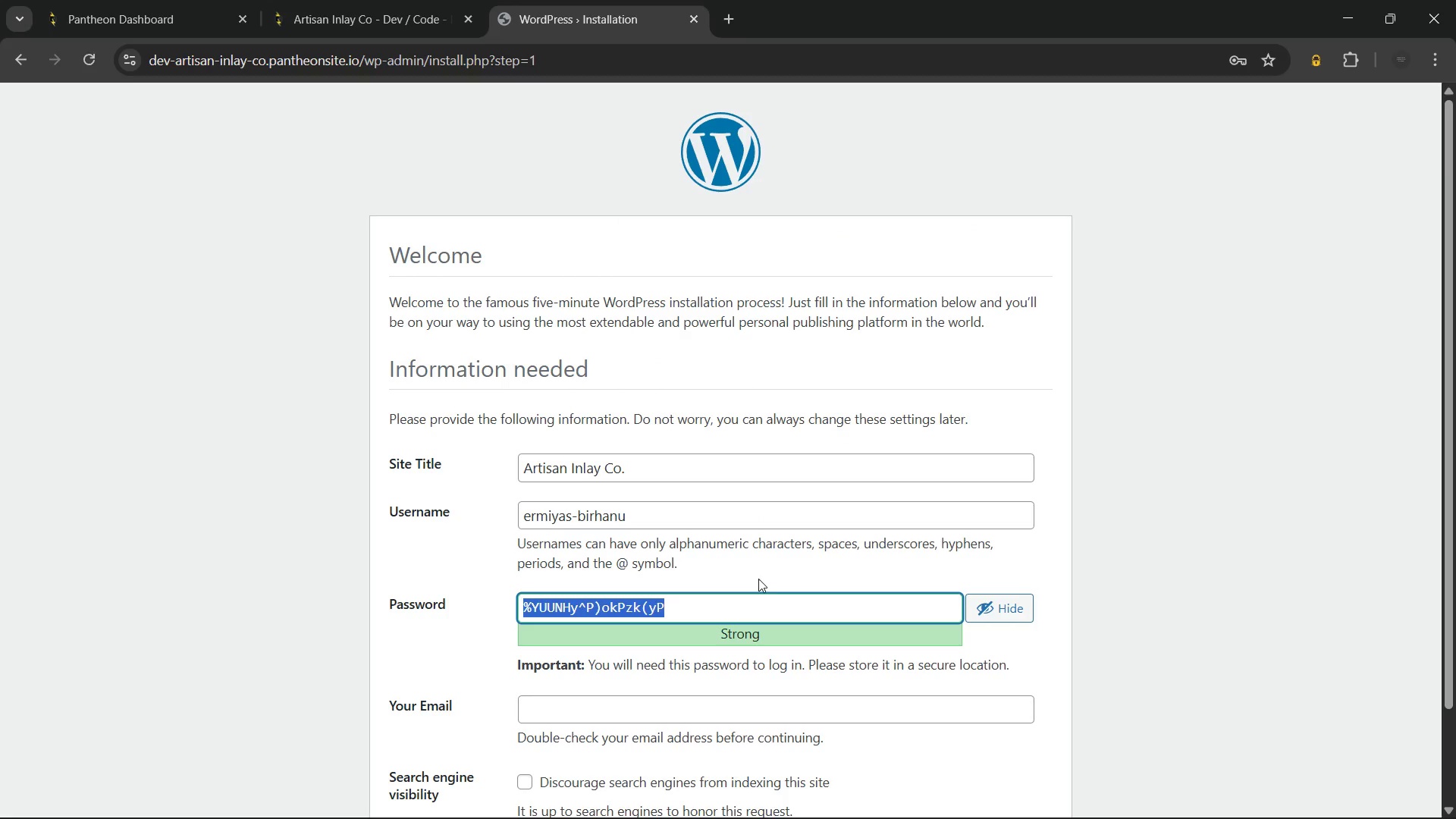 
key(Control+C)
 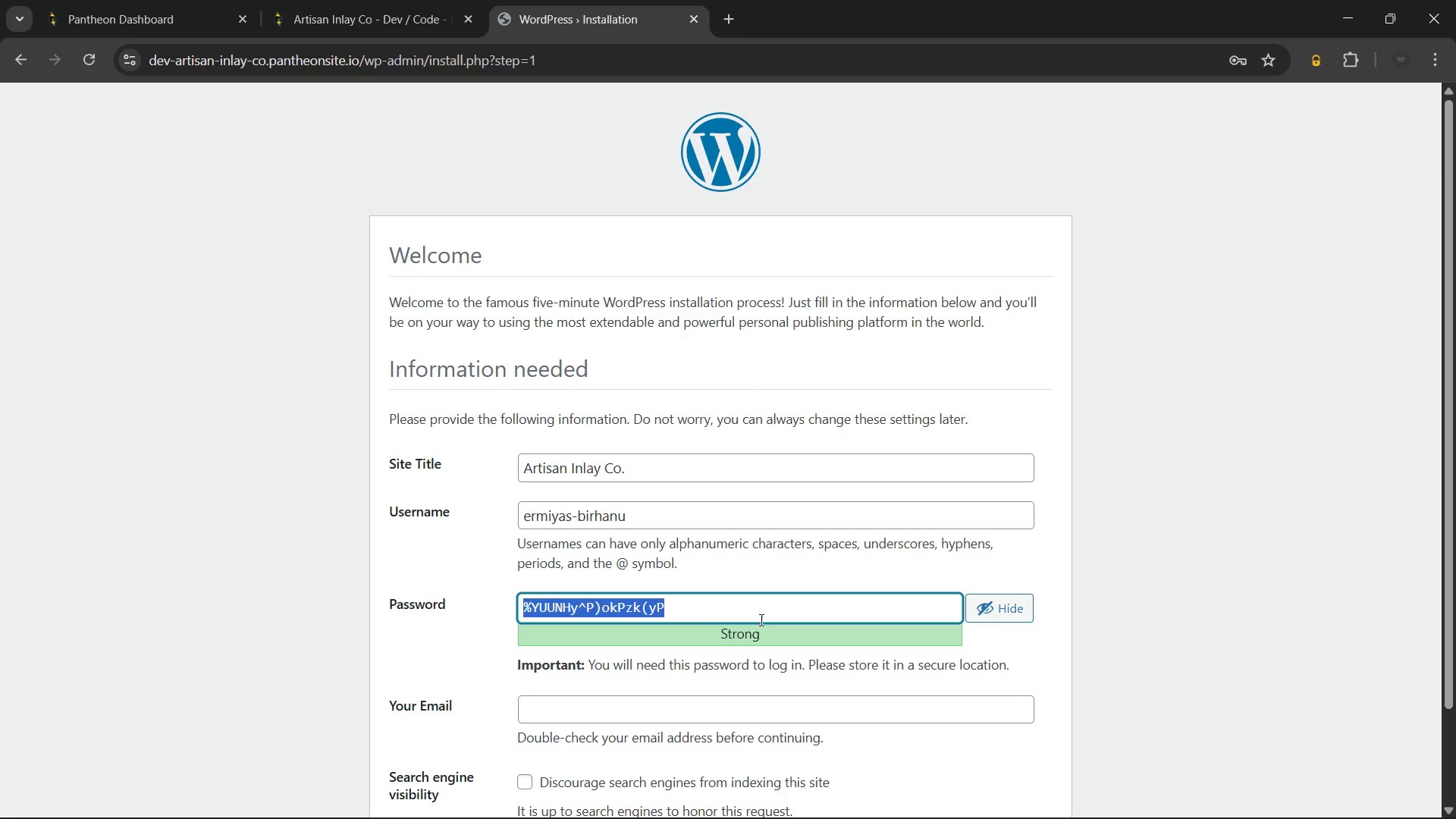 
left_click([760, 620])
 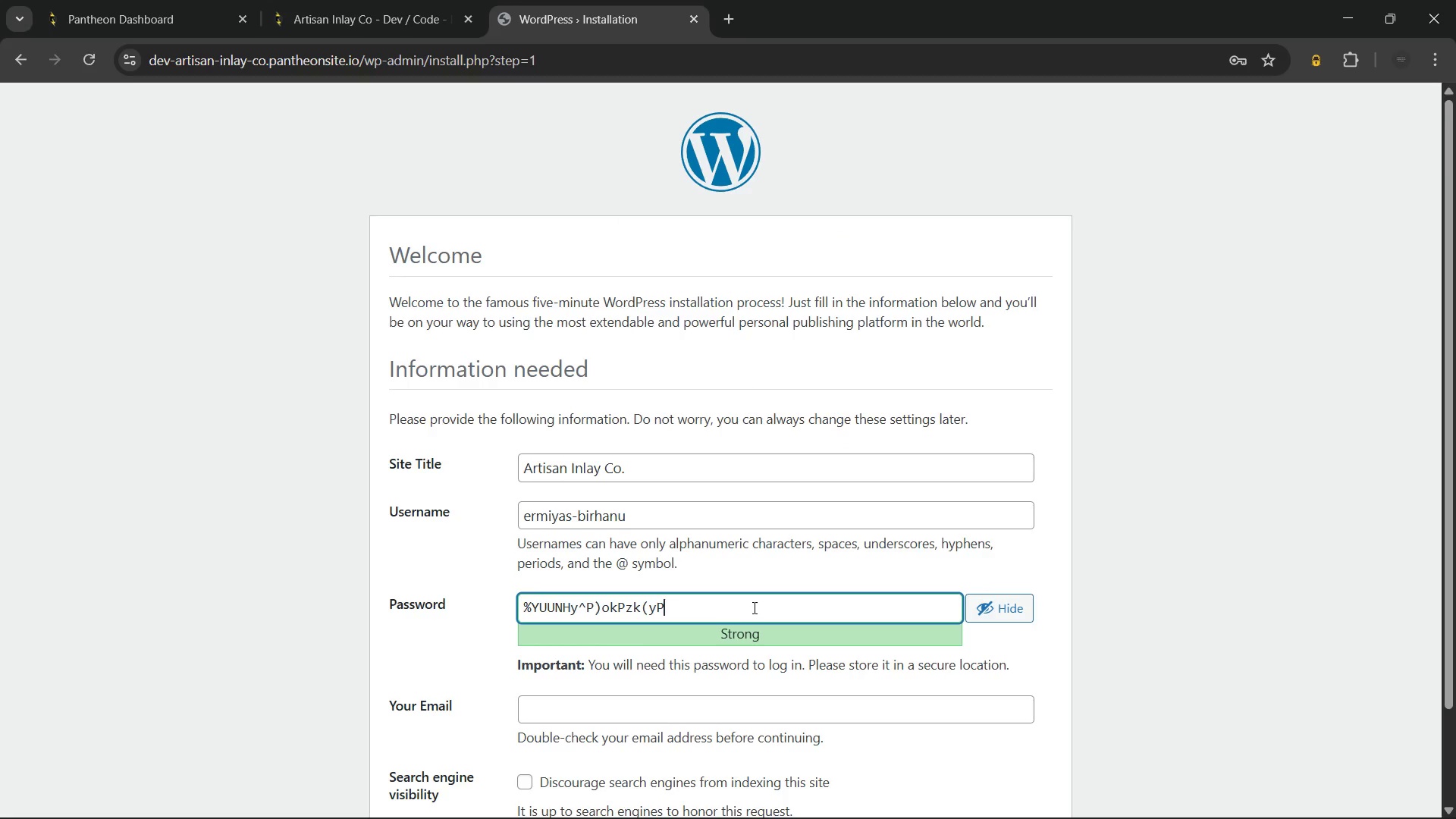 
scroll: coordinate [752, 607], scroll_direction: down, amount: 4.0
 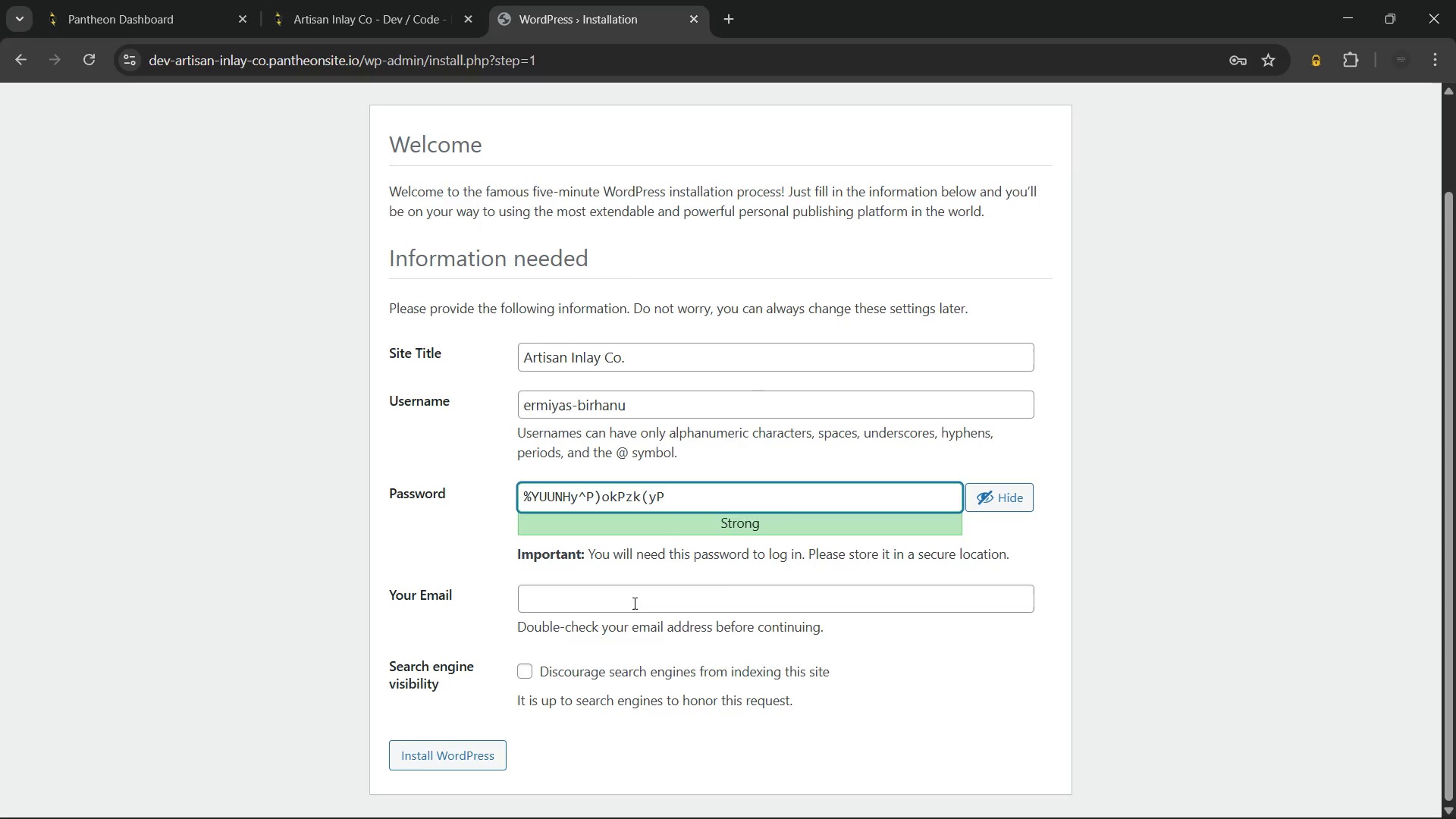 
left_click([633, 603])
 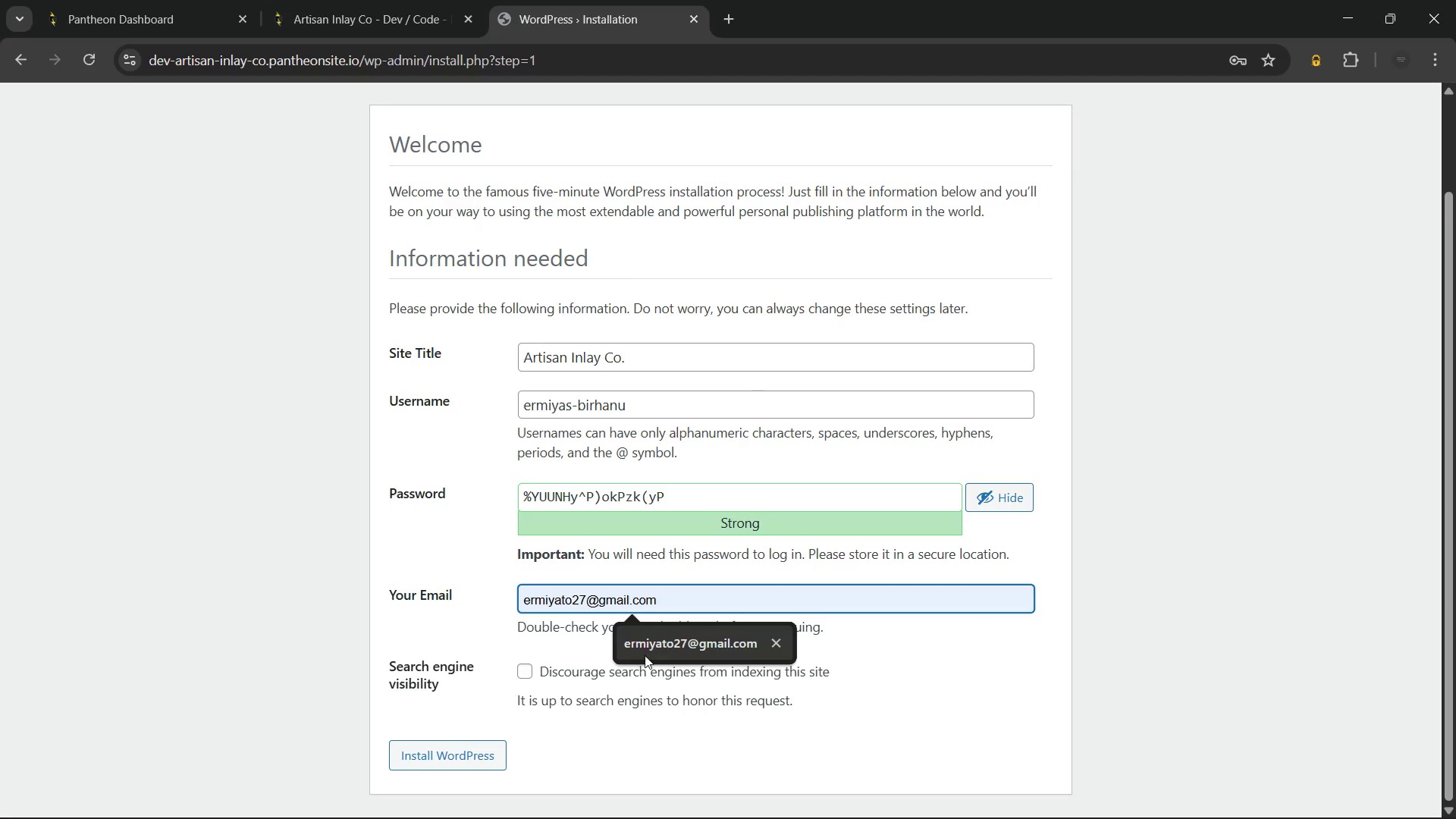 
left_click([645, 655])
 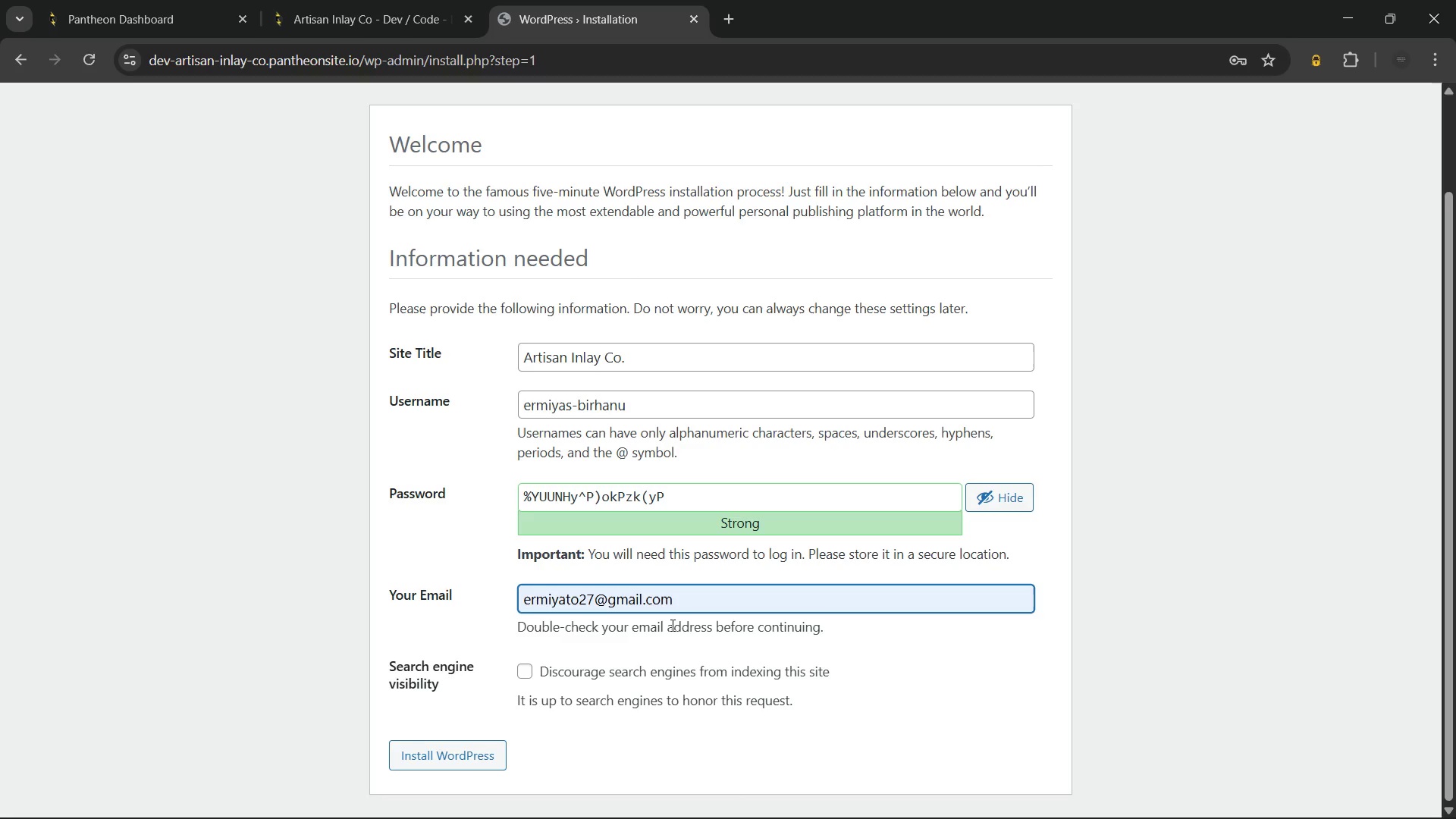 
key(Space)
 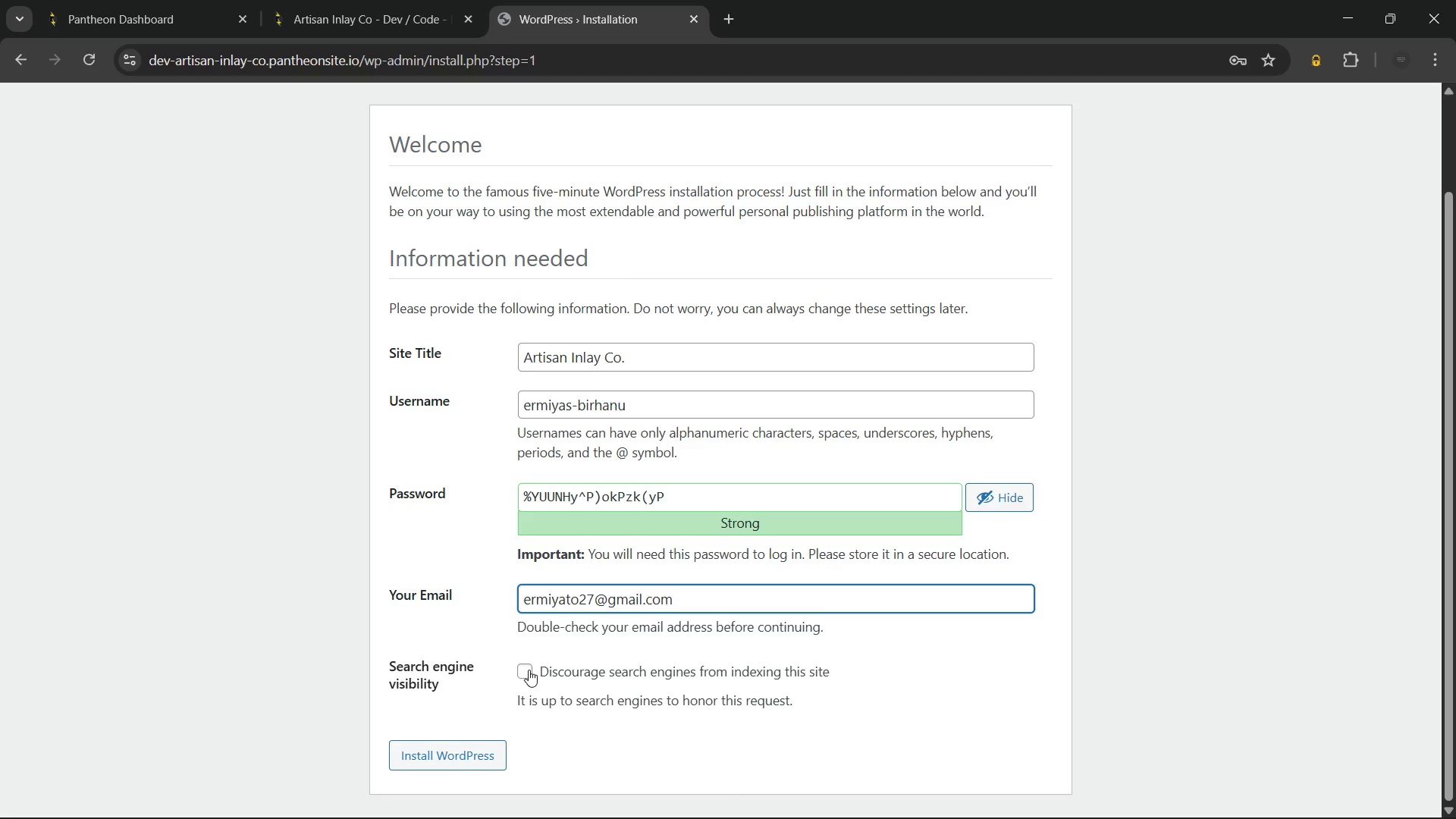 
left_click([529, 670])
 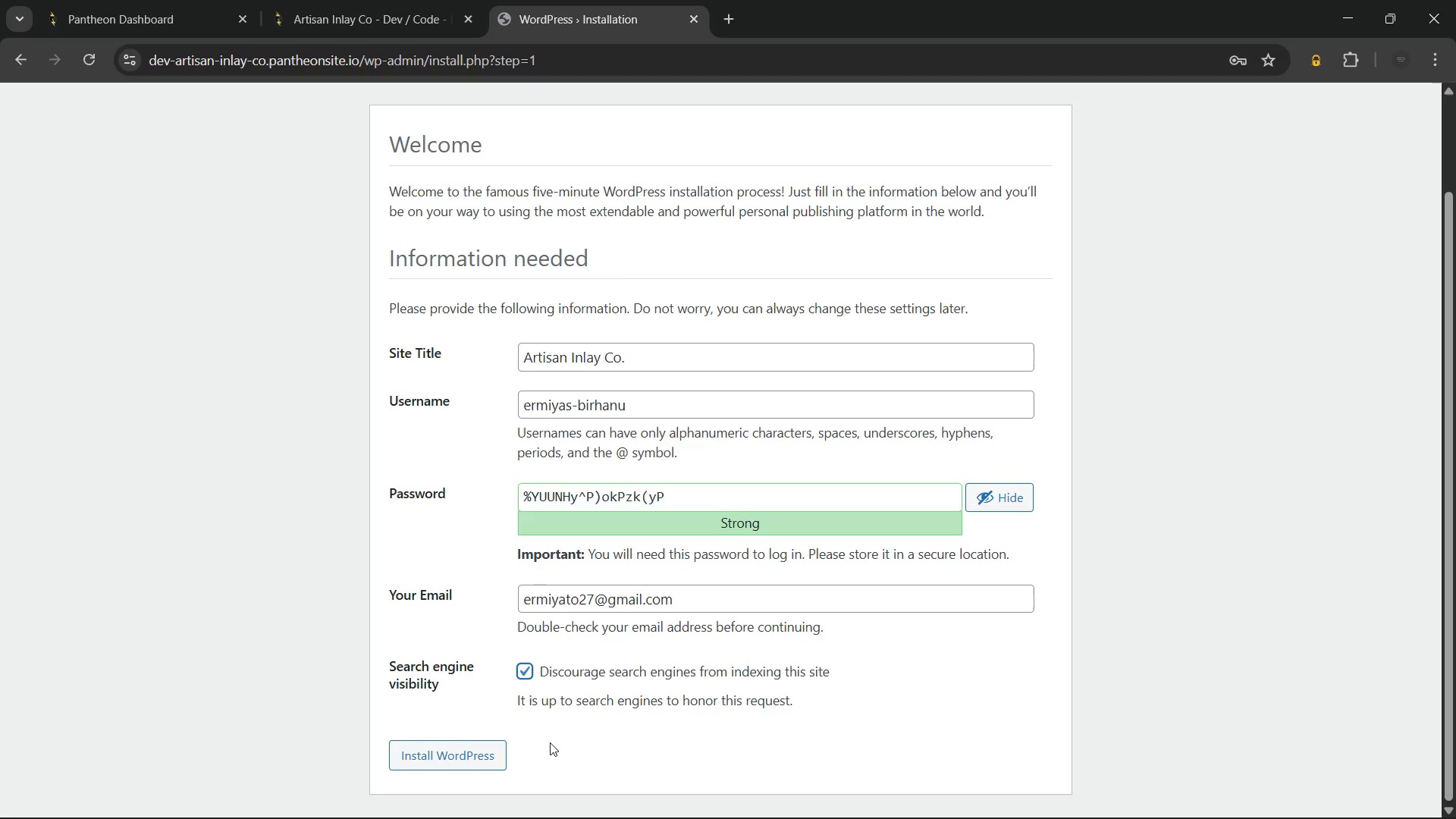 
left_click([550, 742])
 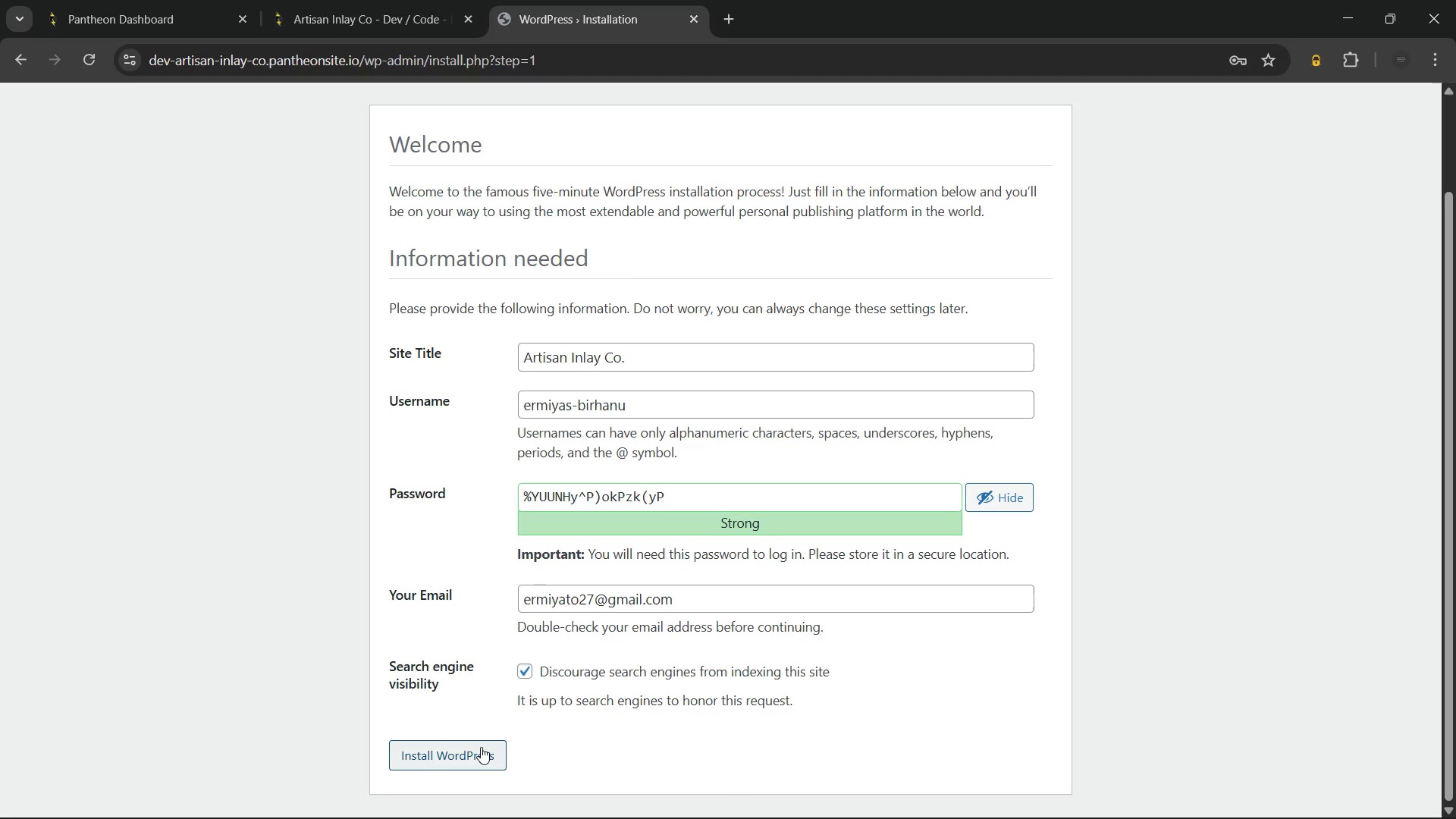 
left_click([481, 747])
 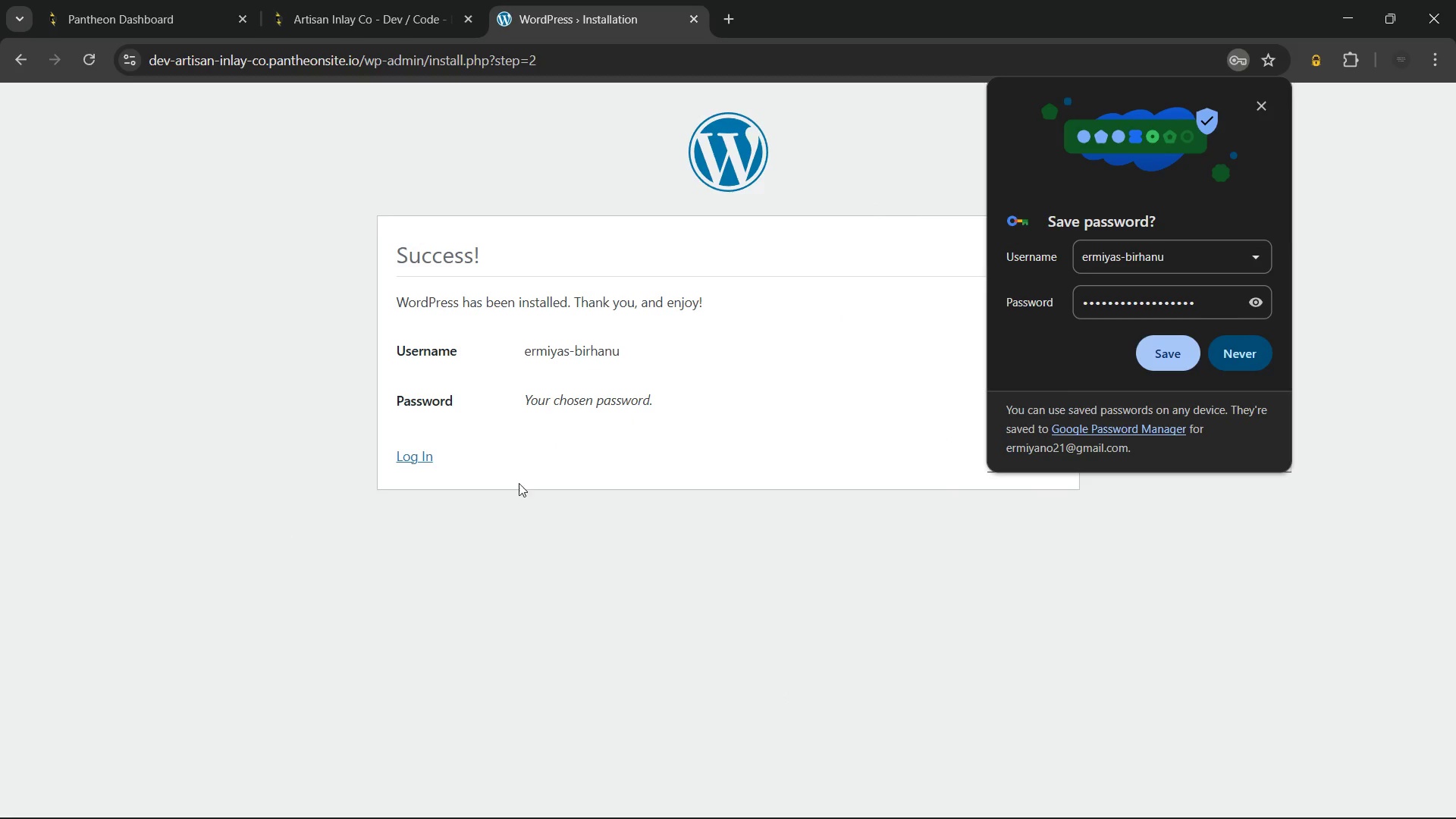 
wait(5.09)
 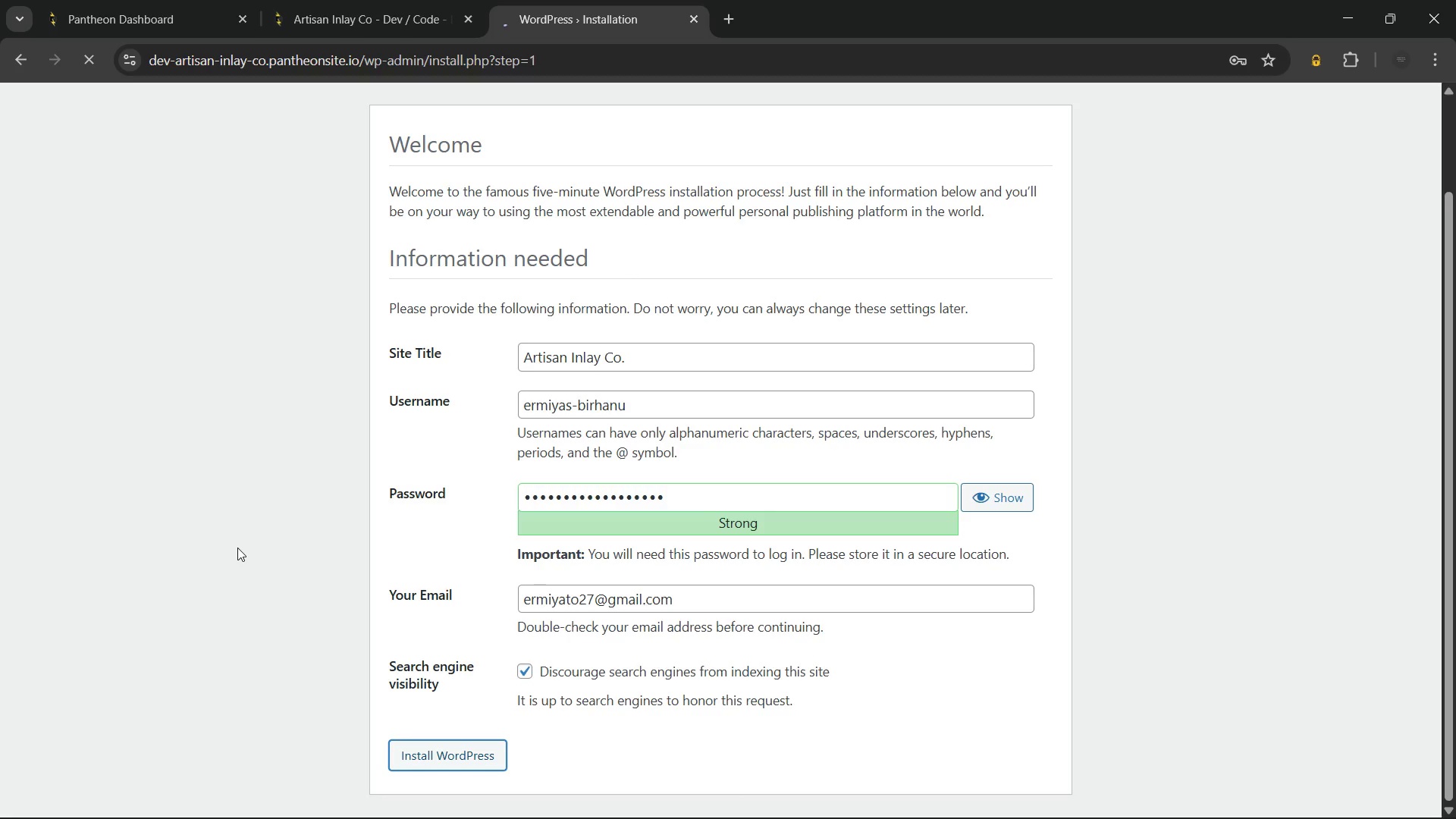 
left_click([1263, 104])
 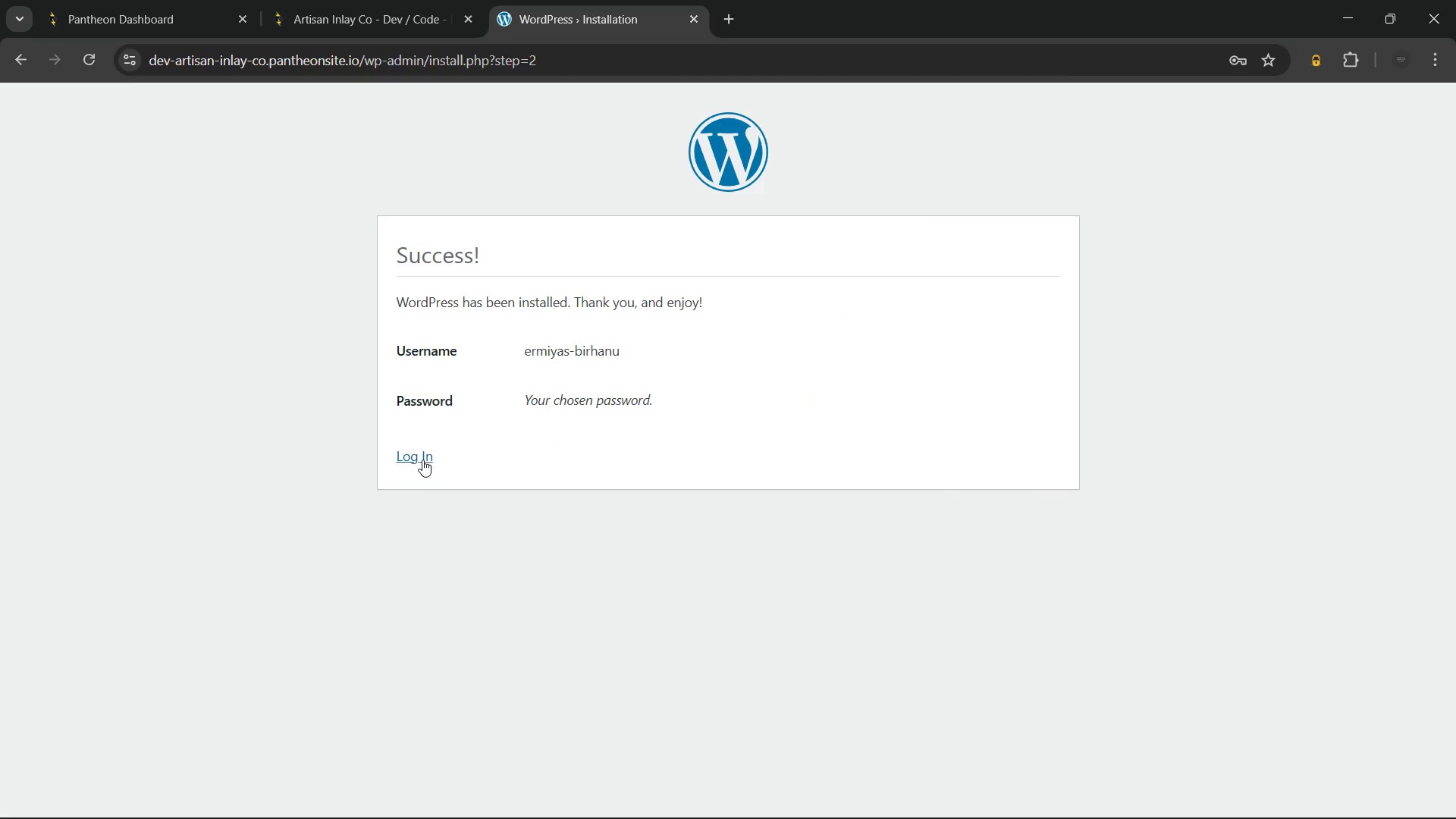 
left_click([417, 453])
 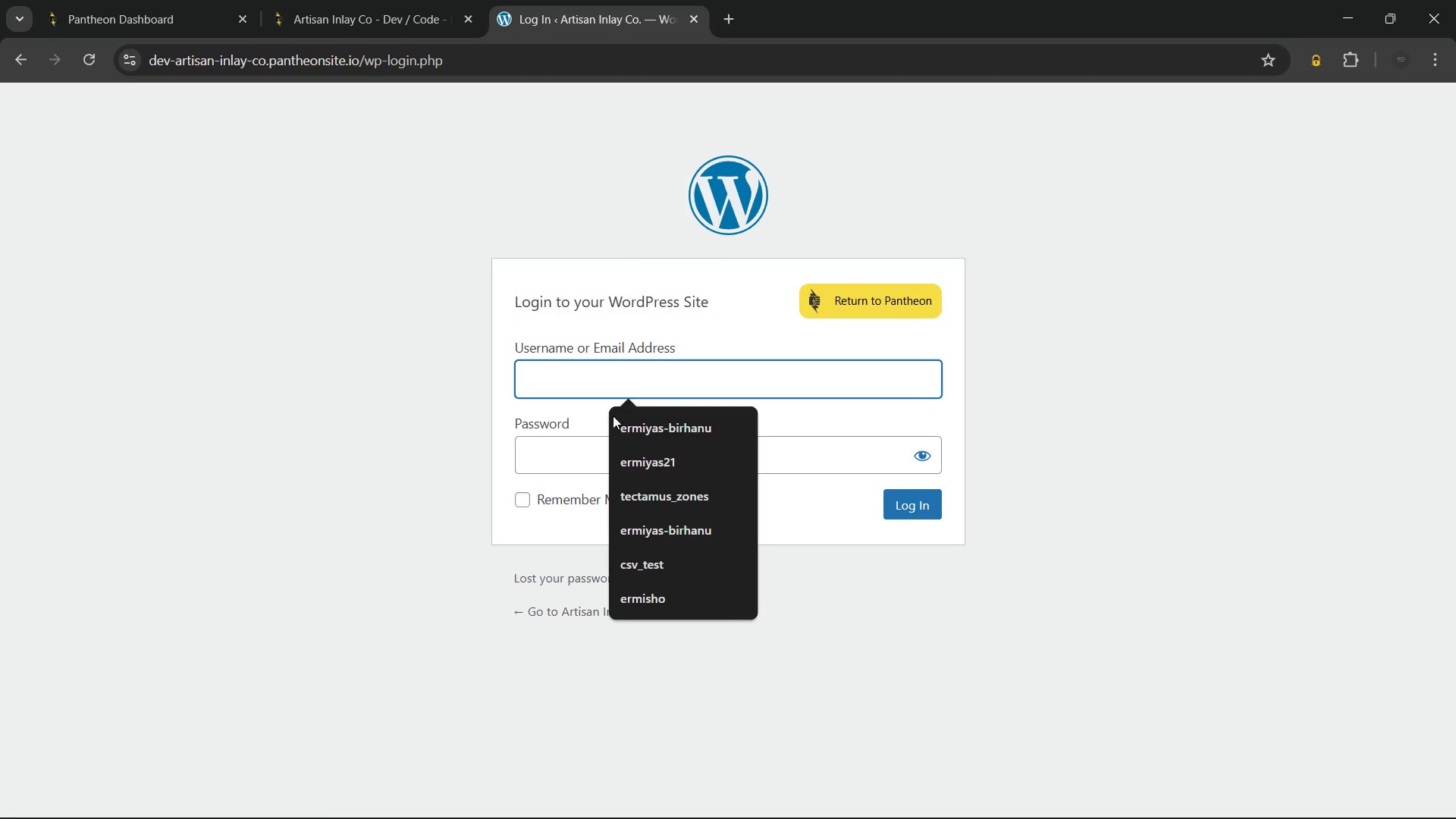 
left_click([586, 442])
 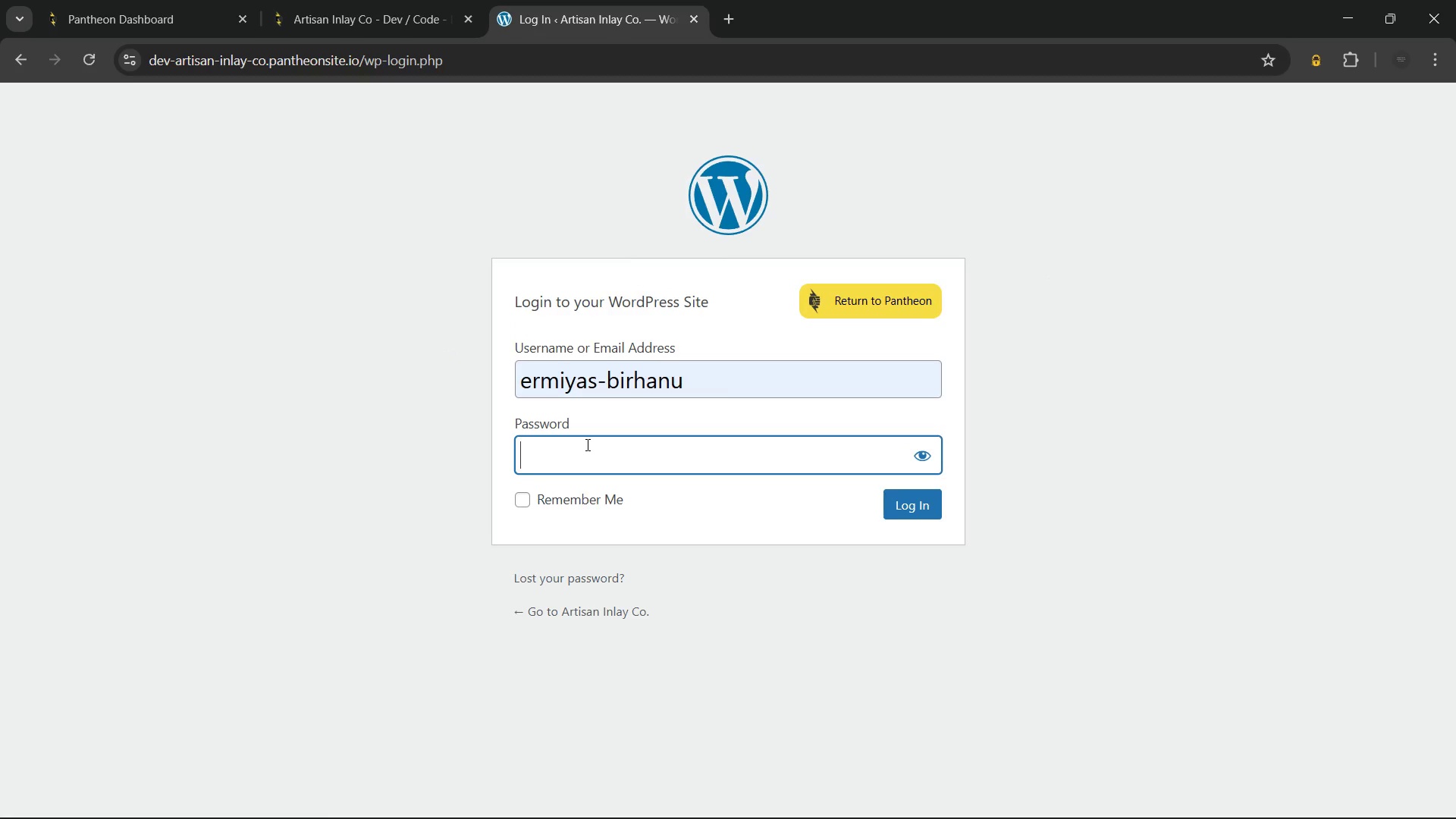 
key(Control+V)
 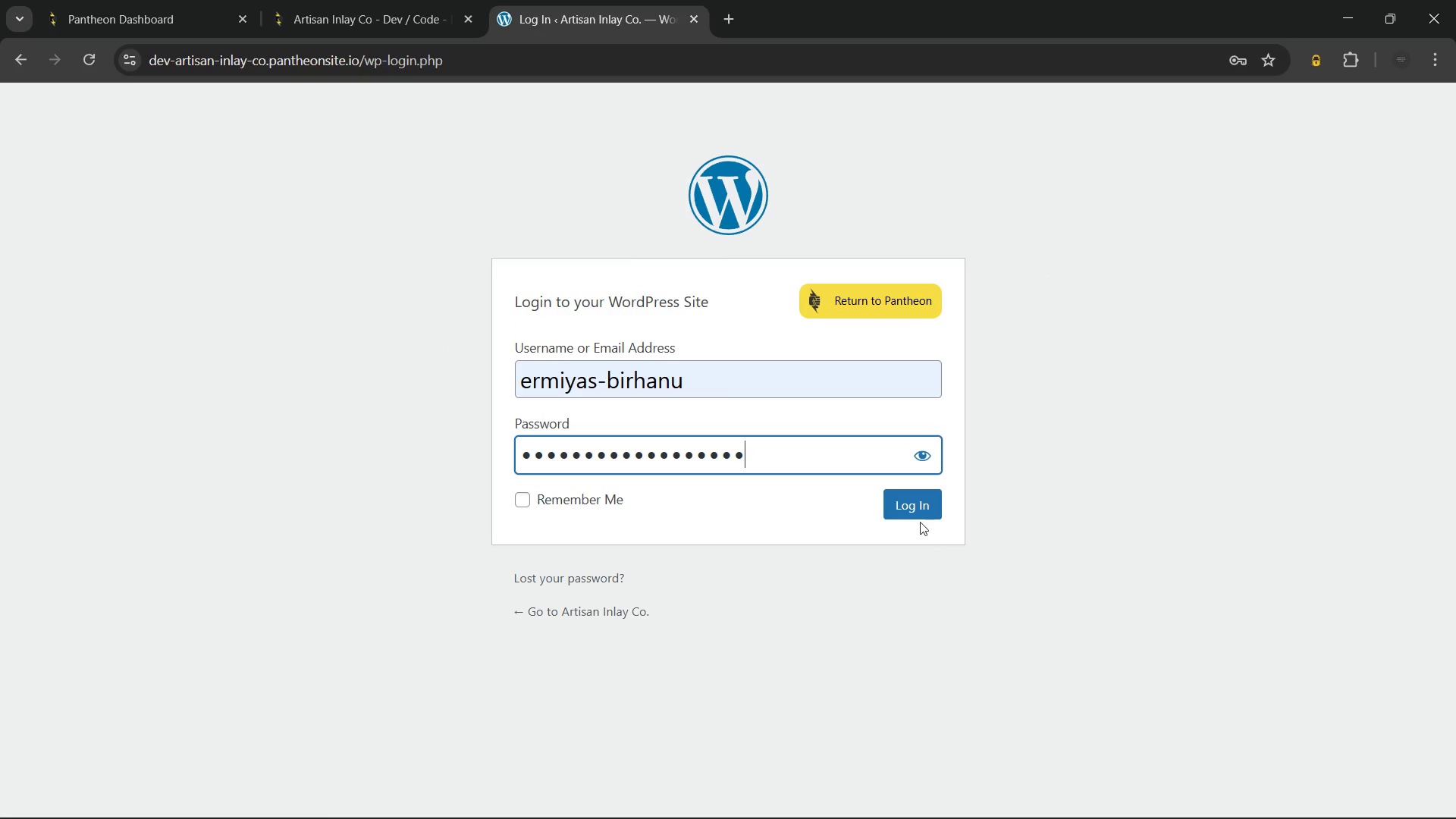 
left_click([921, 503])
 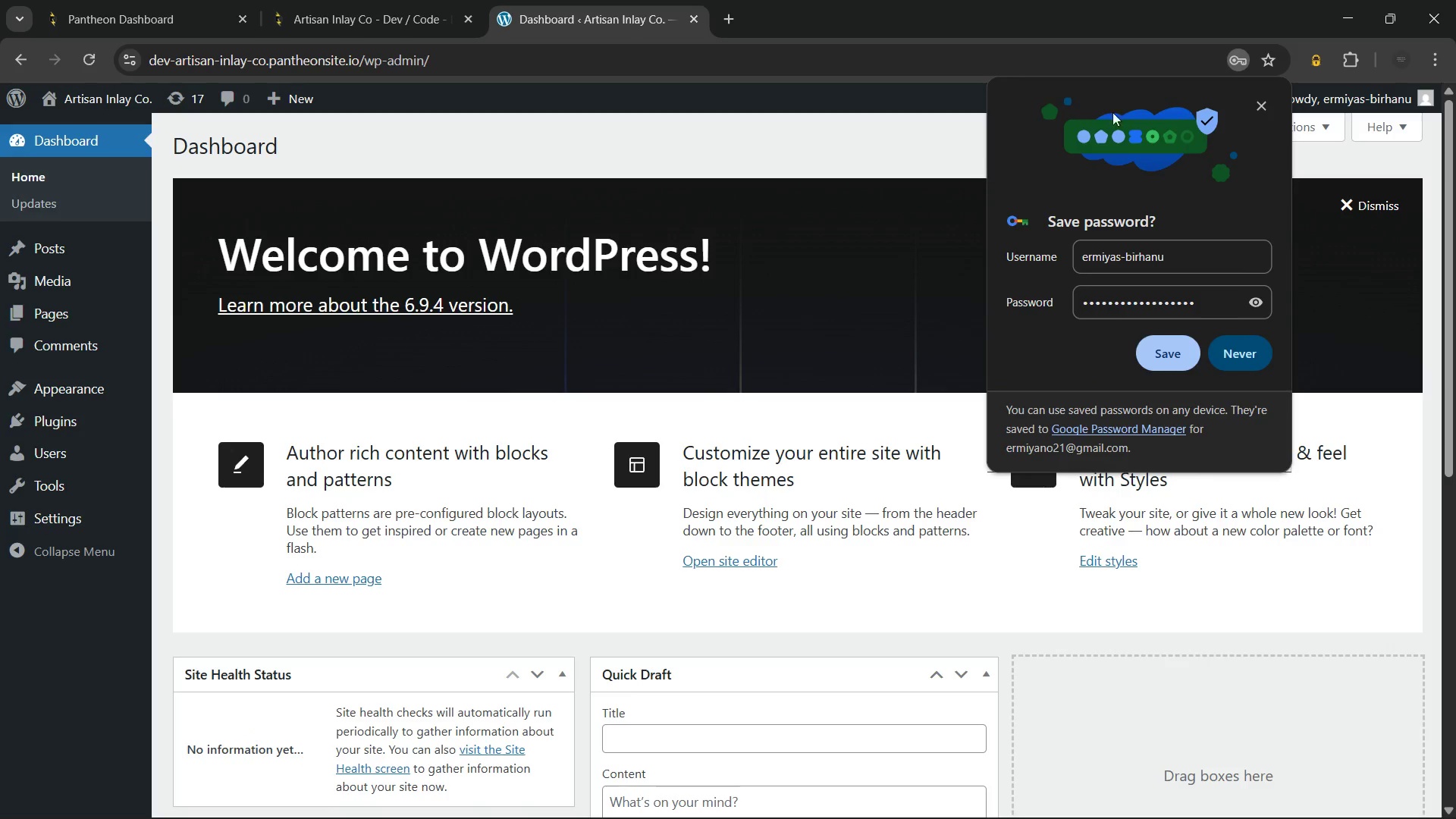 
left_click([1266, 107])
 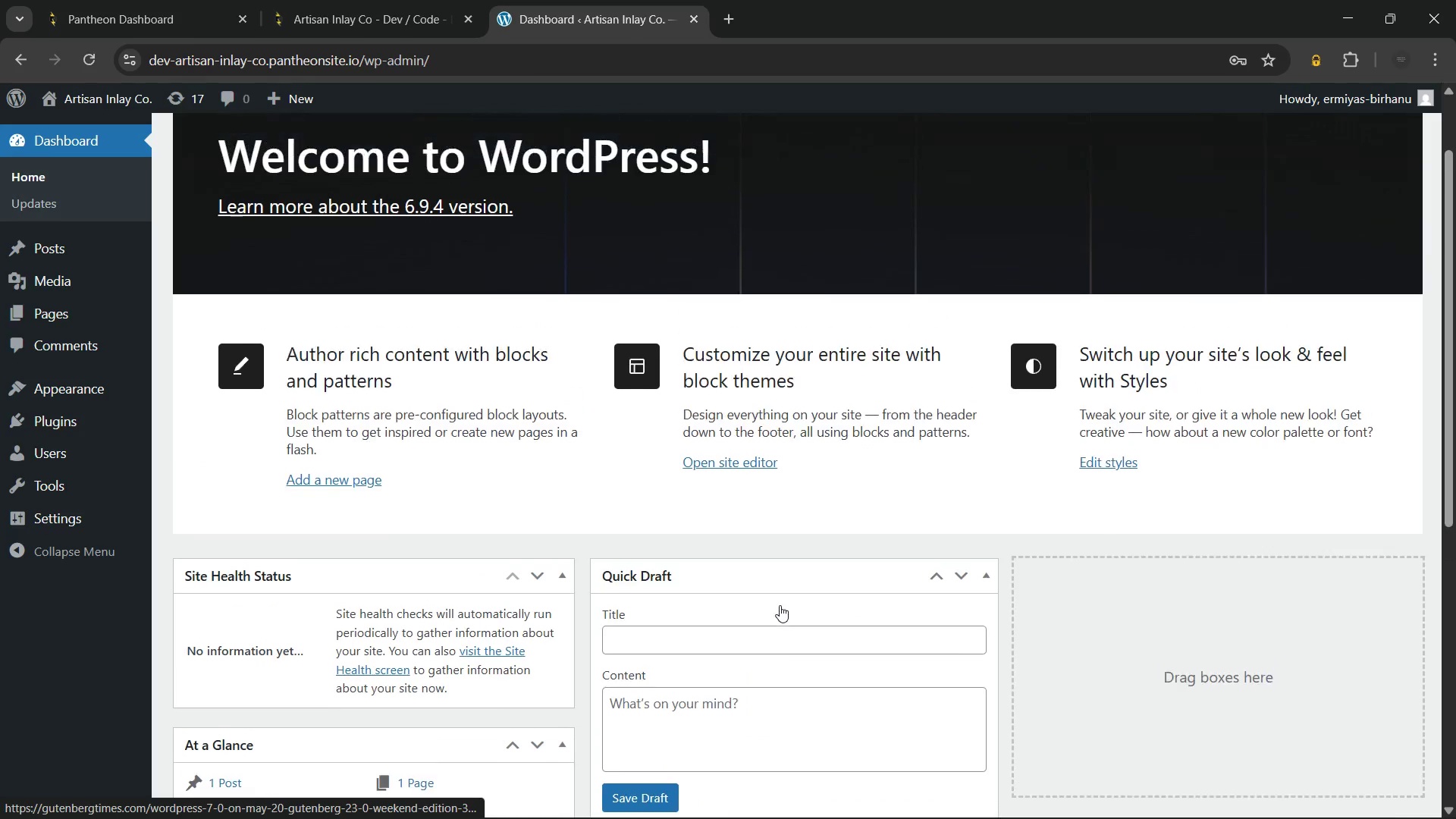 
wait(15.09)
 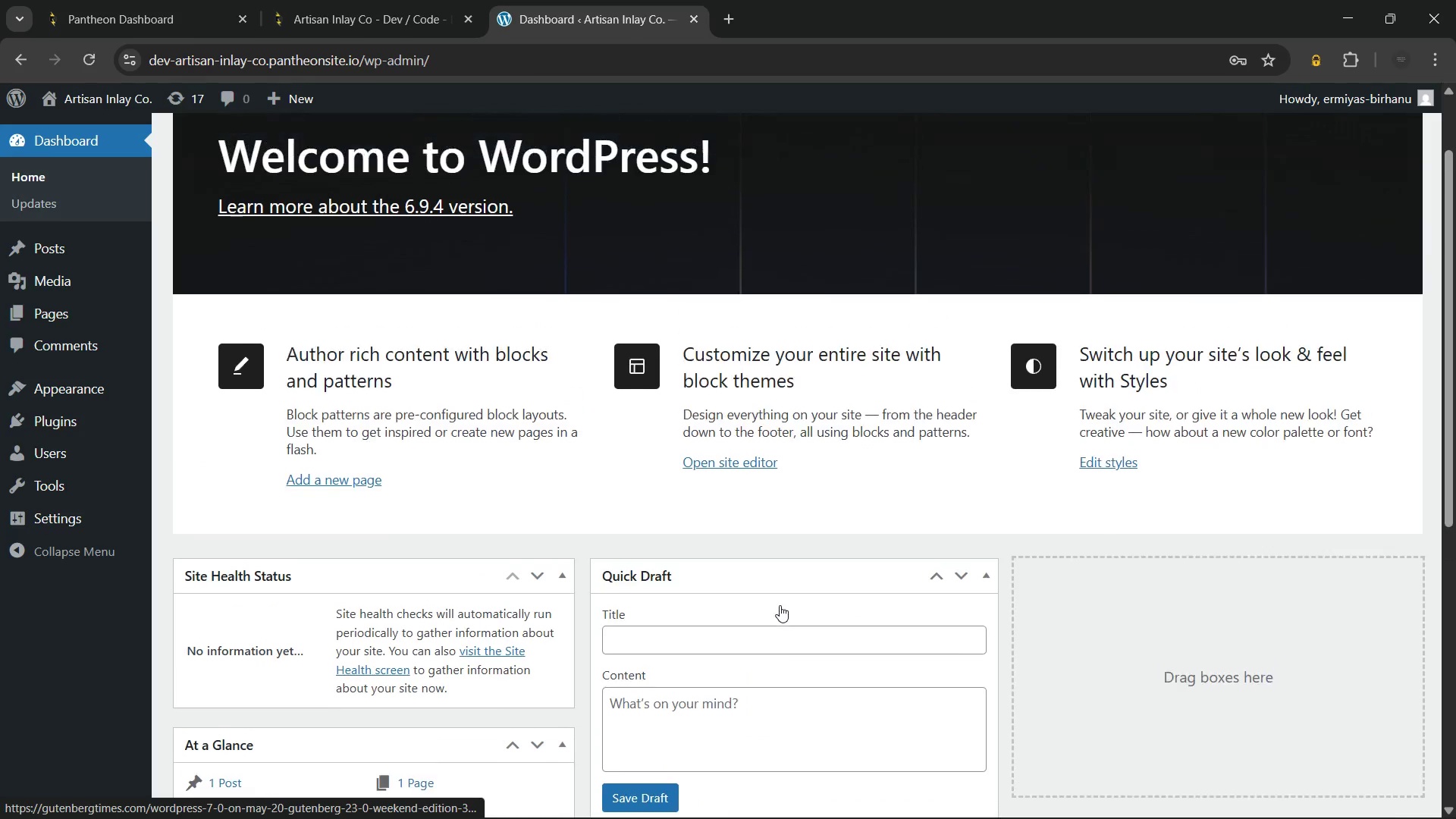 
left_click([81, 407])
 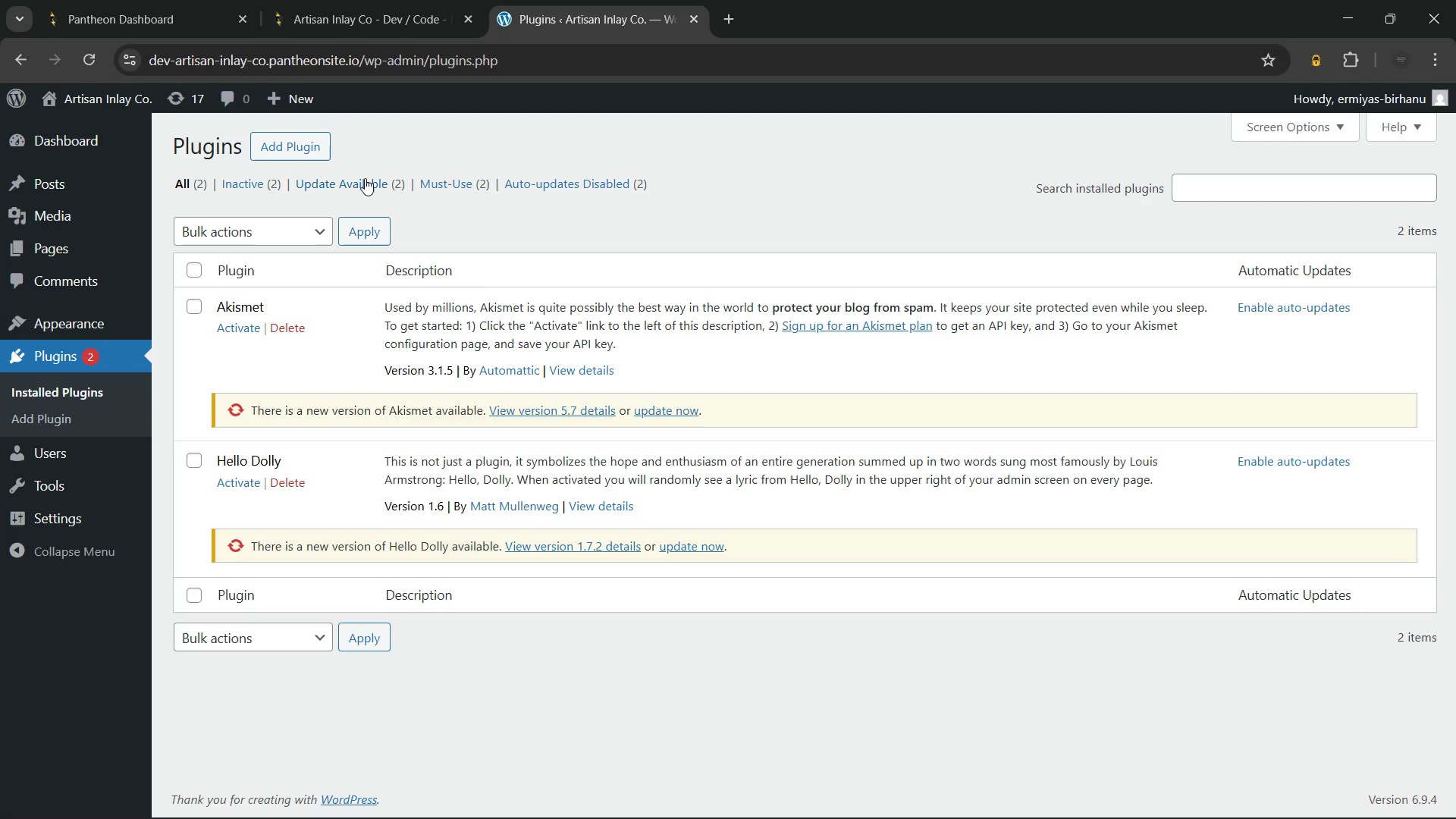 
wait(5.92)
 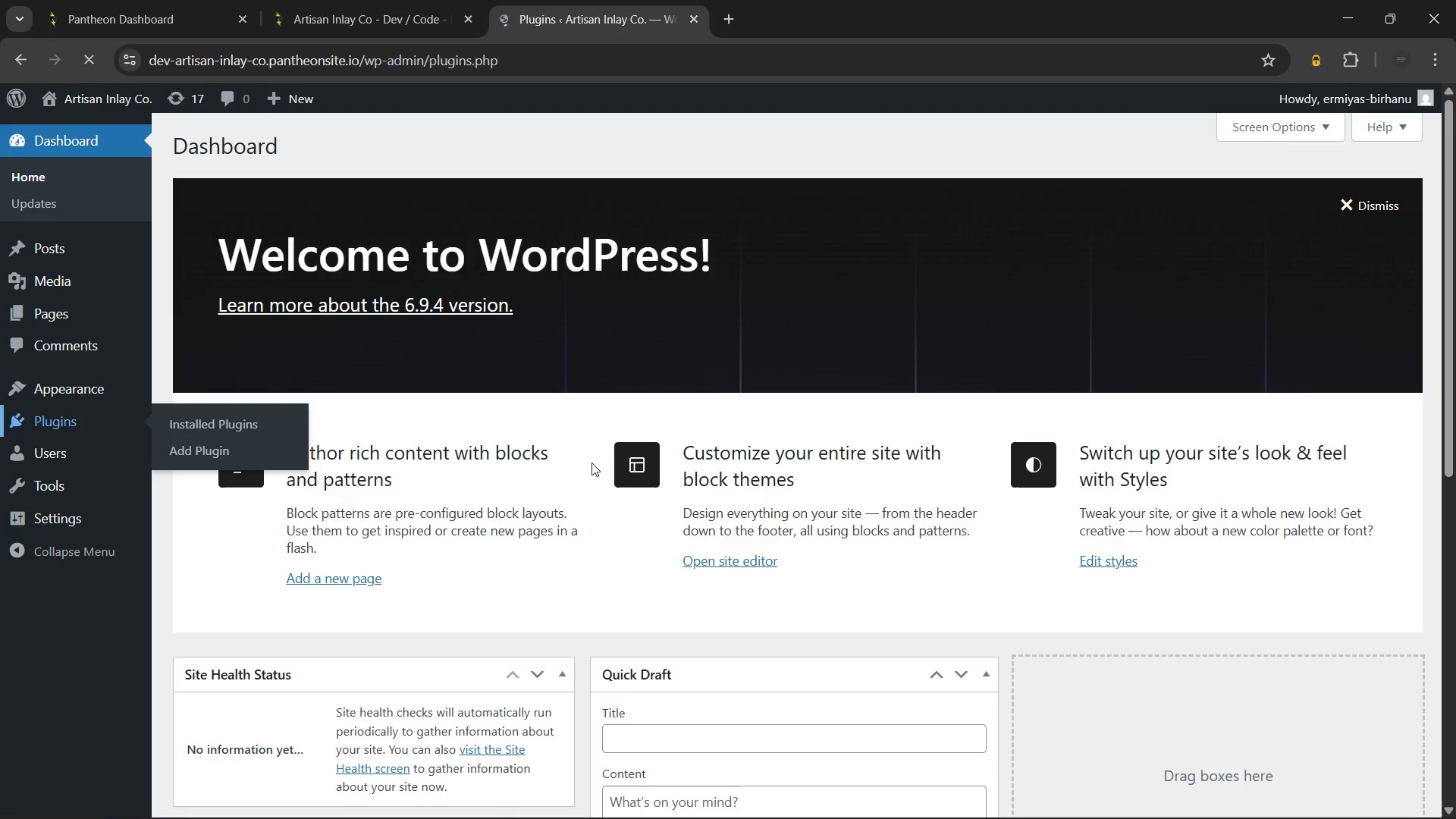 
double_click([287, 137])
 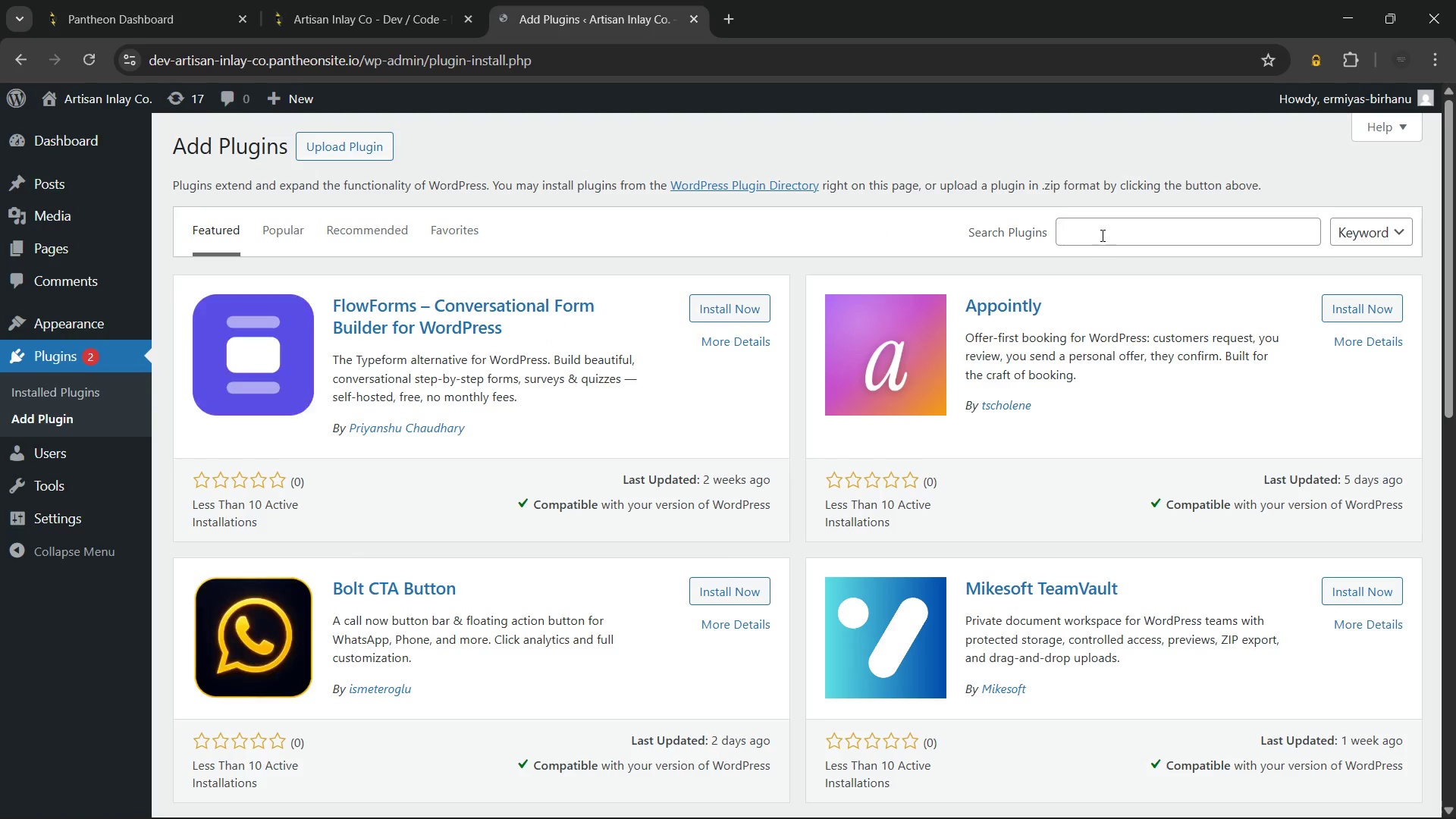 
wait(5.64)
 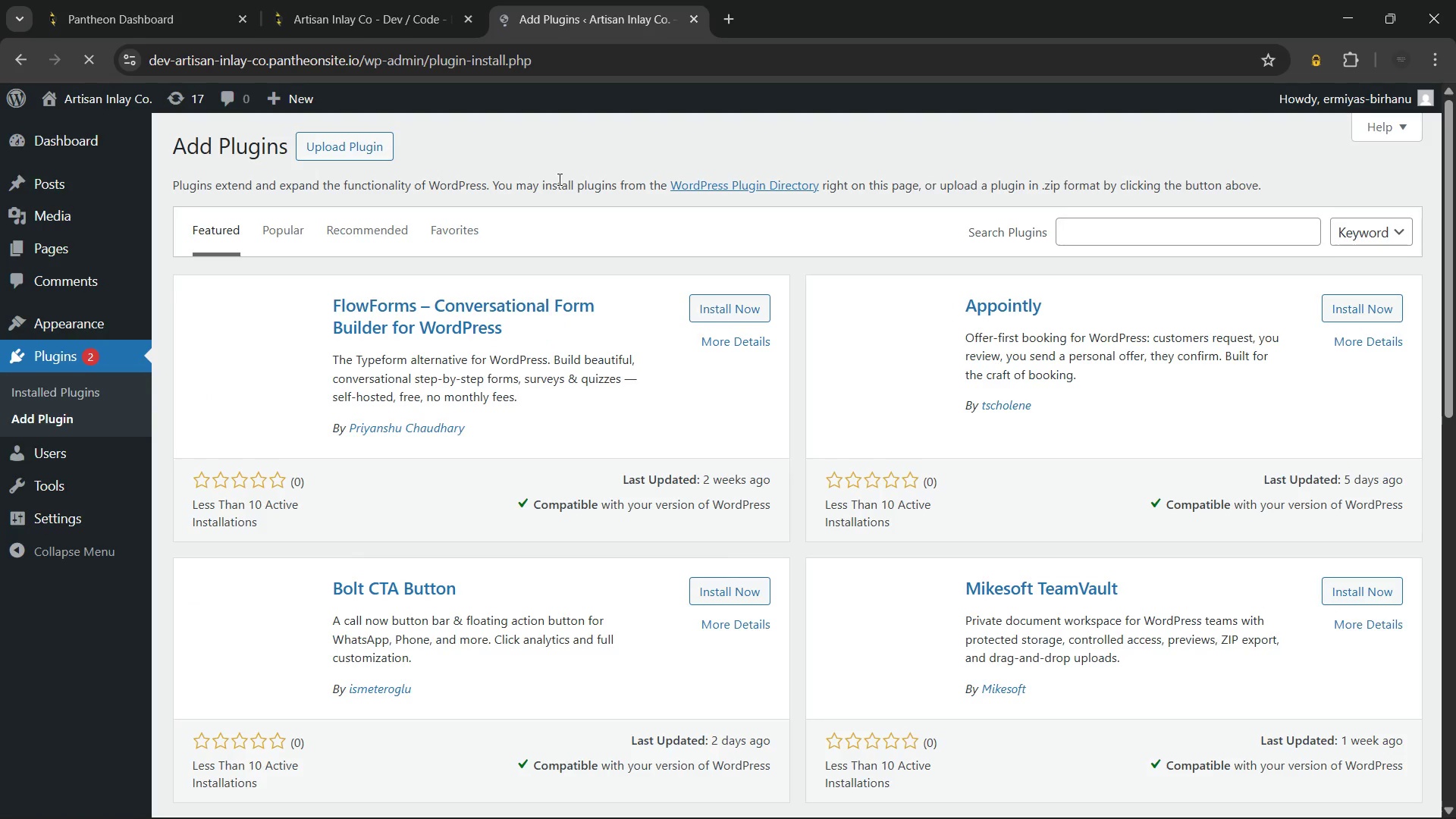 
left_click([1101, 235])
 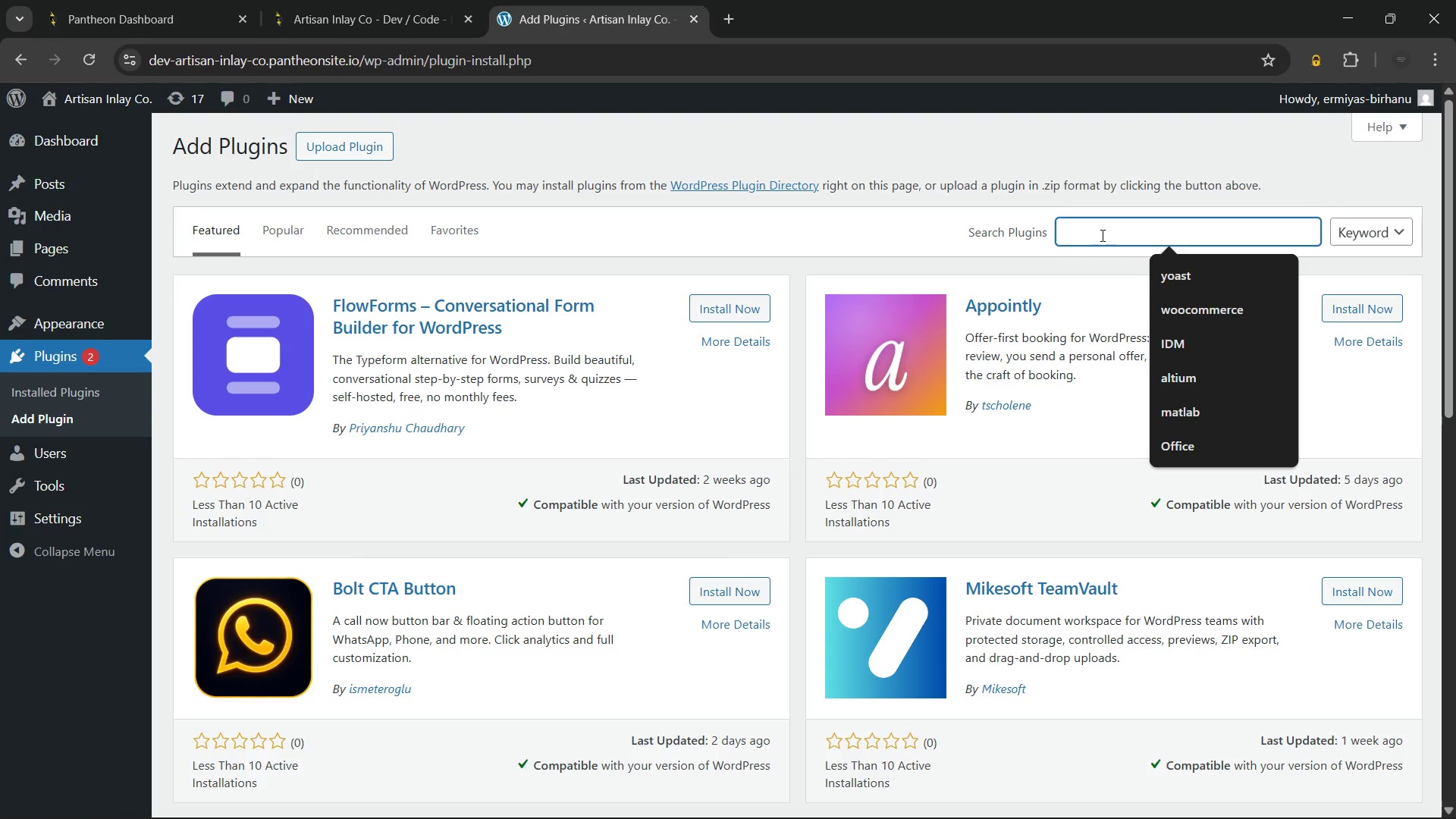 
type(wooc)
 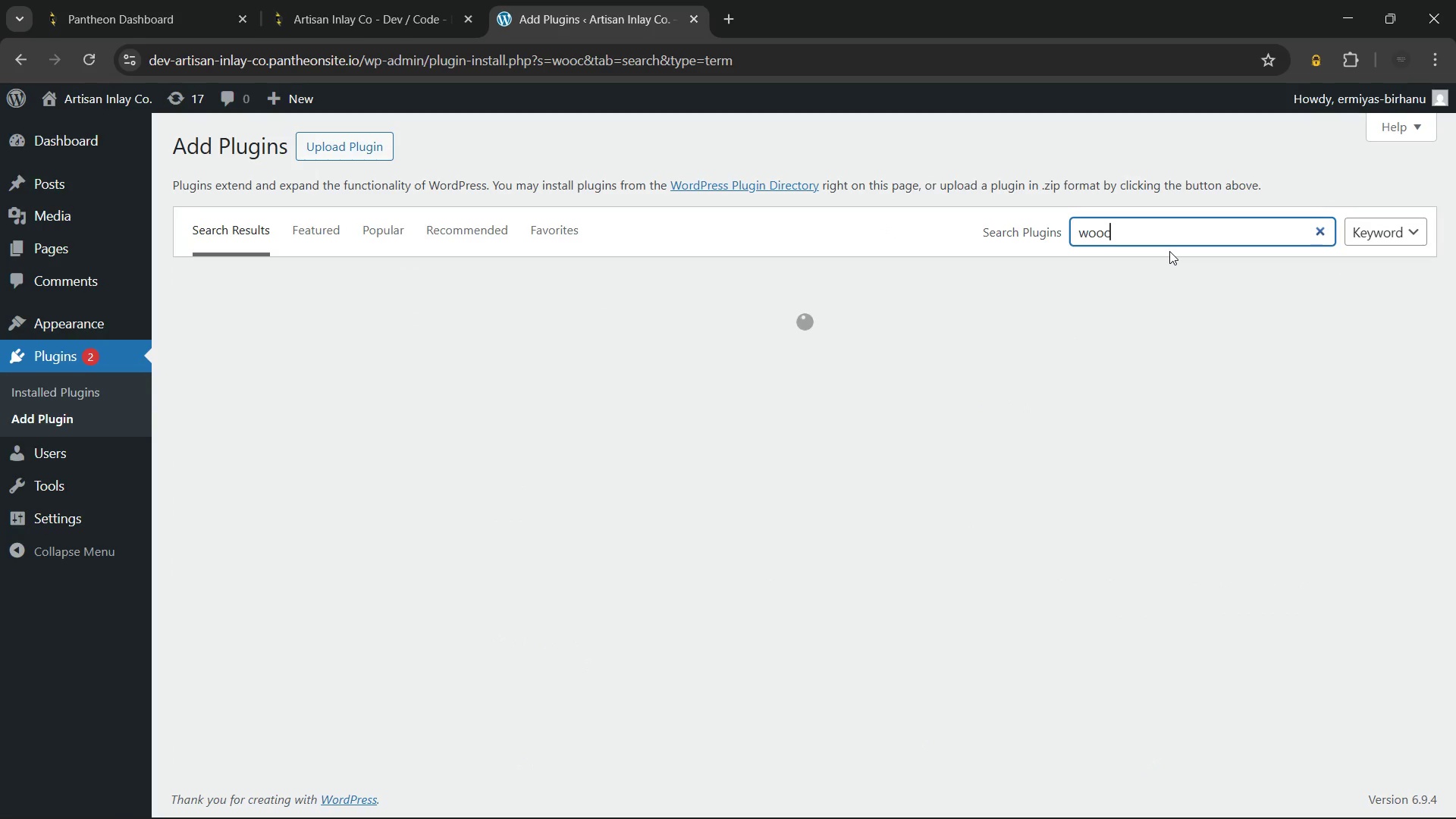 
type(ommerce)
 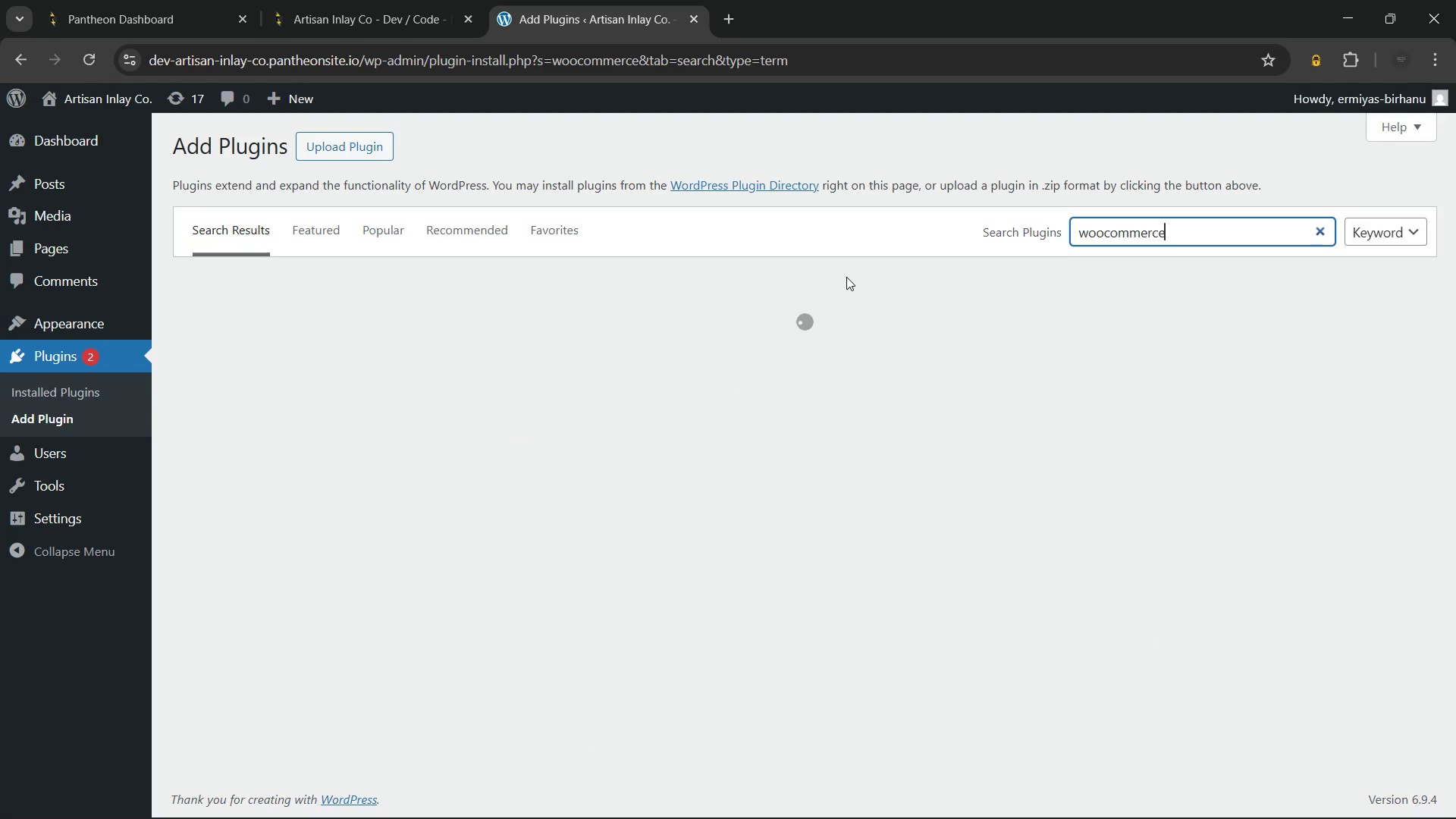 
wait(8.31)
 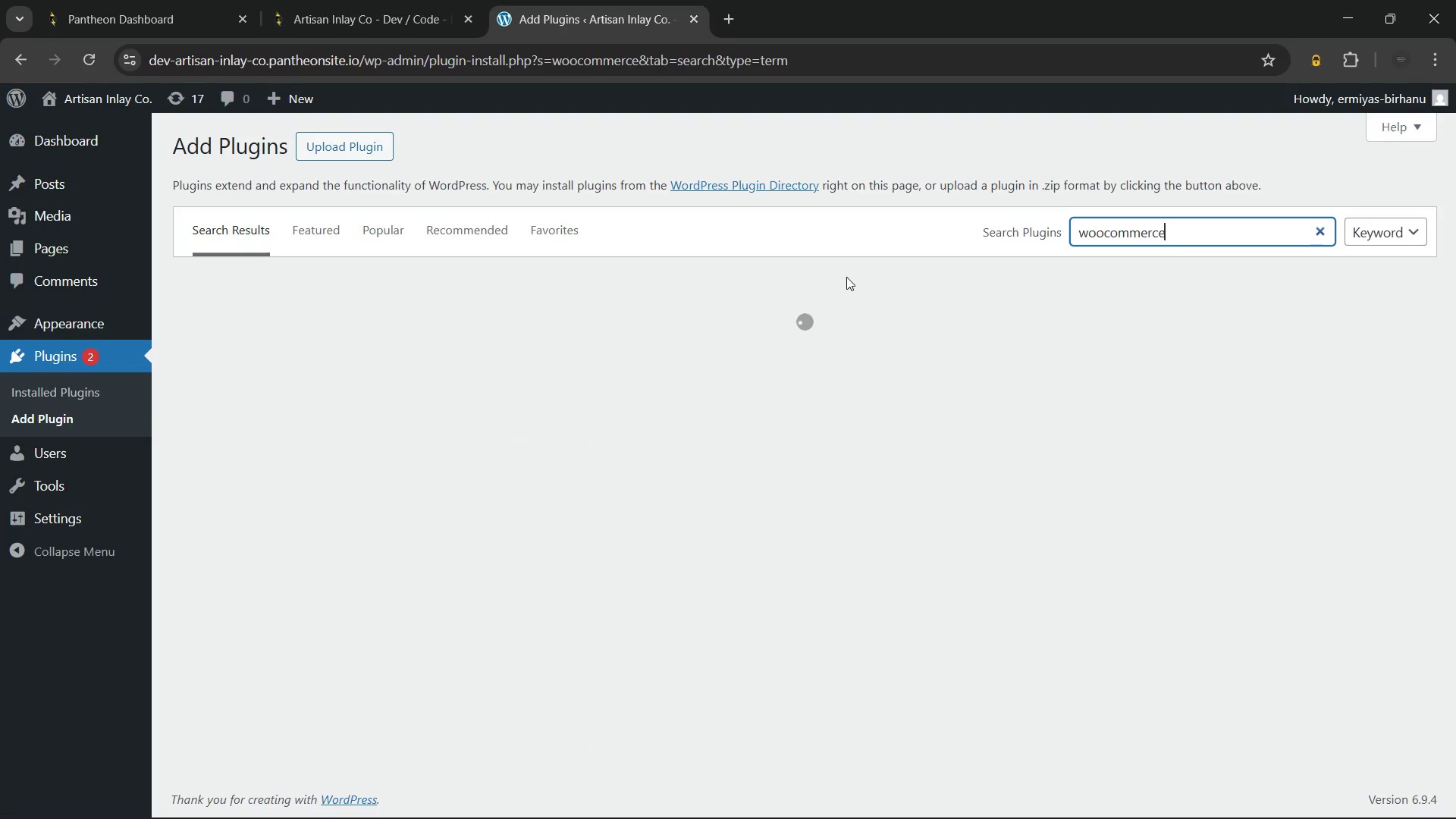 
left_click([736, 356])
 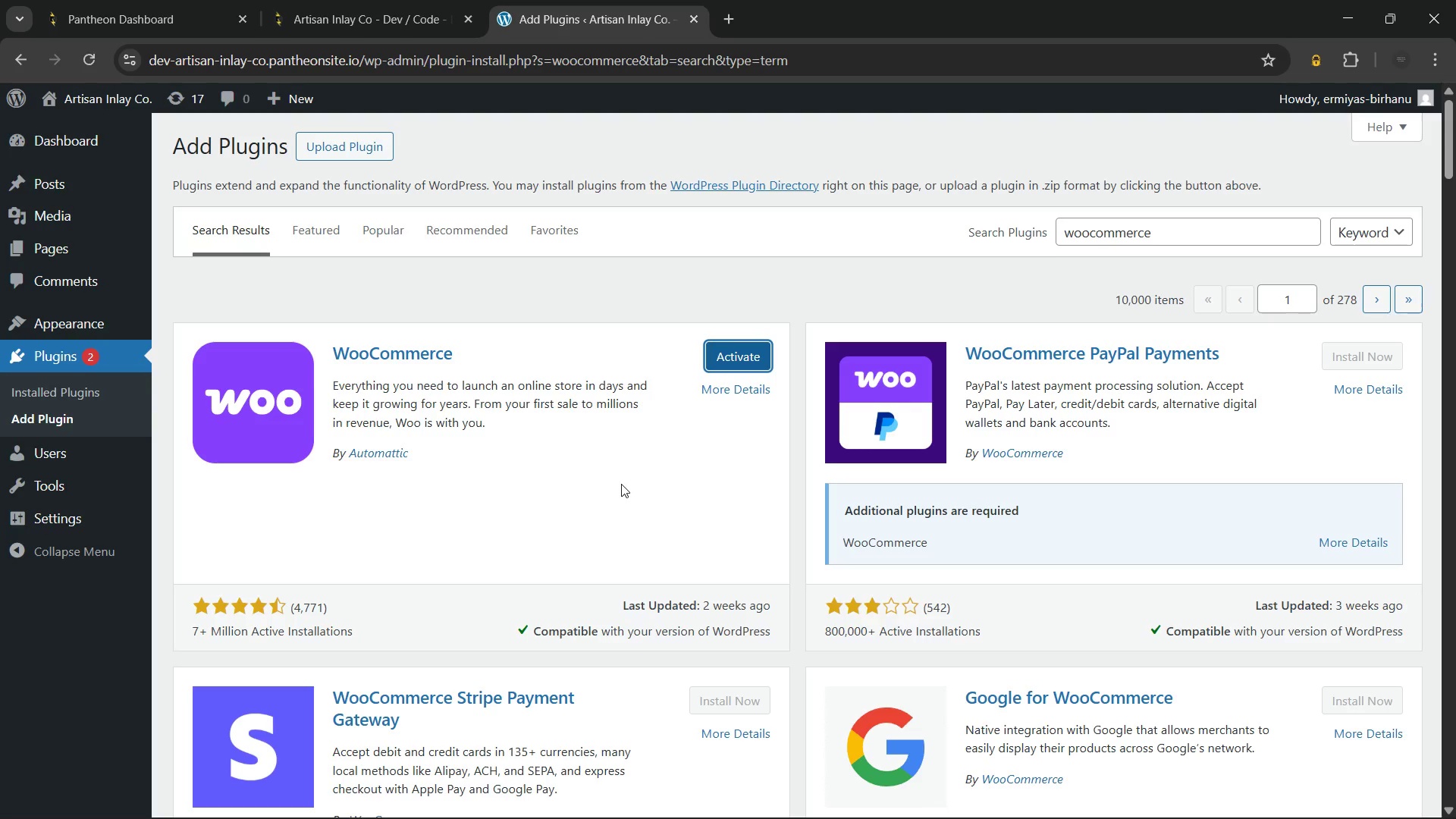 
wait(16.3)
 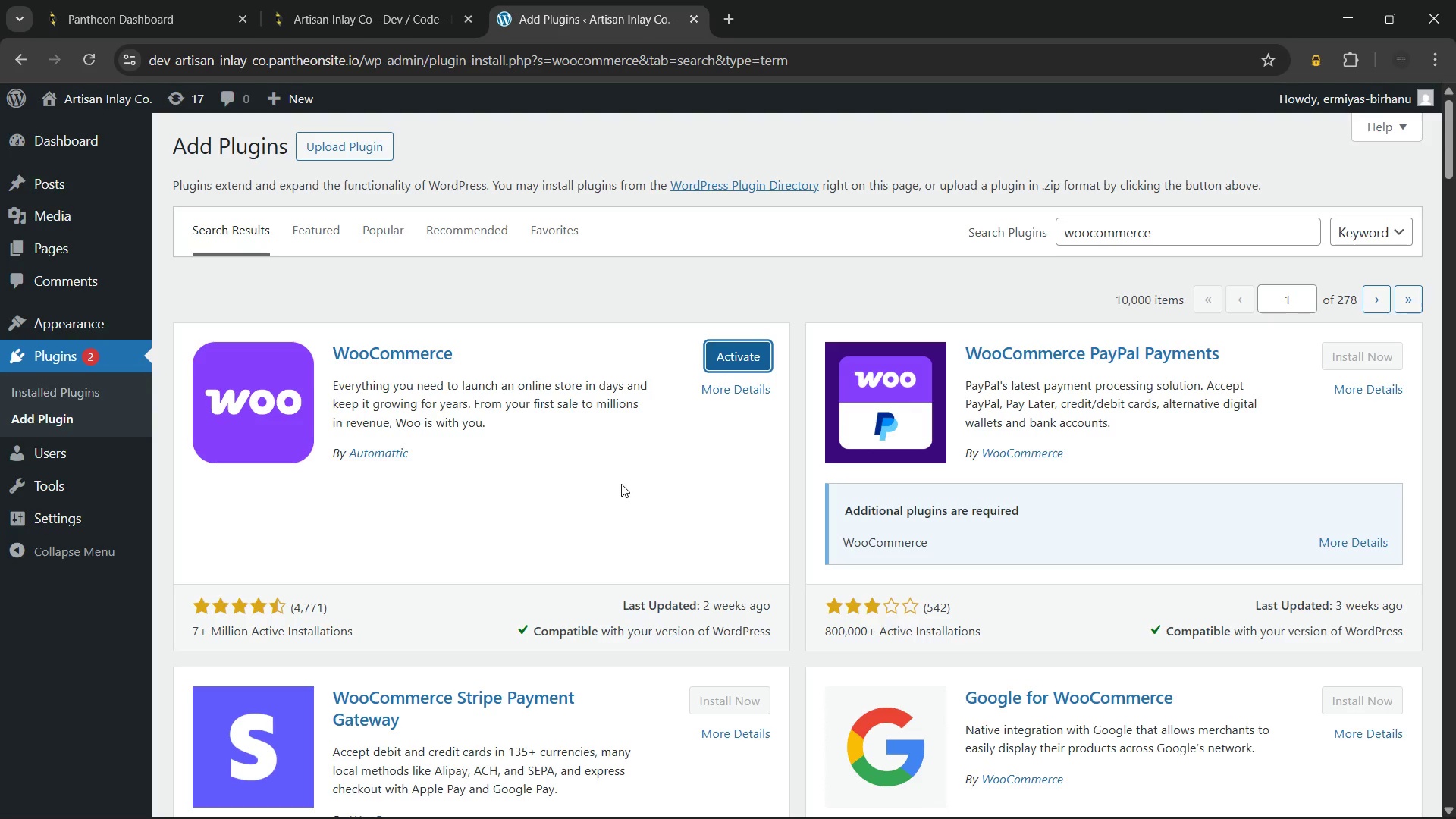 
left_click([738, 349])
 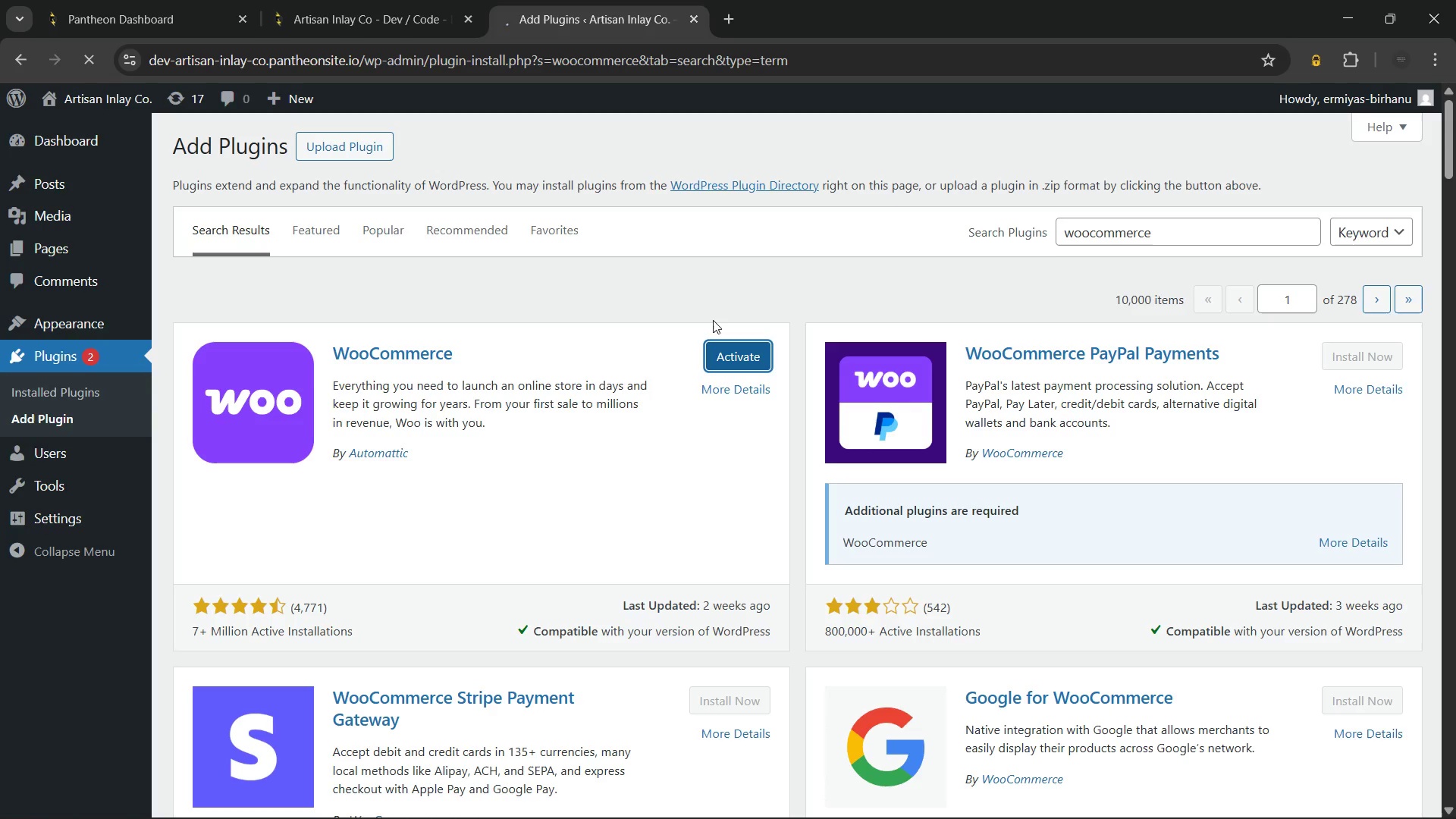 
wait(10.61)
 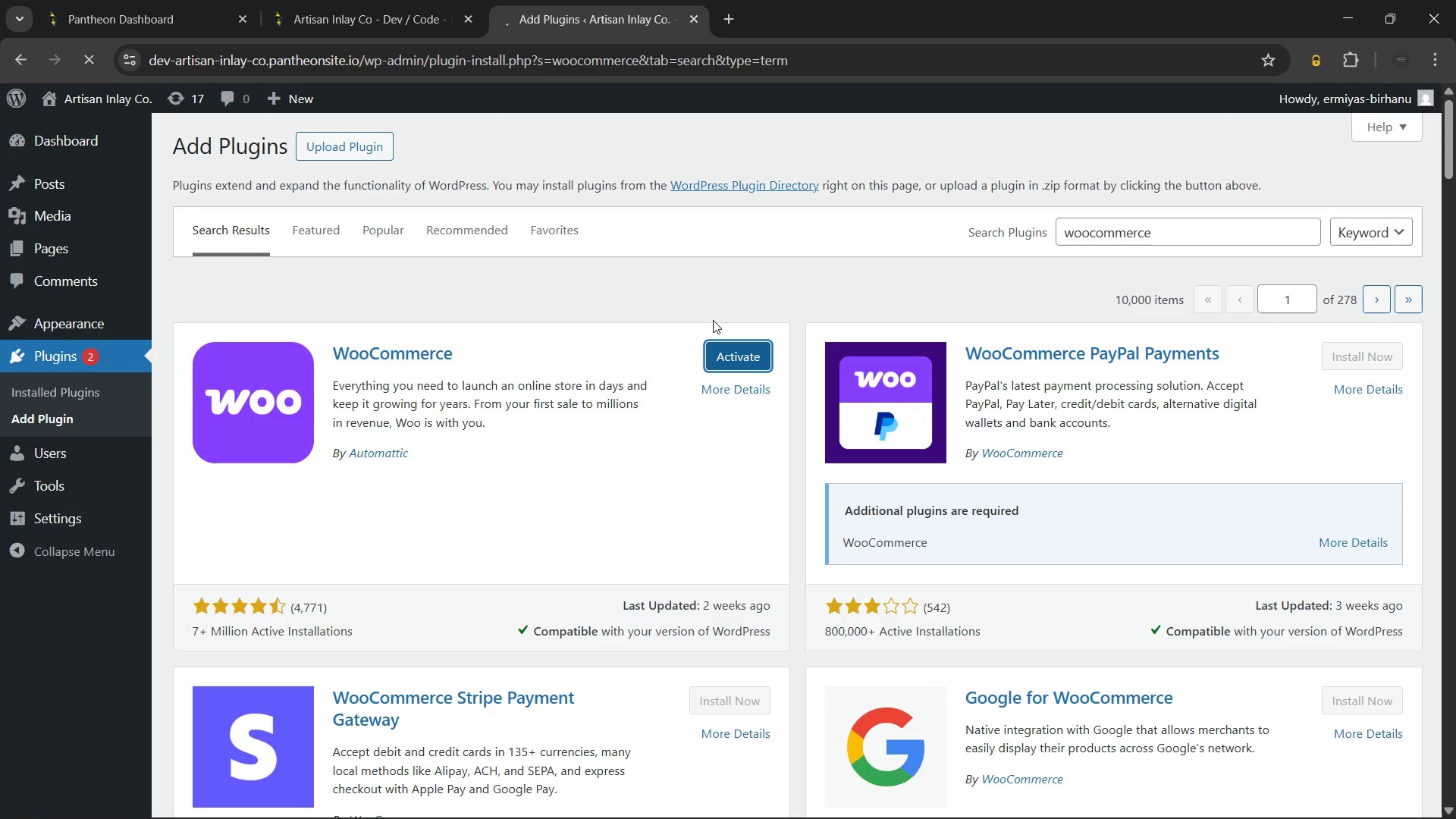 
scroll: coordinate [711, 463], scroll_direction: down, amount: 4.0
 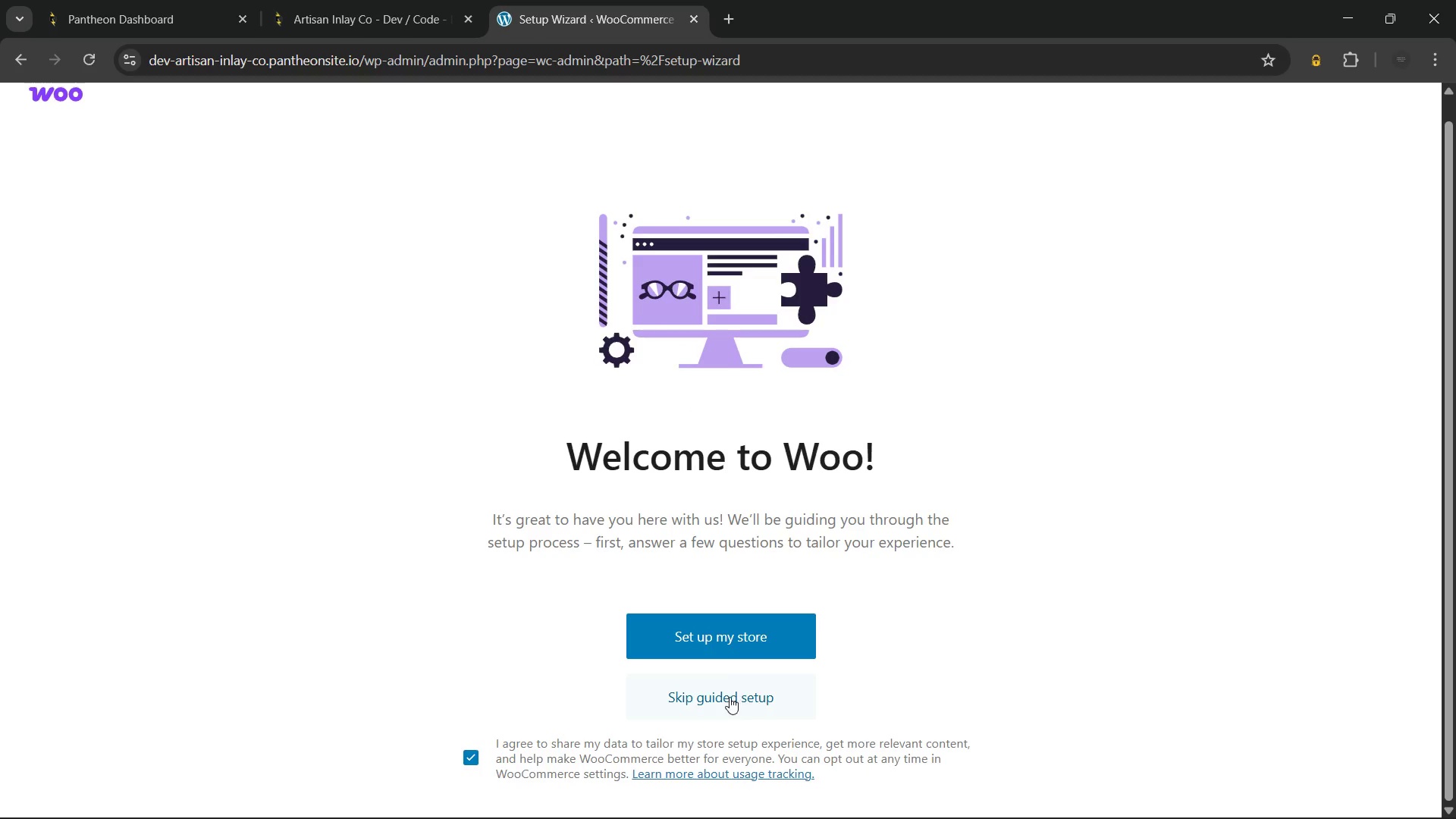 
left_click([728, 697])
 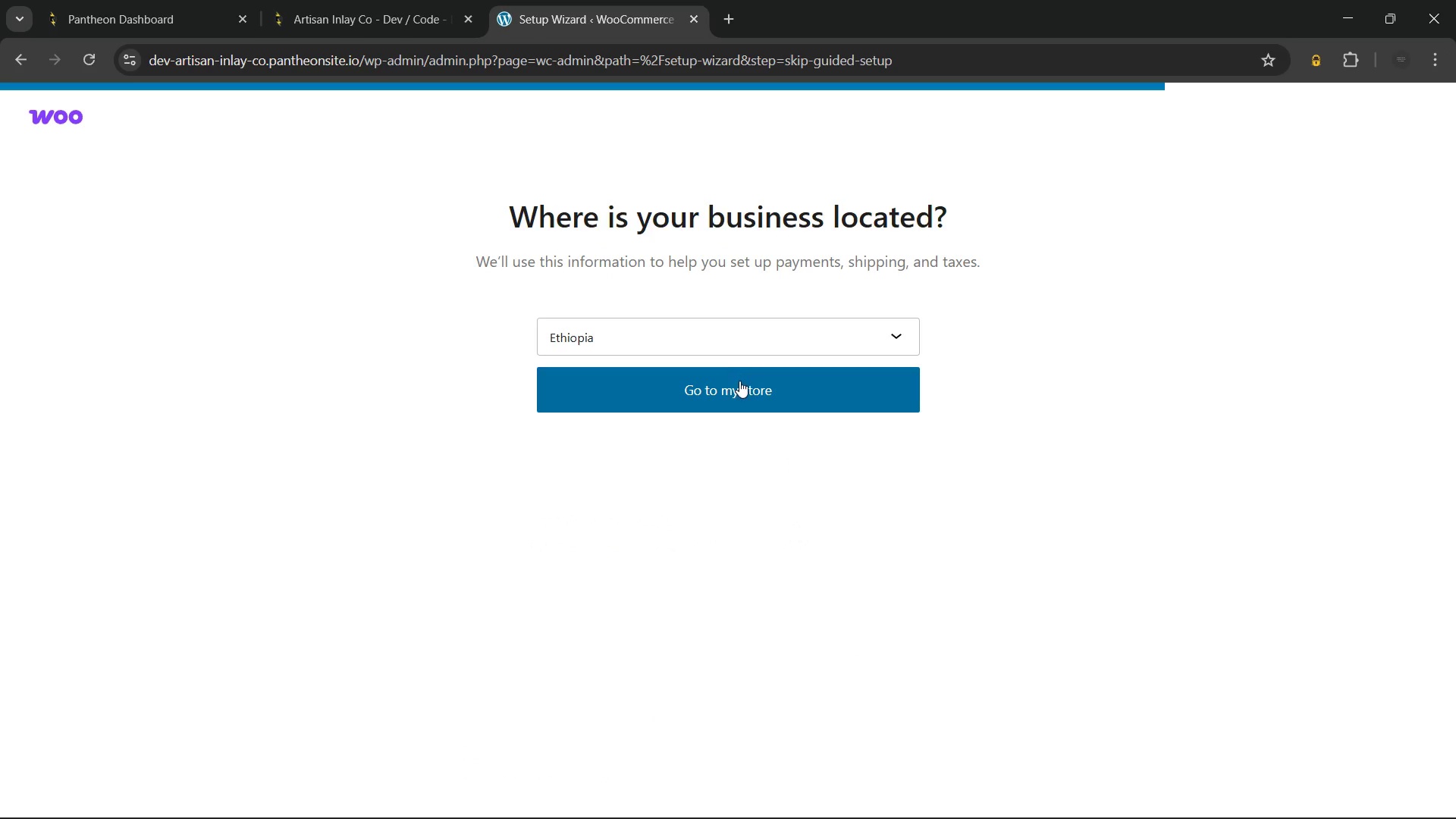 
left_click([739, 381])
 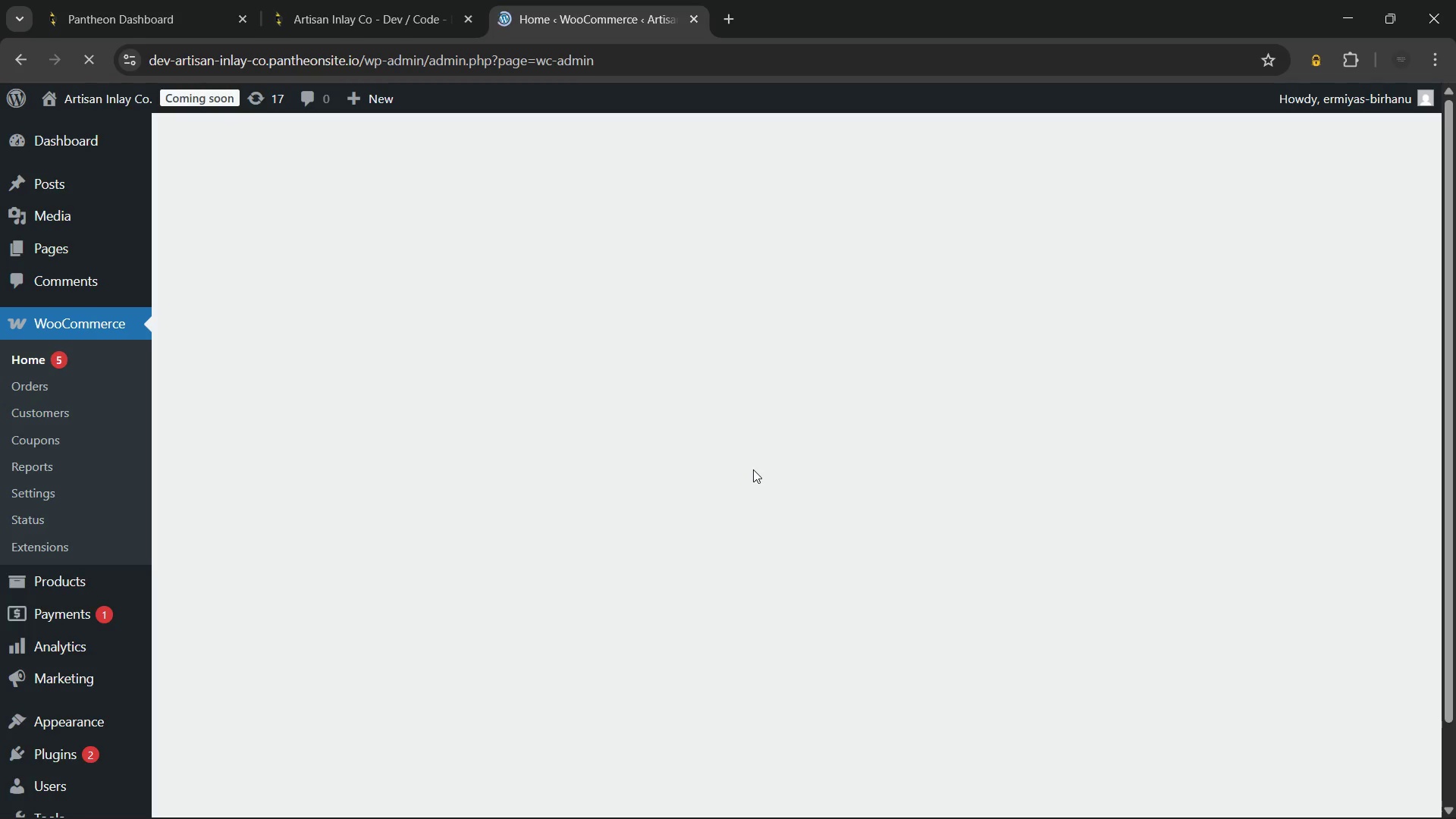 
wait(11.05)
 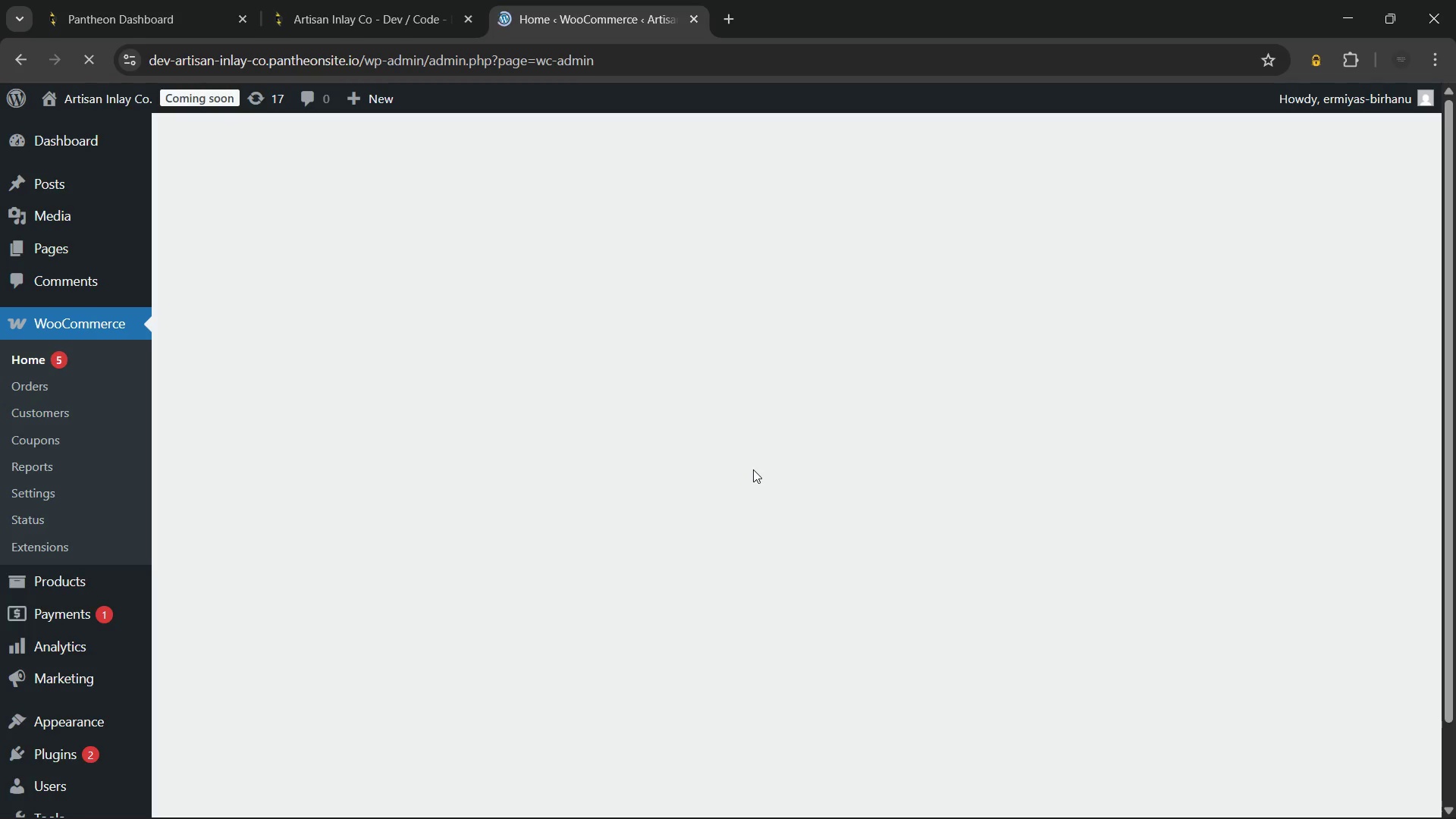 
left_click([242, 20])
 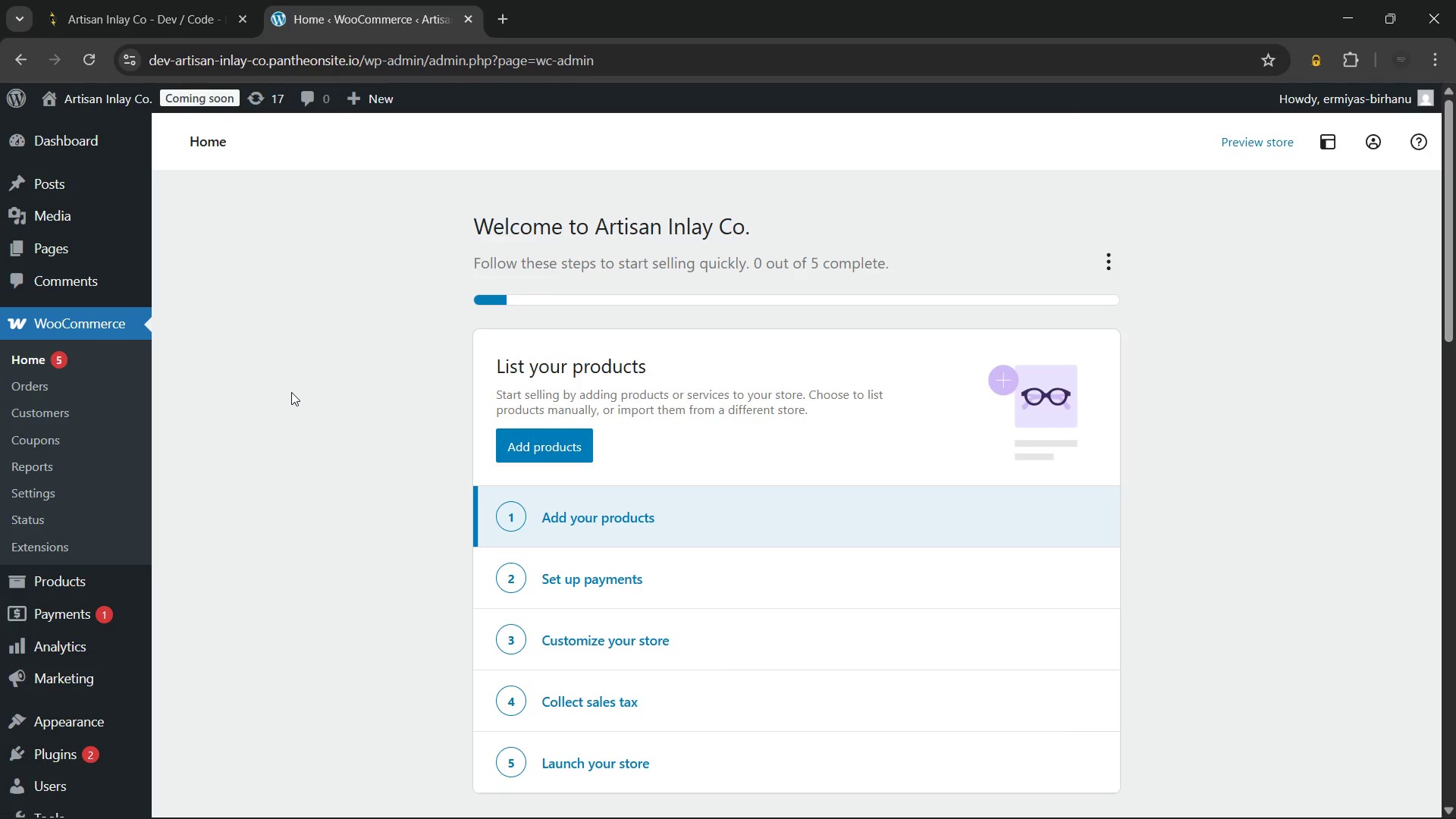 
left_click([291, 392])
 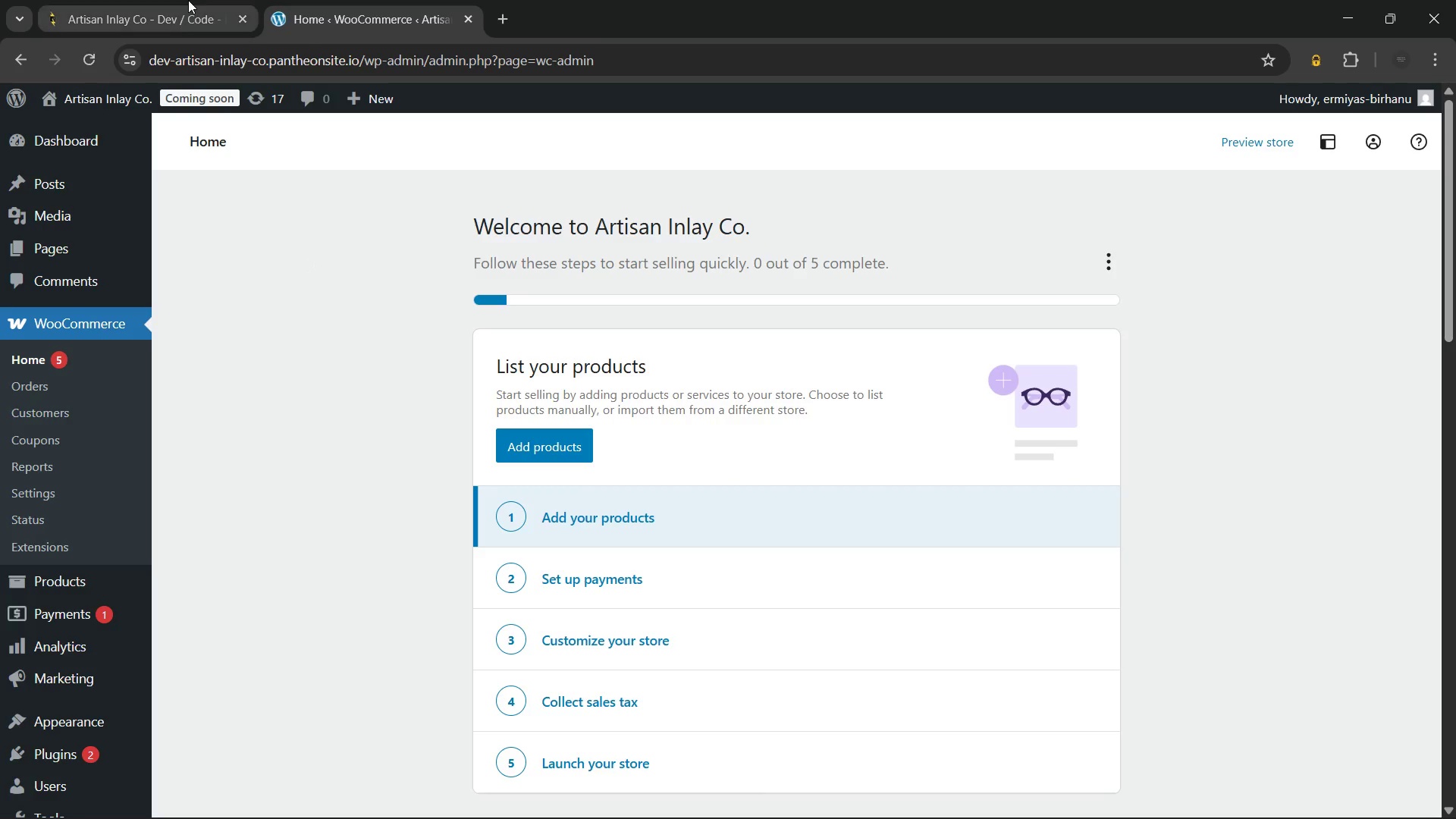 
left_click([188, 0])
 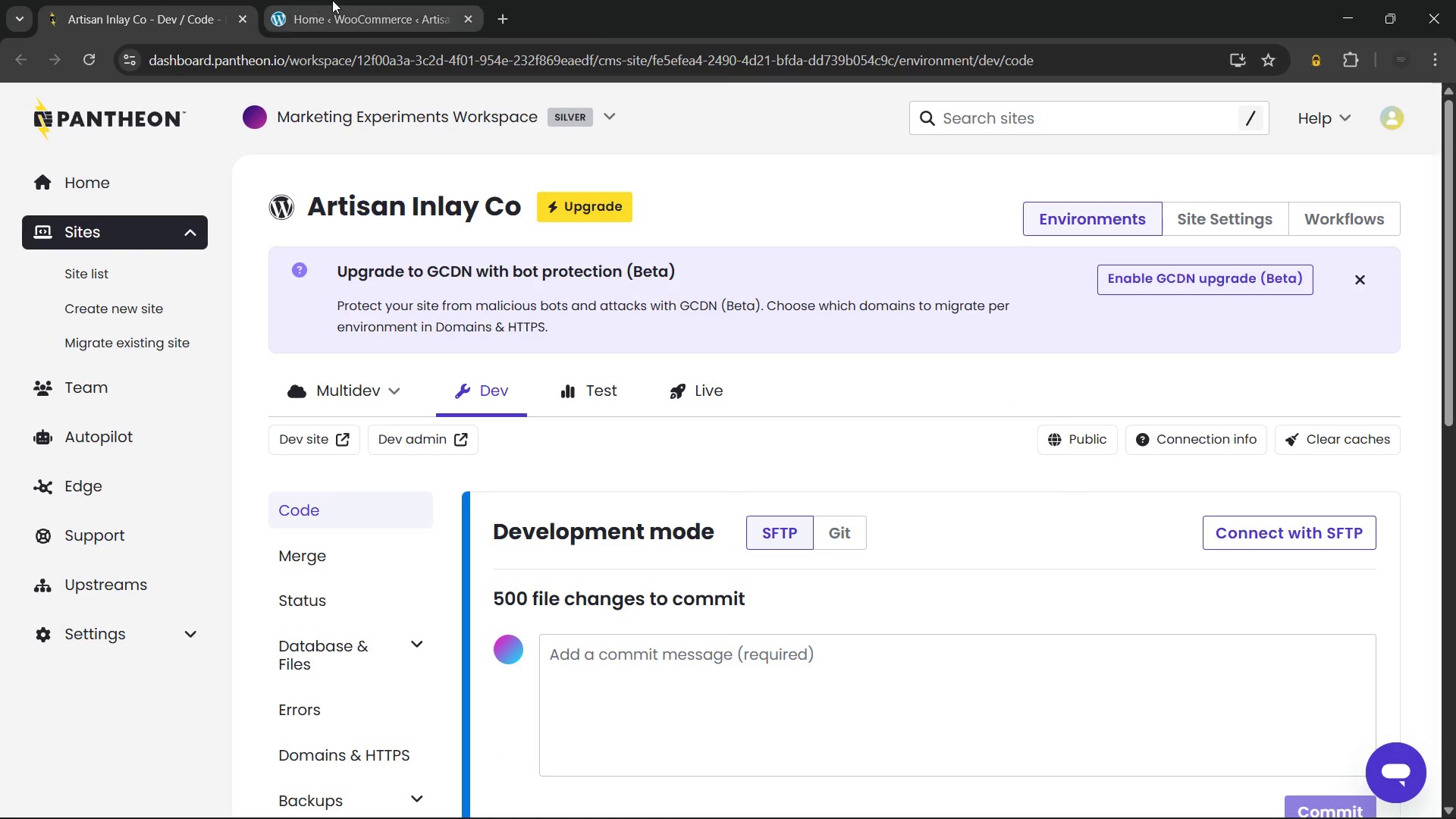 
left_click([332, 0])
 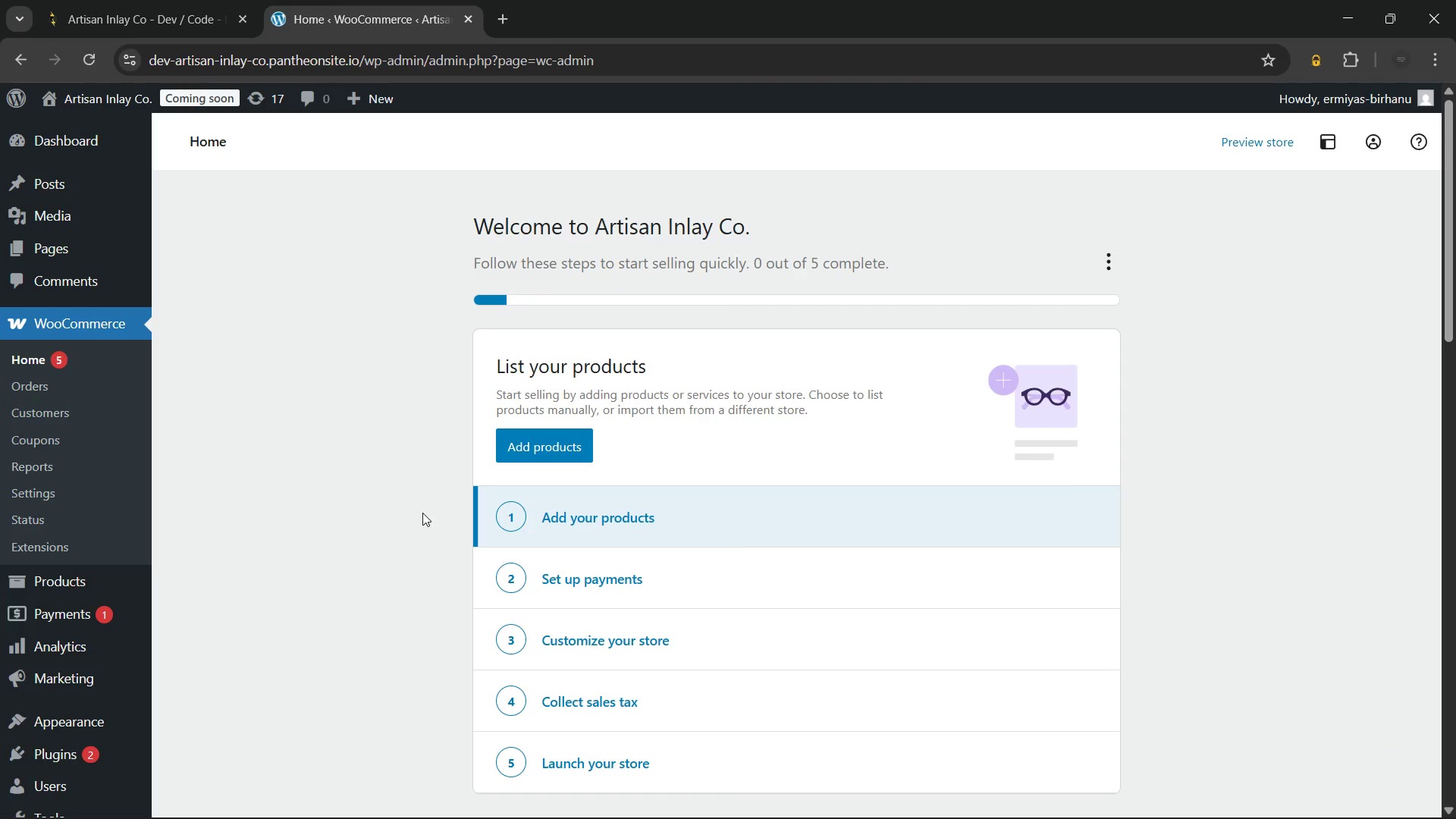 
scroll: coordinate [422, 499], scroll_direction: down, amount: 17.0
 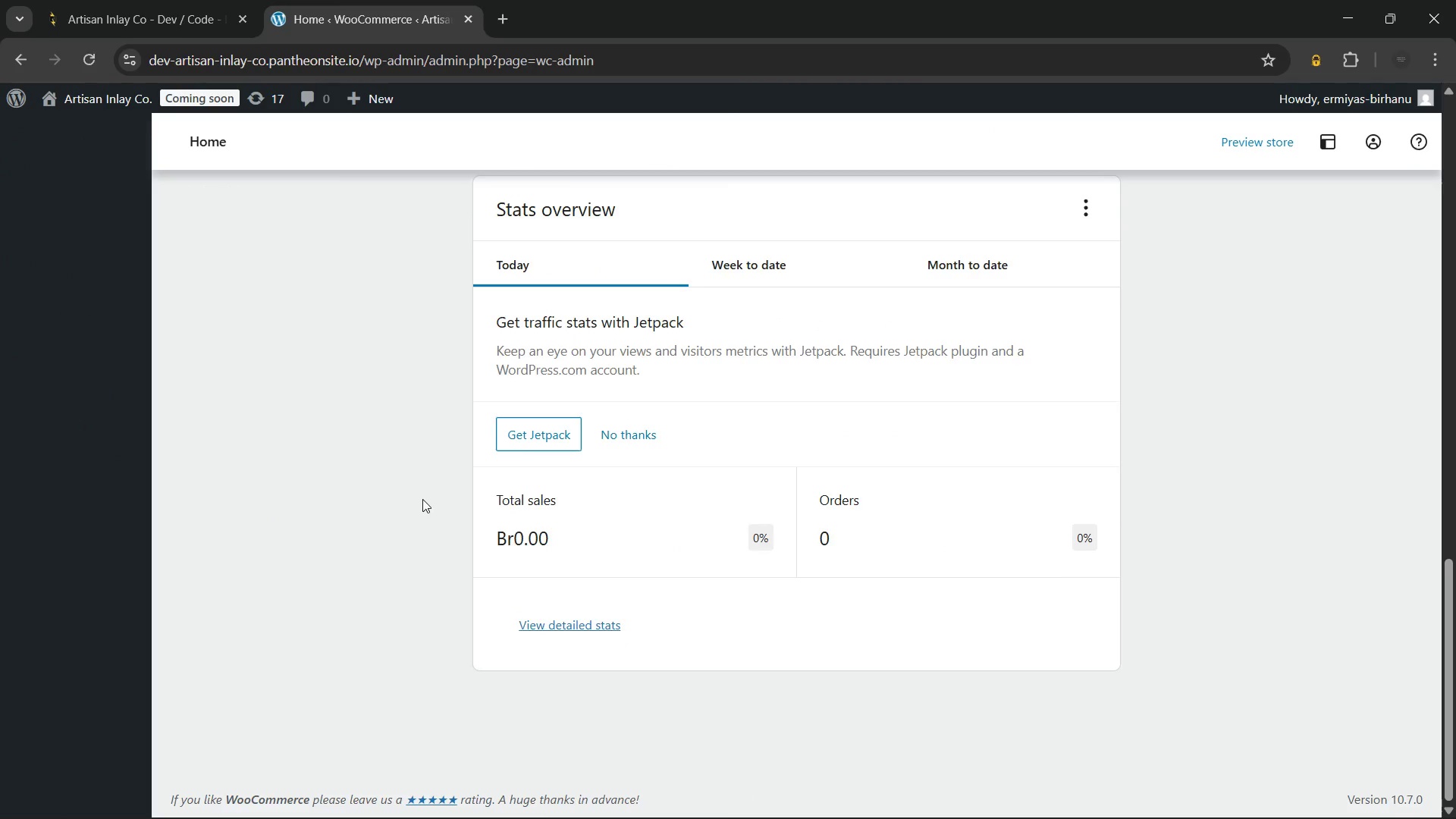 
scroll: coordinate [422, 499], scroll_direction: up, amount: 24.0
 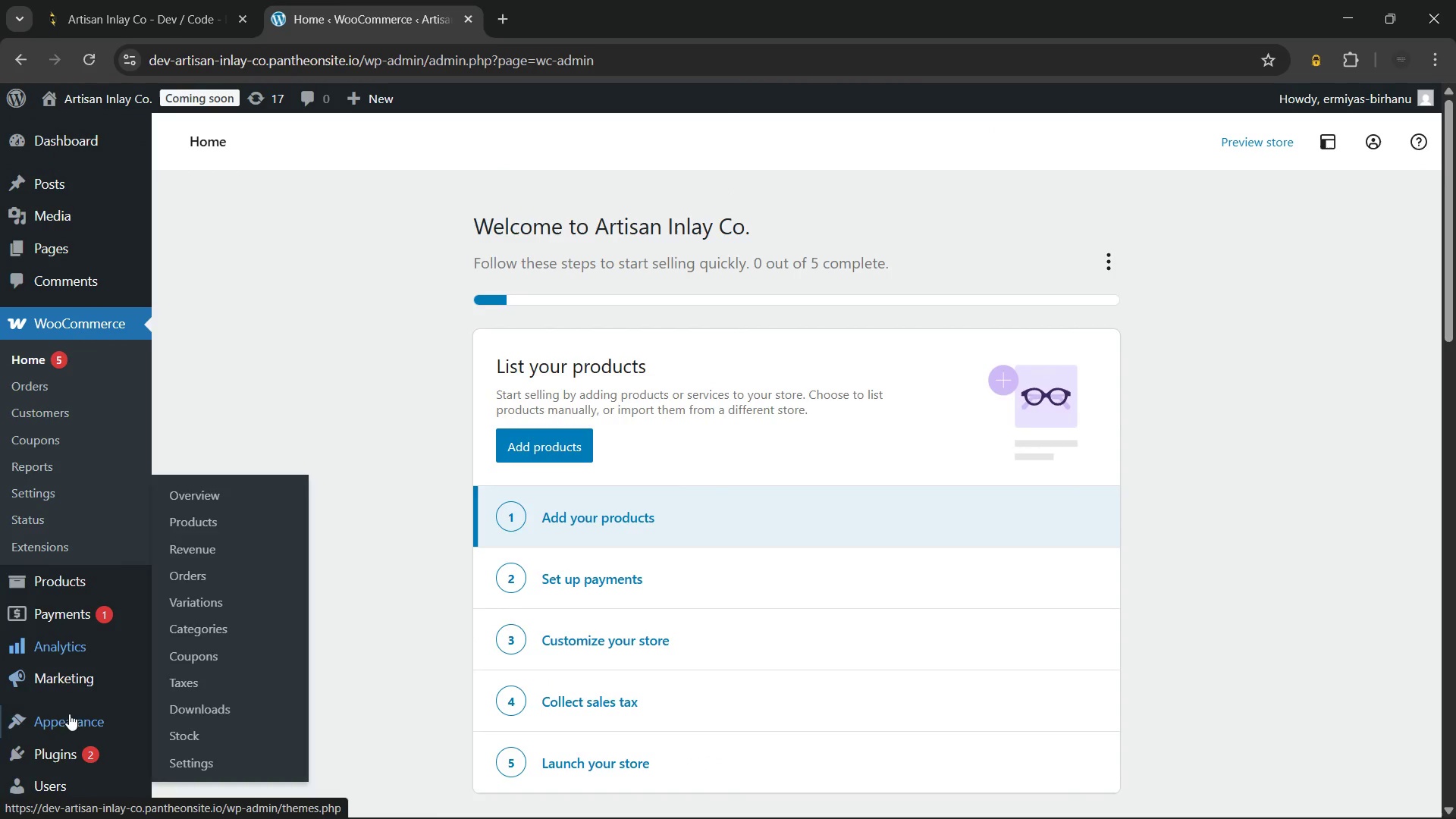 
left_click([58, 753])
 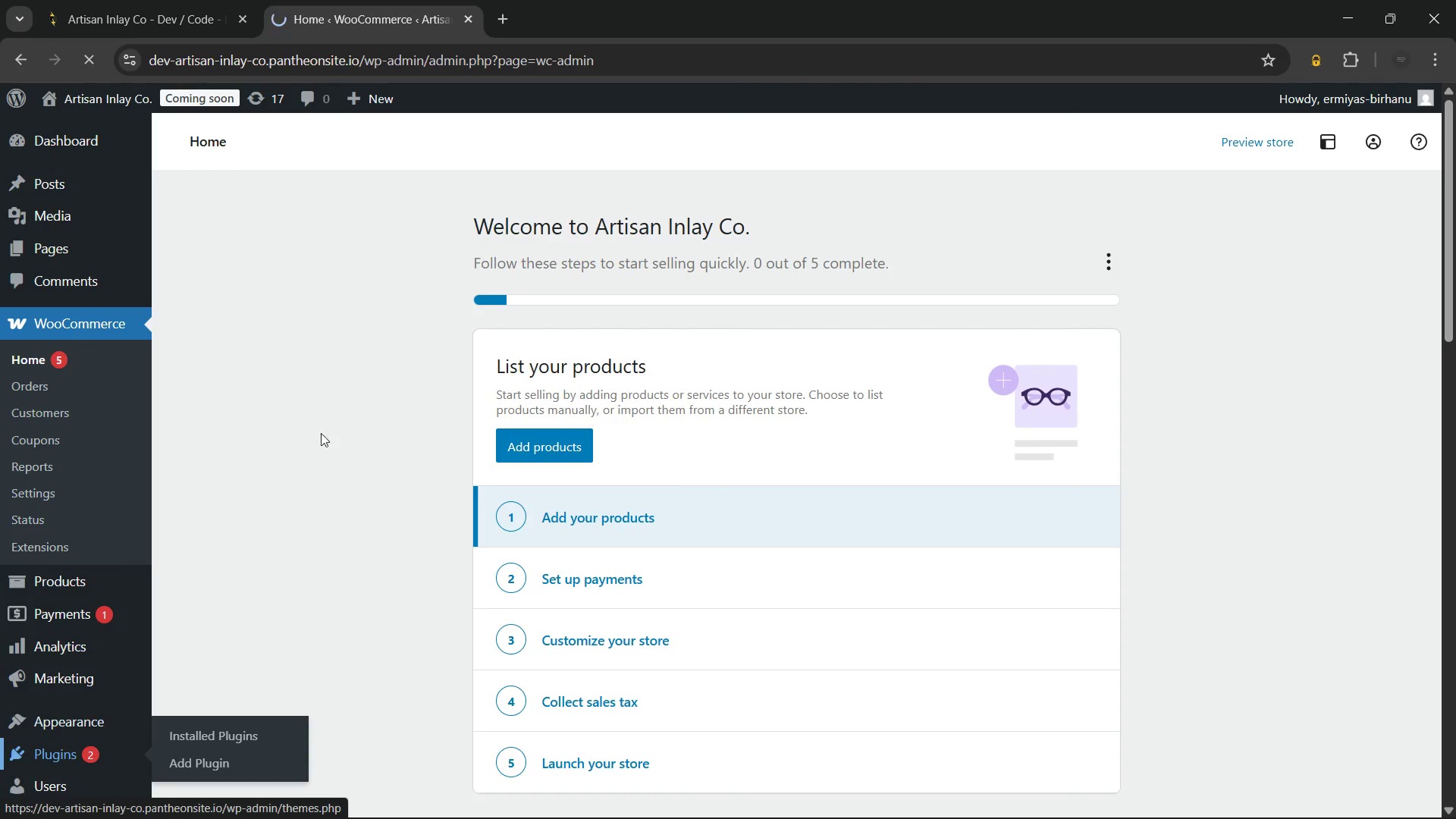 
mouse_move([318, 411])
 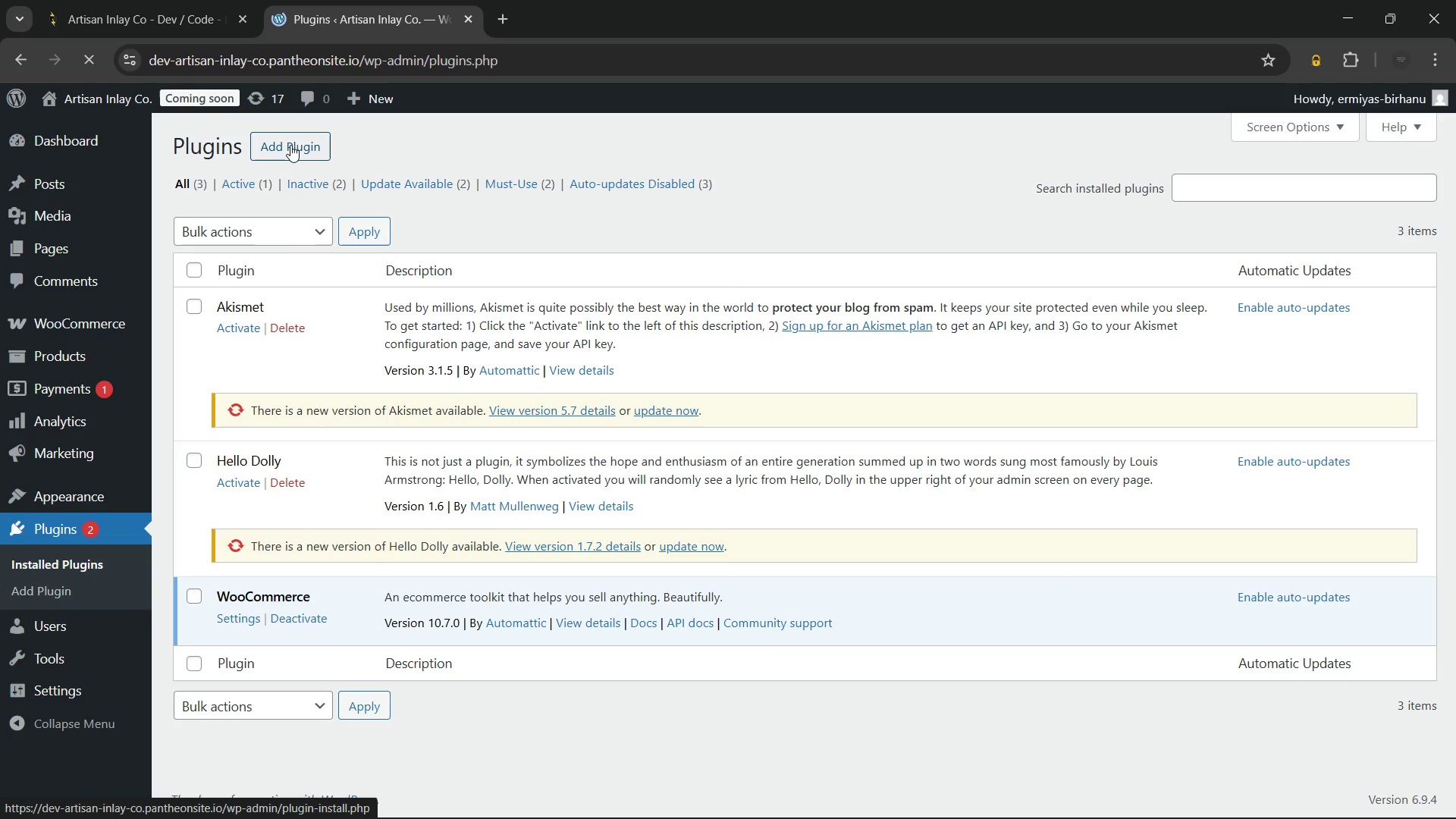 
left_click([290, 145])
 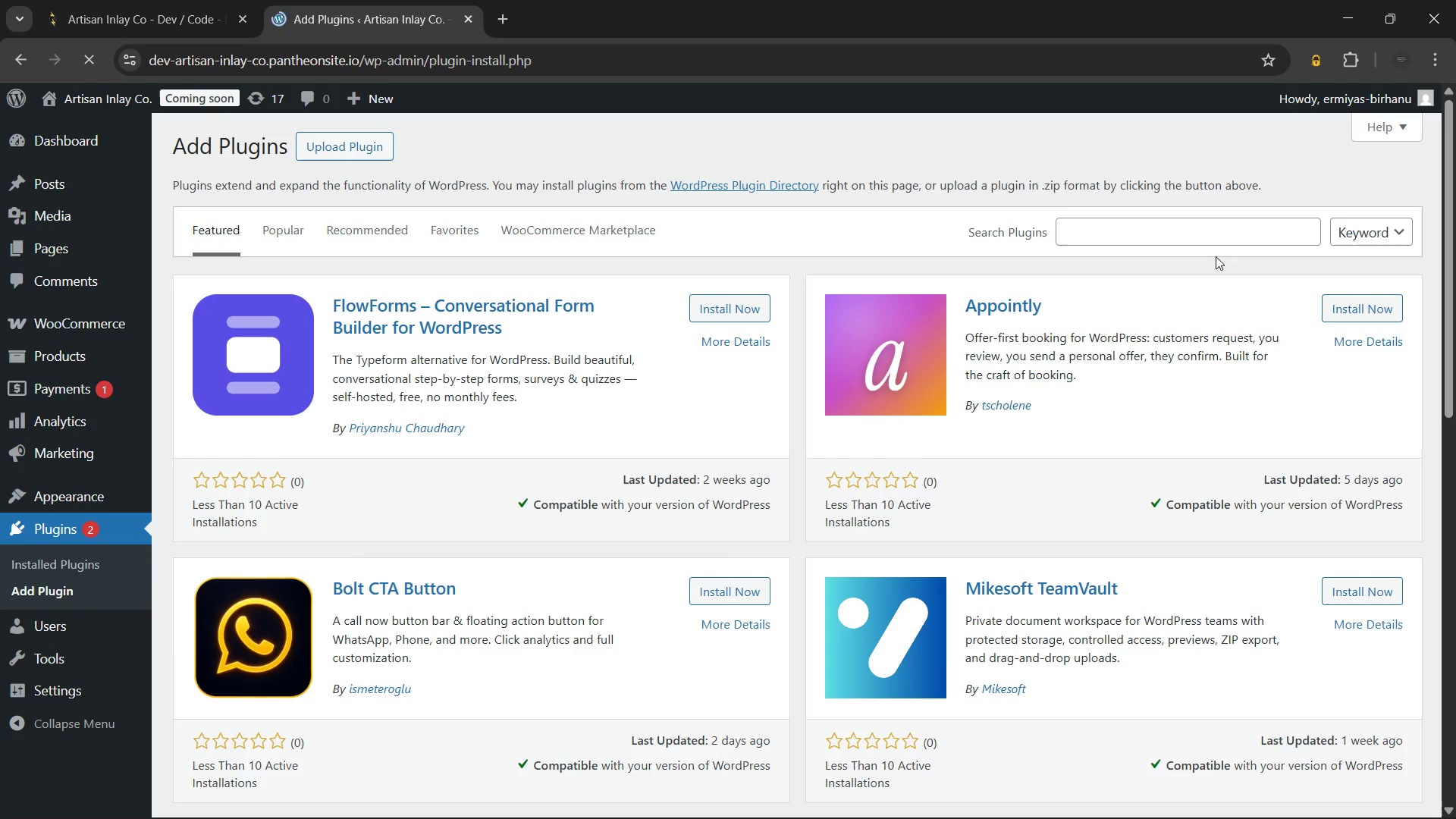 
left_click([1163, 224])
 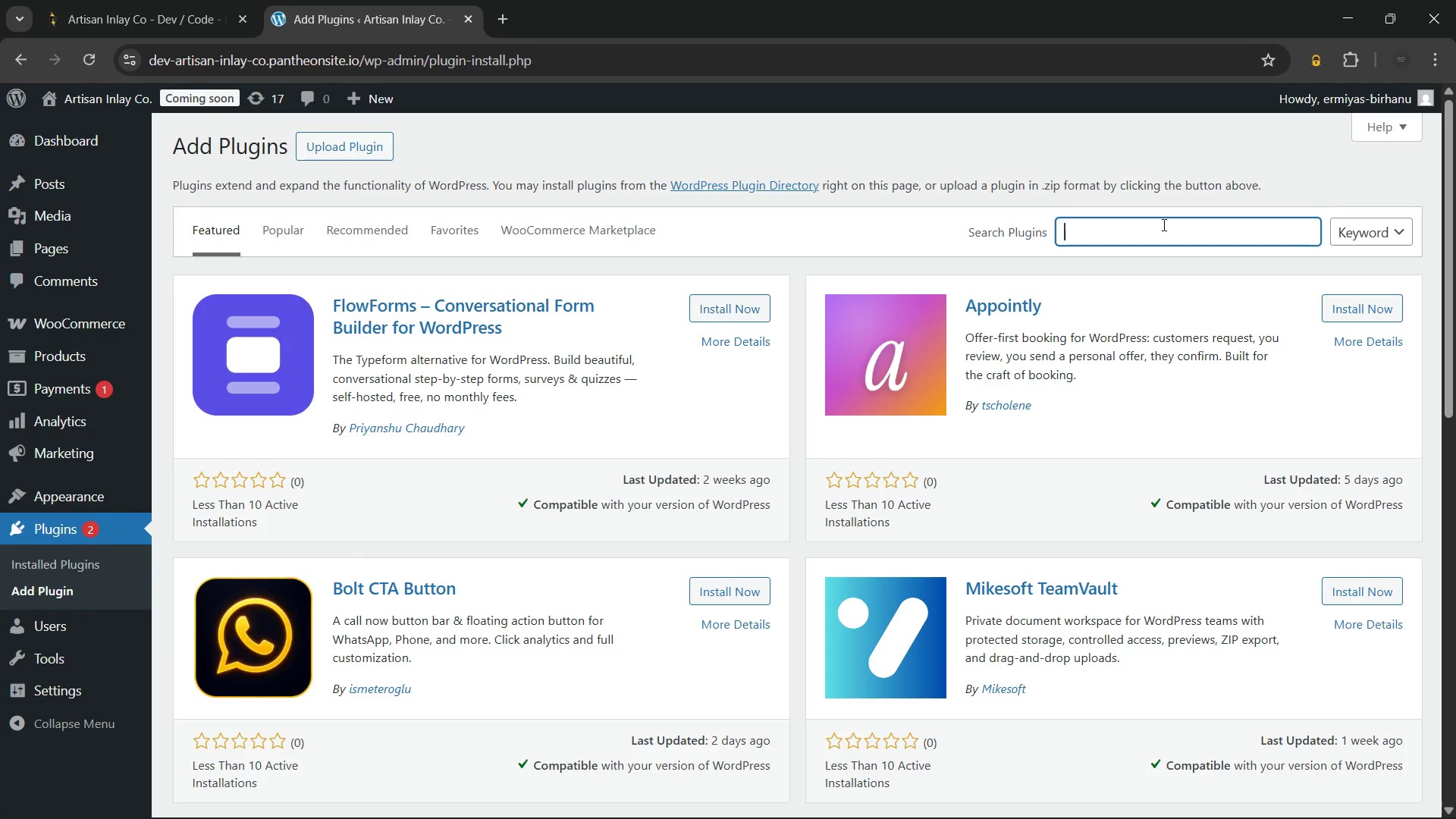 
type(yoast)
 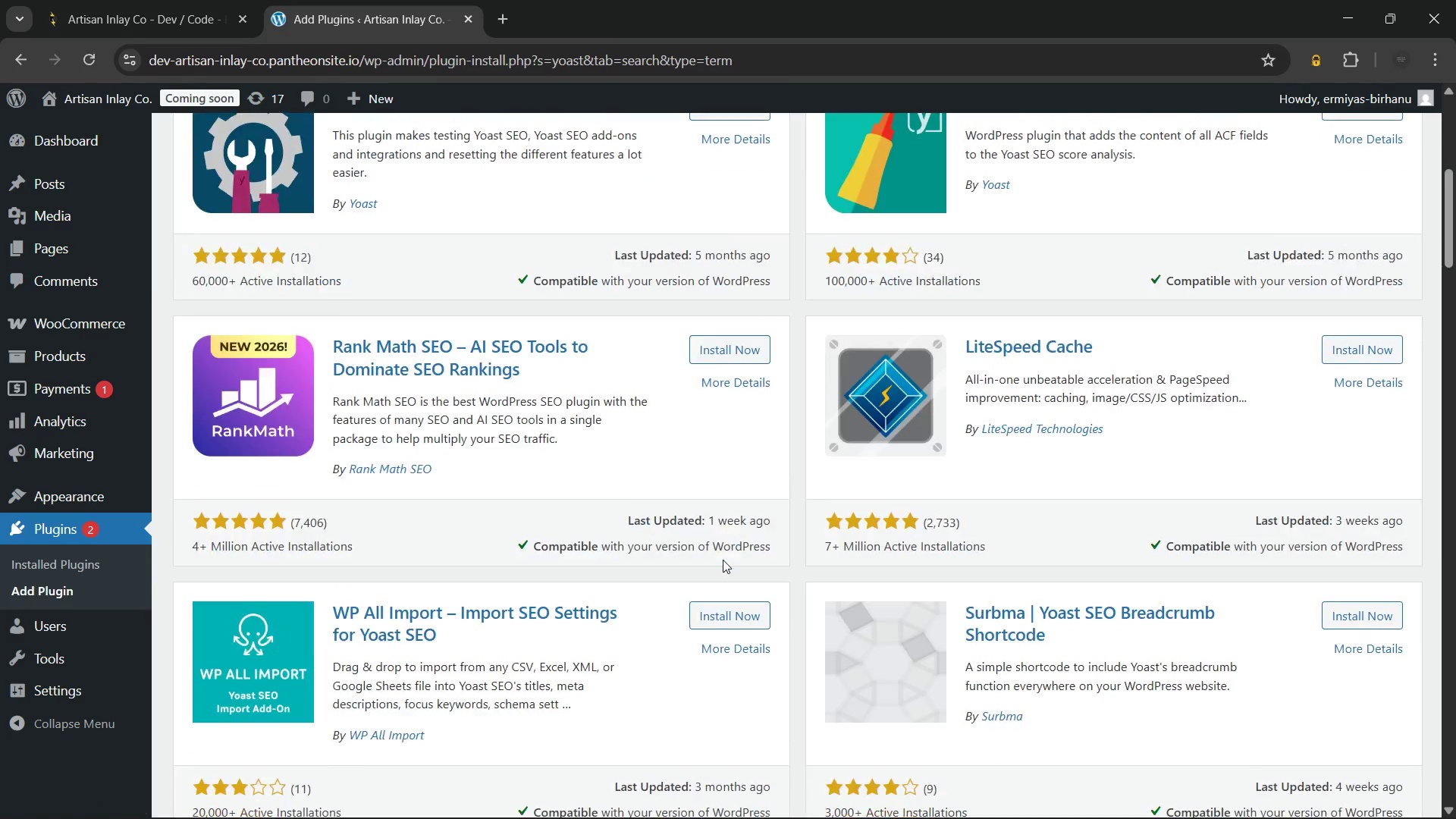 
wait(9.77)
 